 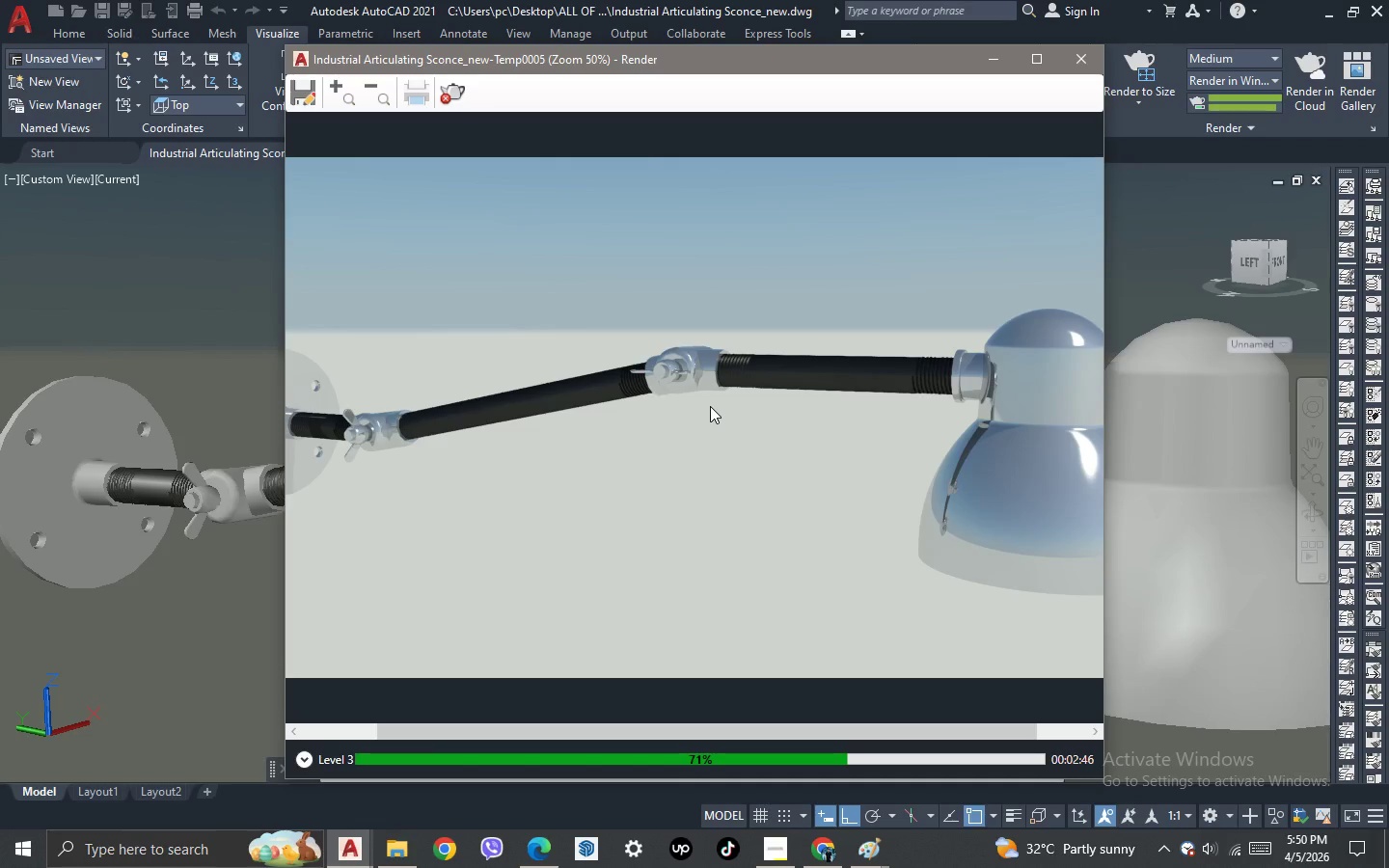 
scroll: coordinate [710, 406], scroll_direction: down, amount: 1.0
 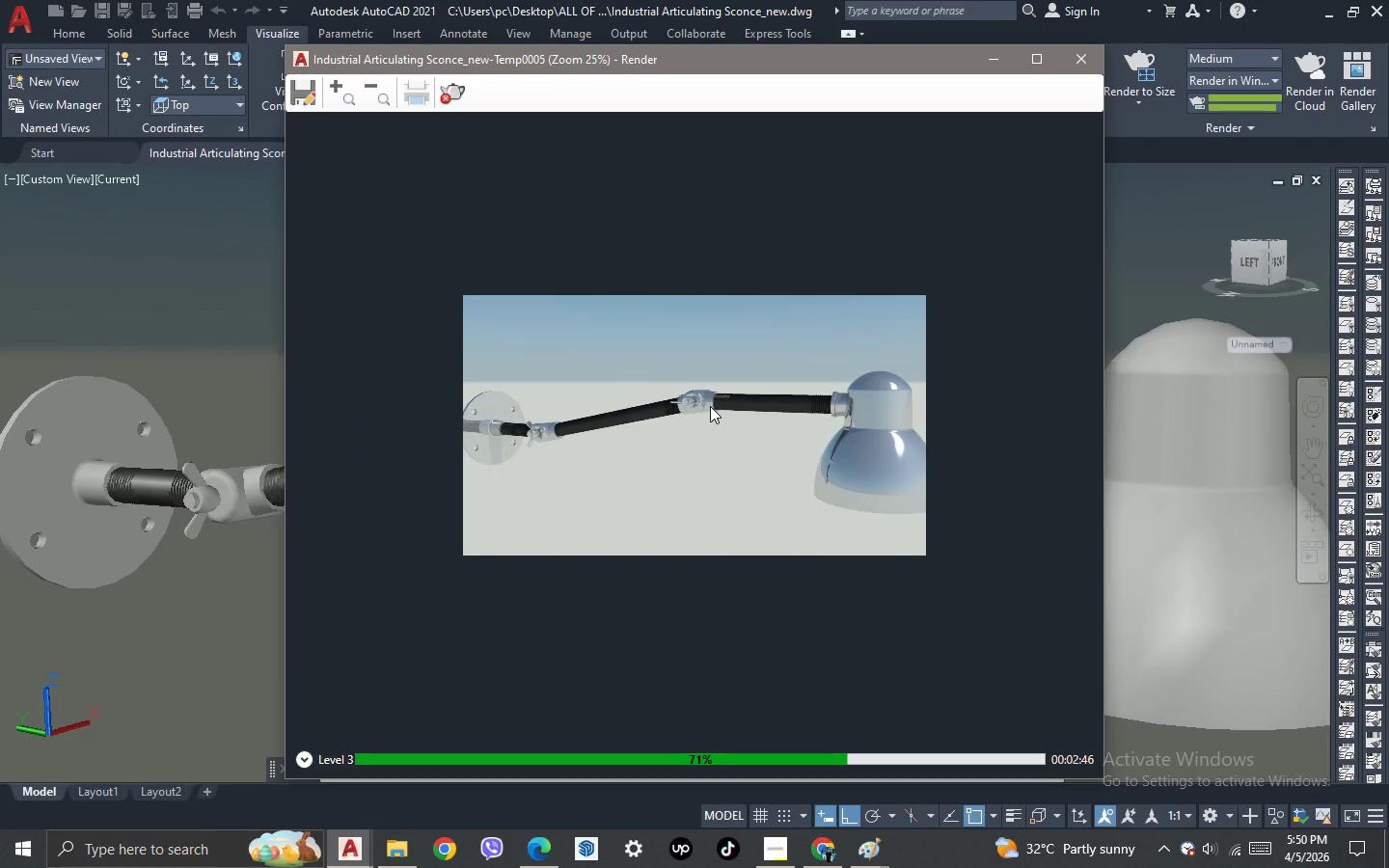 
scroll: coordinate [710, 406], scroll_direction: up, amount: 1.0
 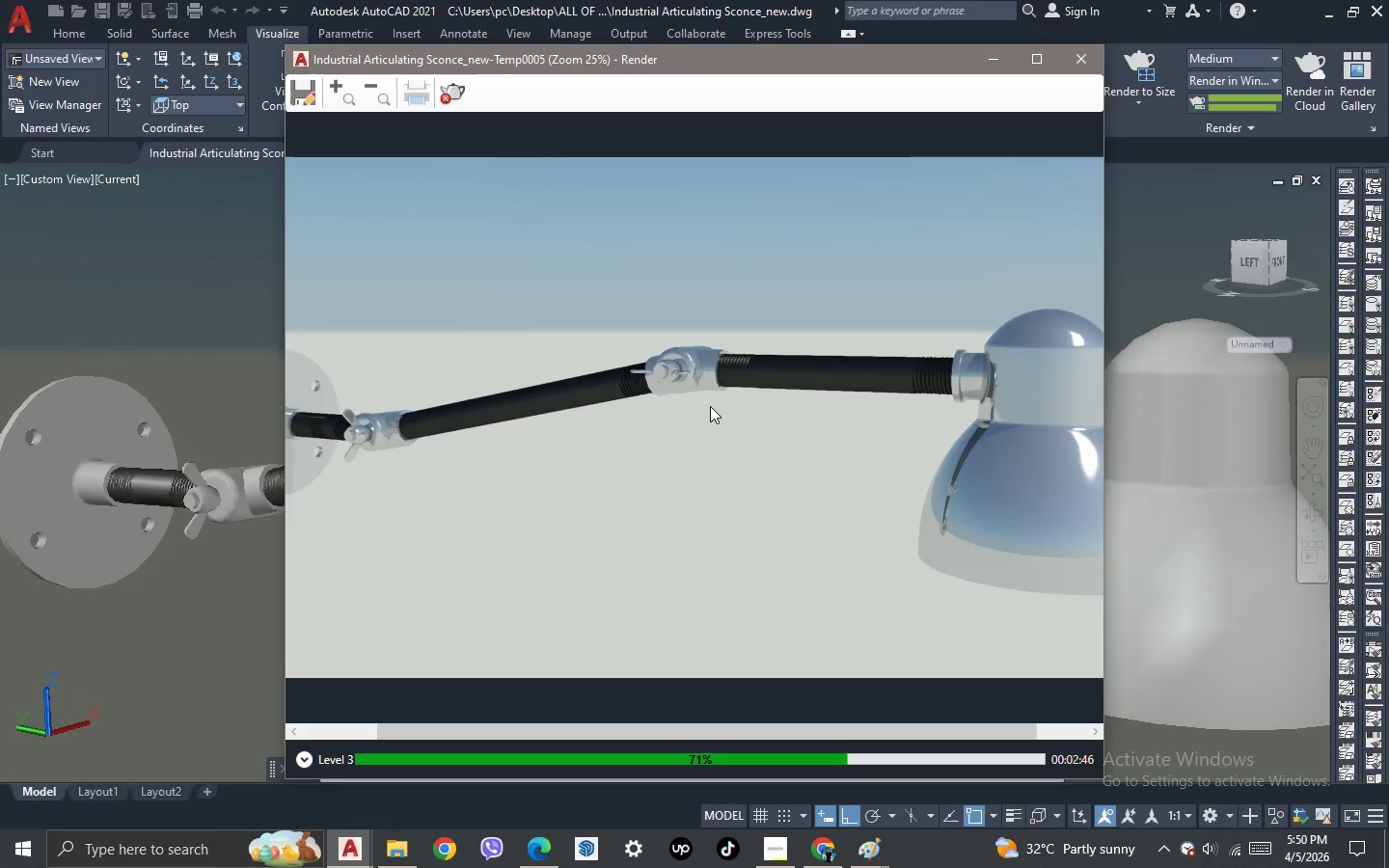 
scroll: coordinate [710, 406], scroll_direction: down, amount: 1.0
 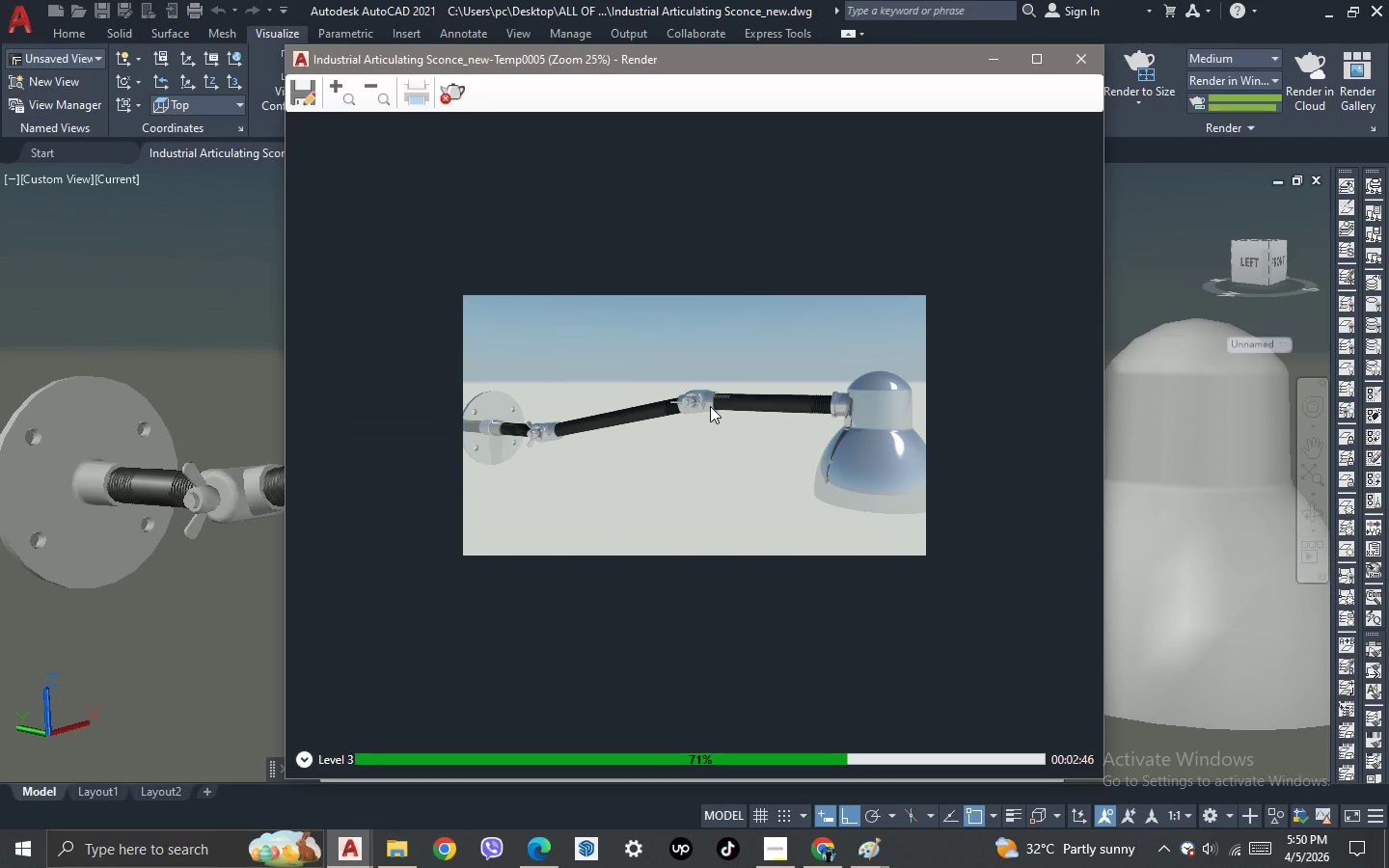 
scroll: coordinate [710, 406], scroll_direction: up, amount: 1.0
 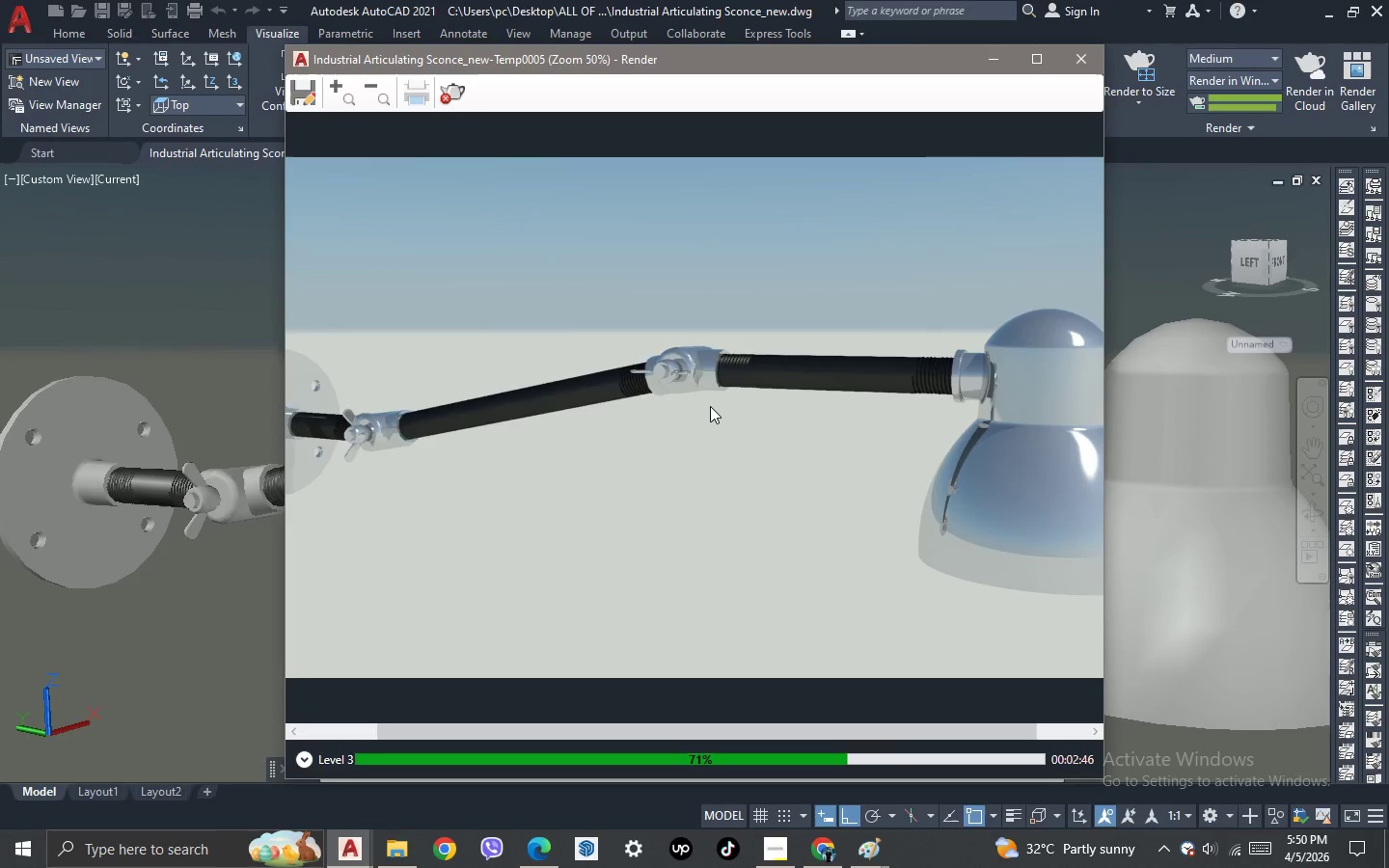 
scroll: coordinate [710, 406], scroll_direction: down, amount: 1.0
 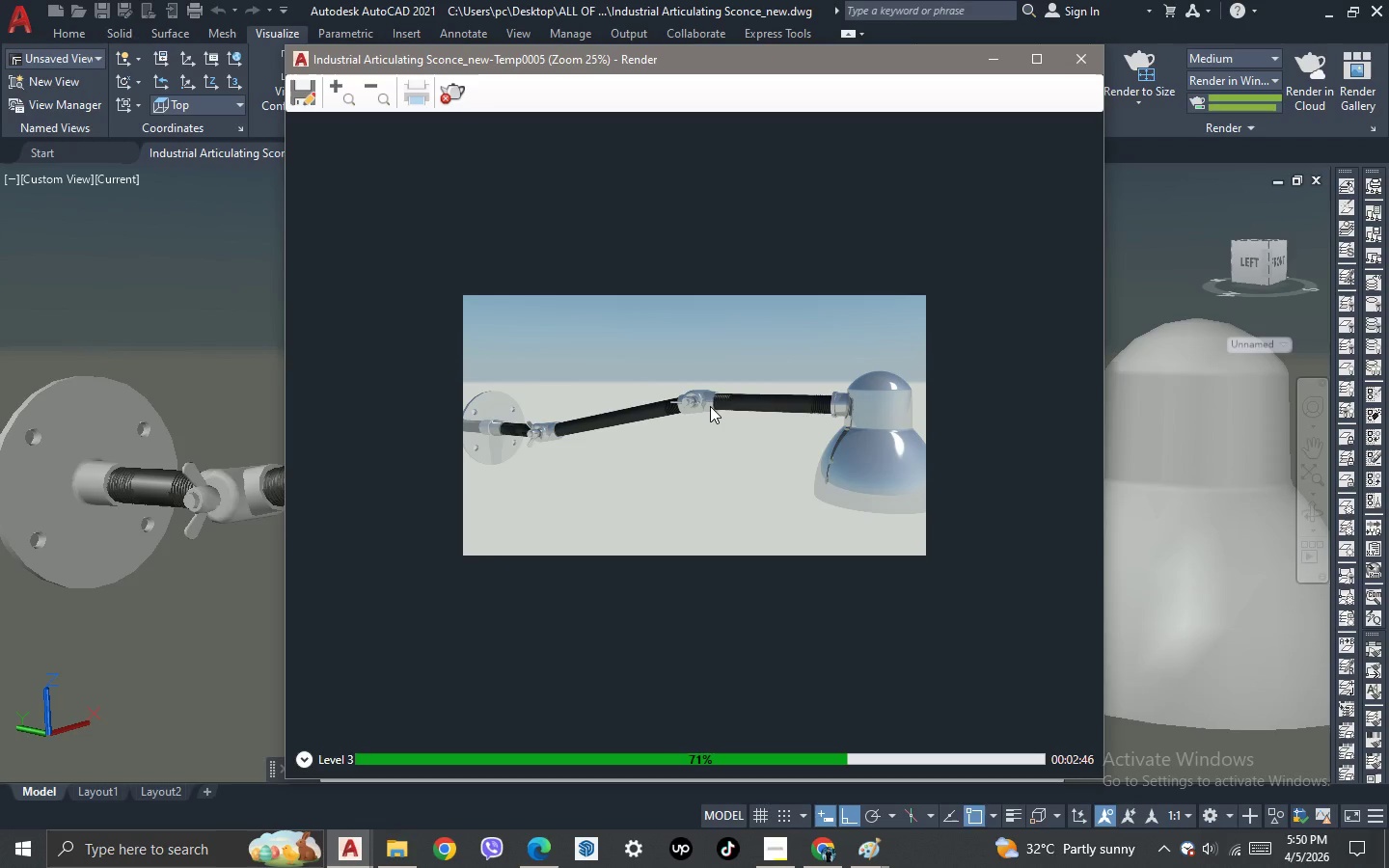 
scroll: coordinate [710, 406], scroll_direction: up, amount: 1.0
 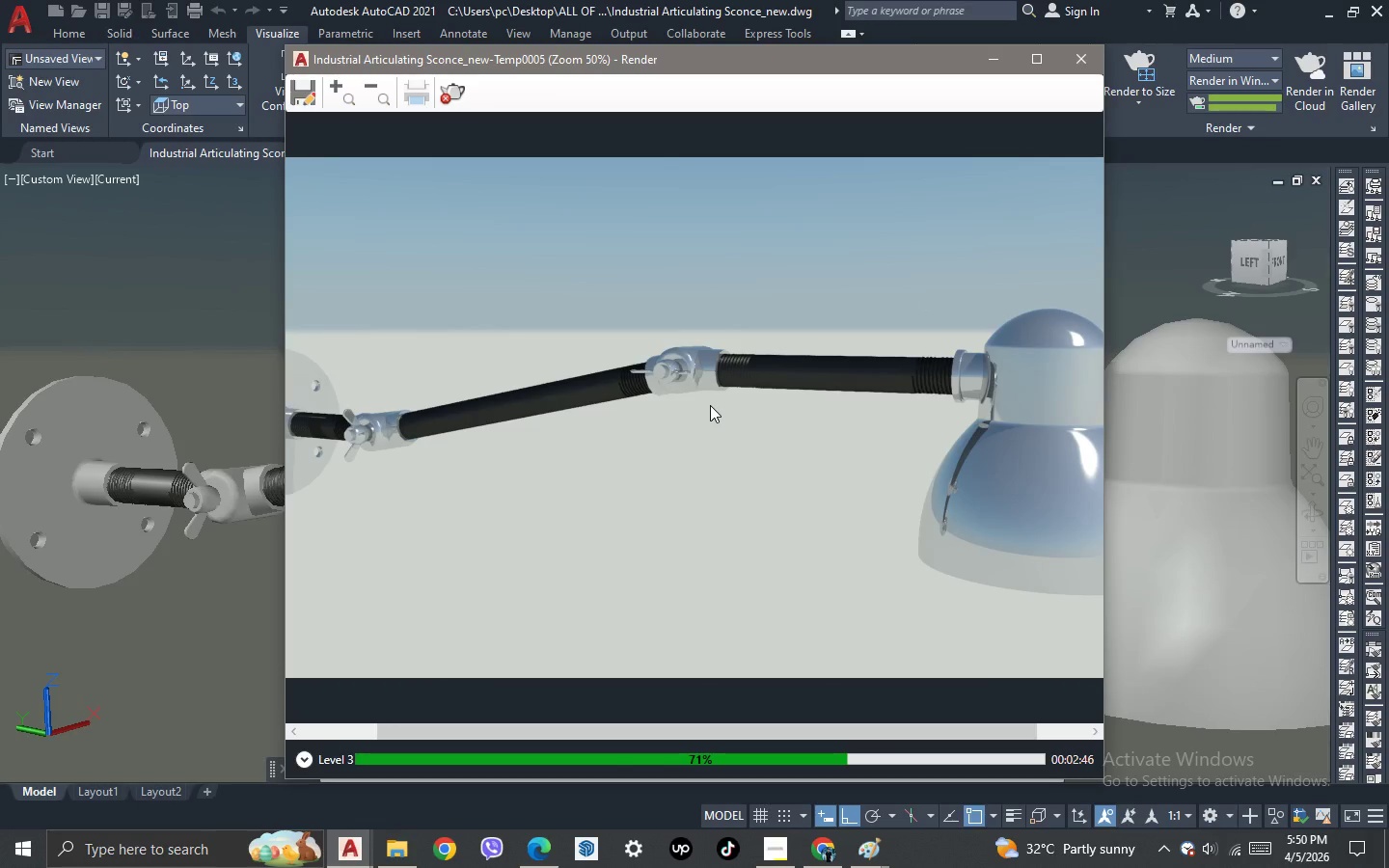 
scroll: coordinate [710, 405], scroll_direction: down, amount: 1.0
 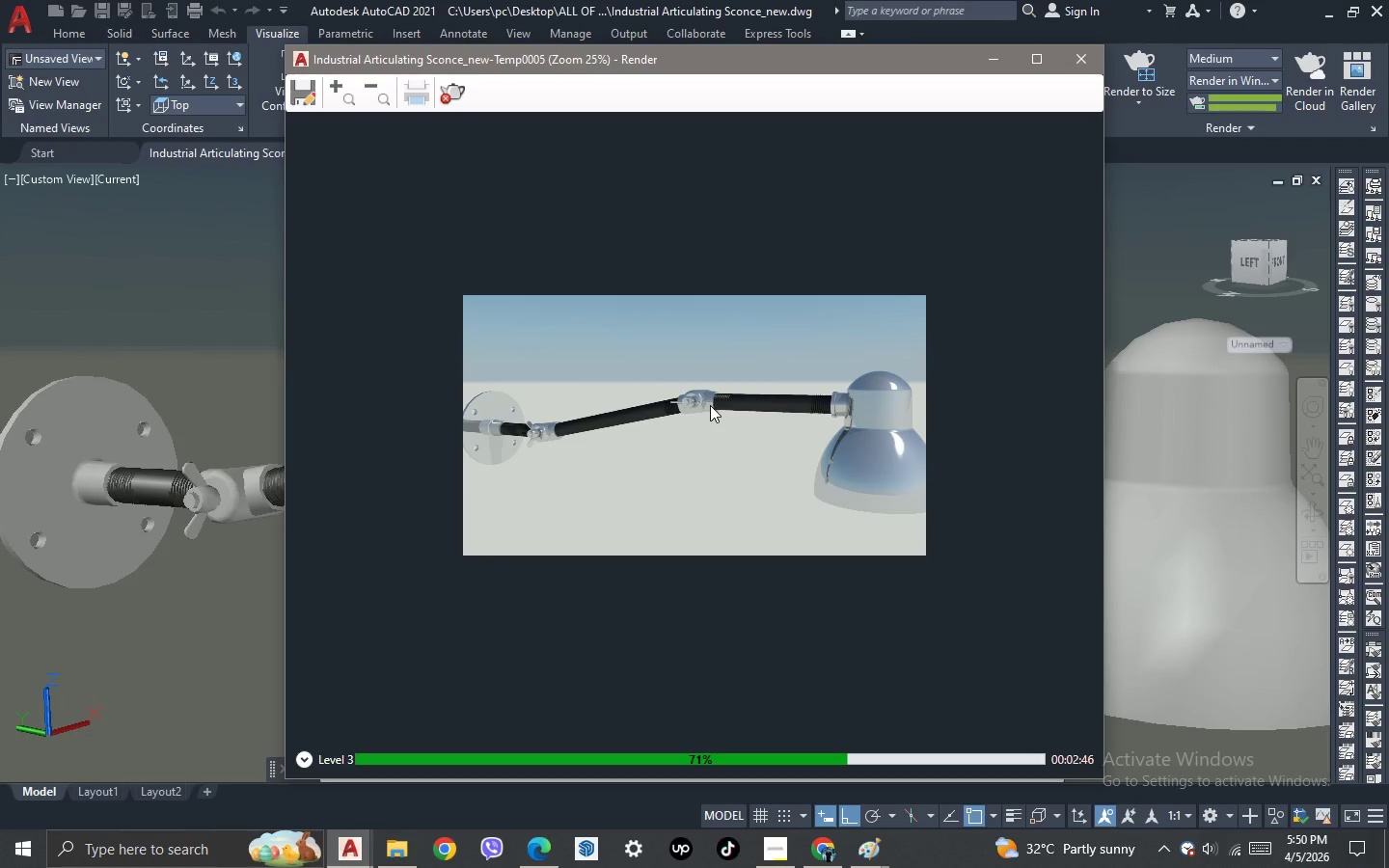 
scroll: coordinate [710, 405], scroll_direction: up, amount: 1.0
 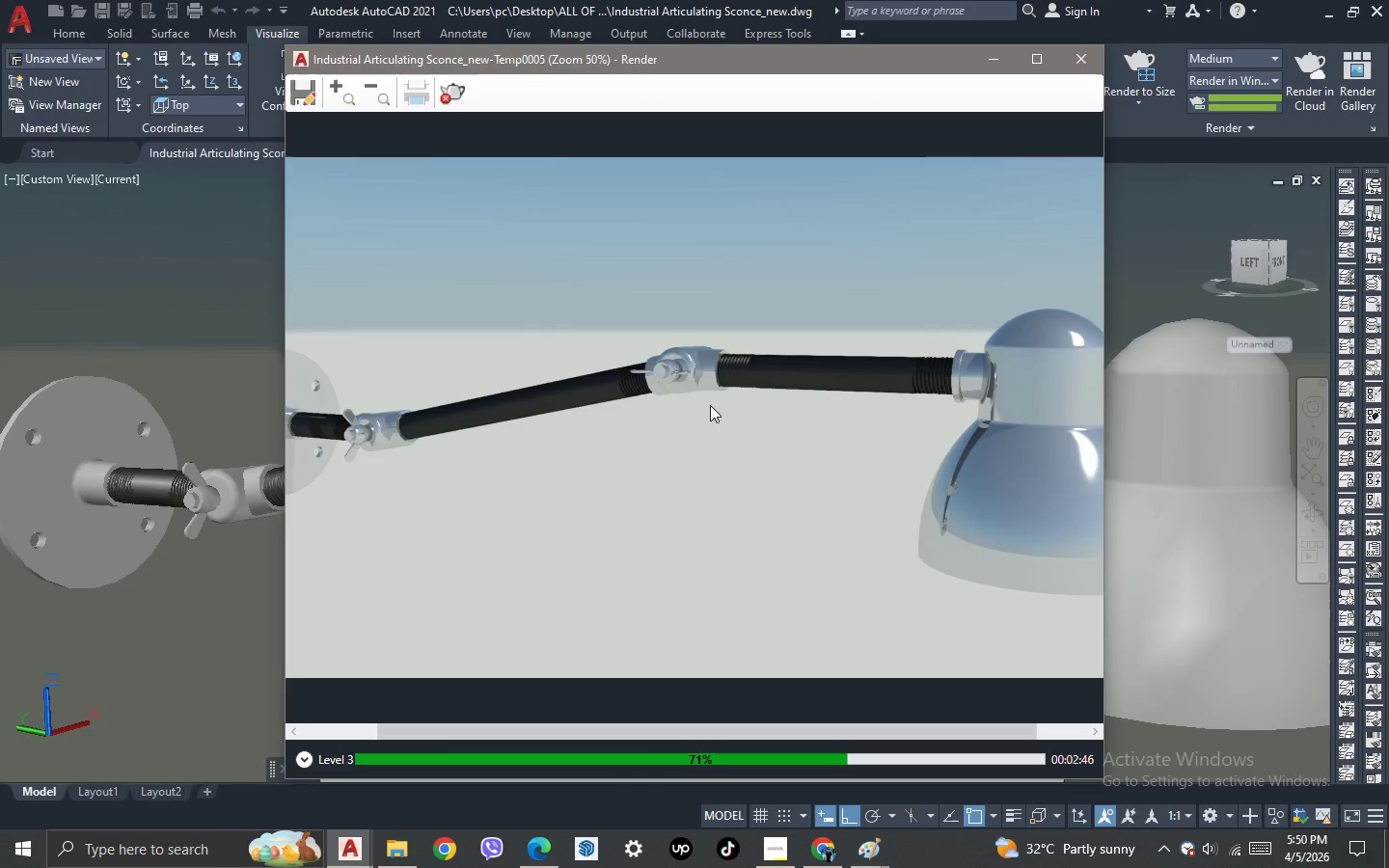 
scroll: coordinate [710, 405], scroll_direction: down, amount: 1.0
 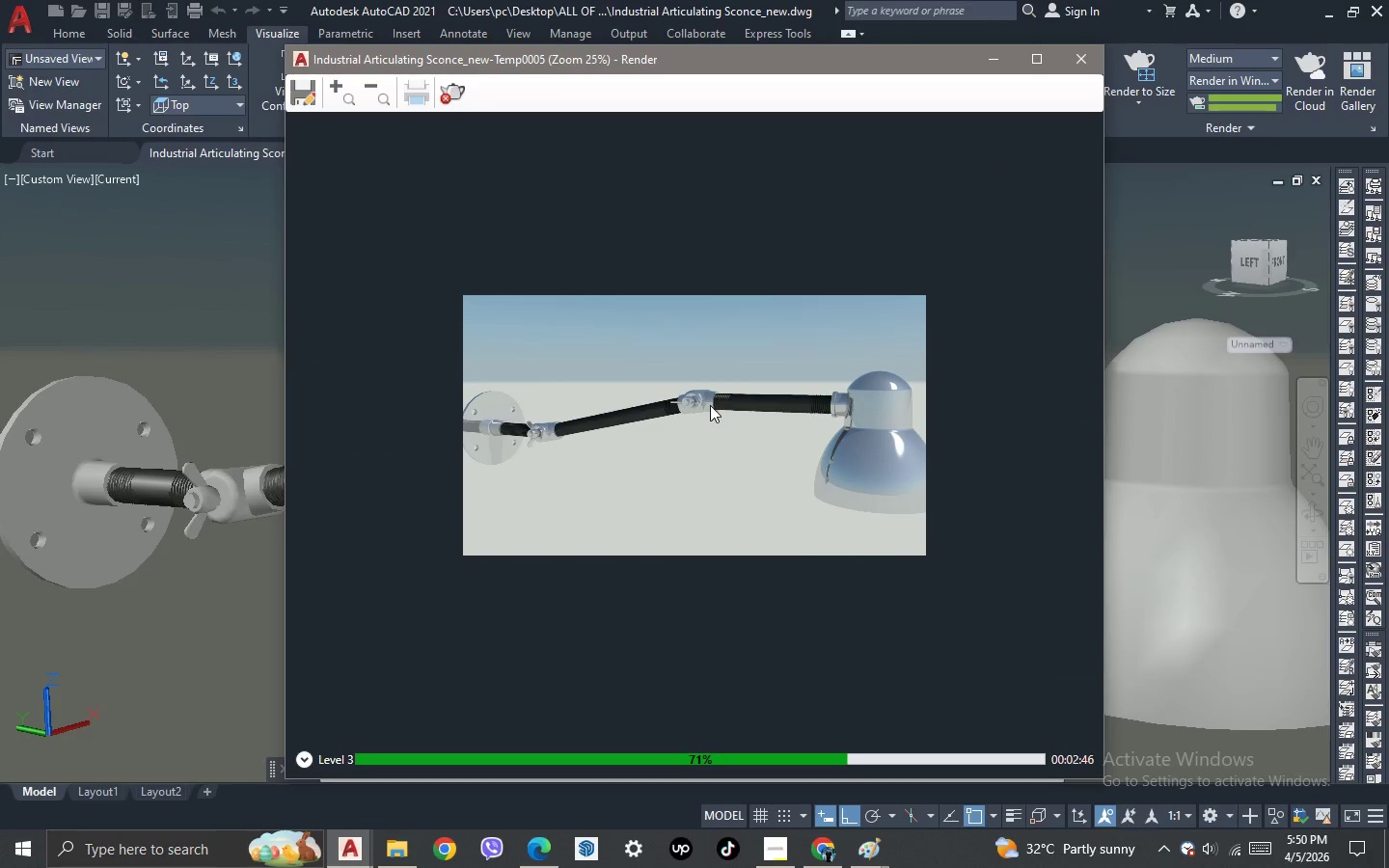 
scroll: coordinate [710, 405], scroll_direction: up, amount: 1.0
 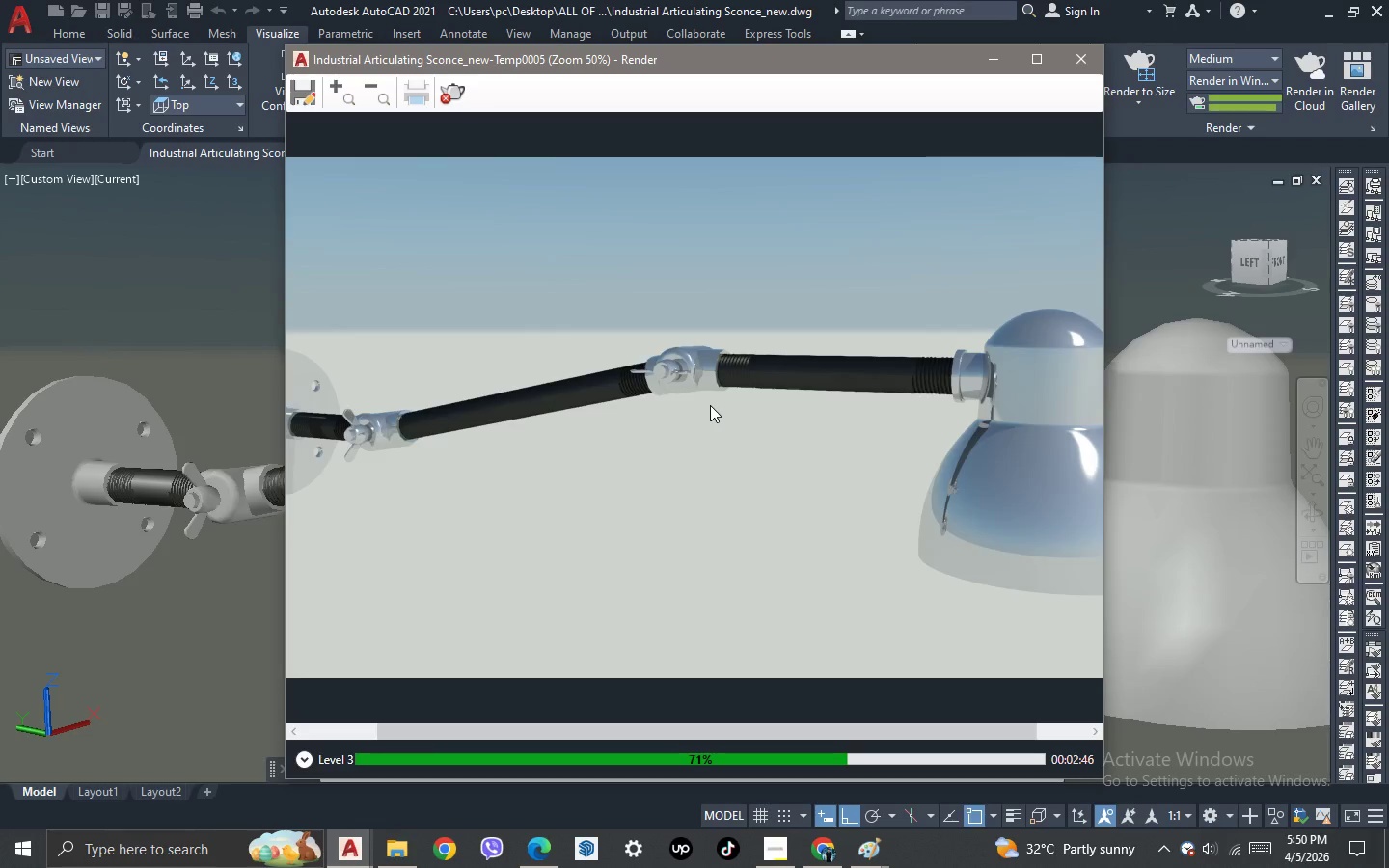 
scroll: coordinate [710, 405], scroll_direction: down, amount: 1.0
 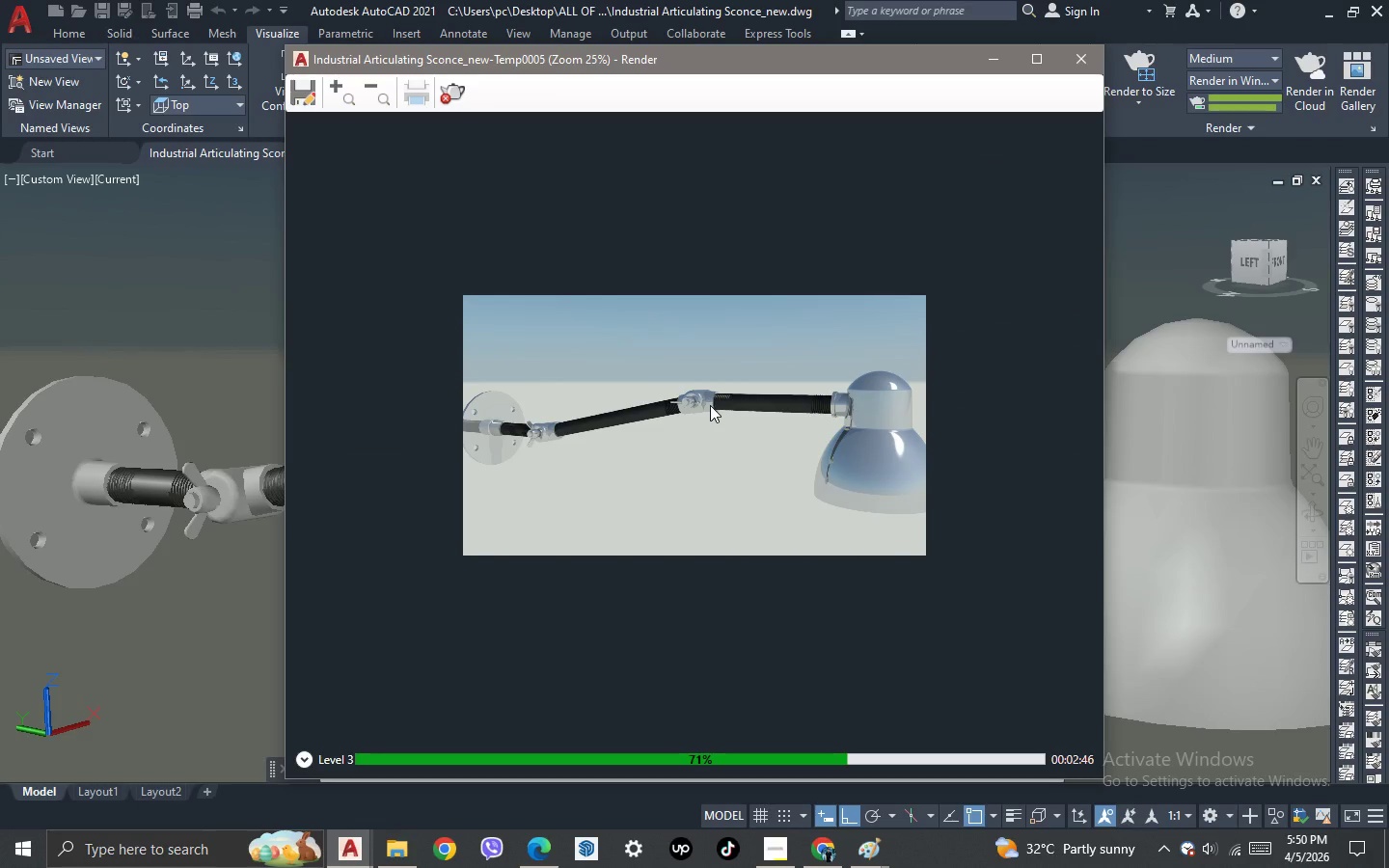 
scroll: coordinate [710, 405], scroll_direction: up, amount: 1.0
 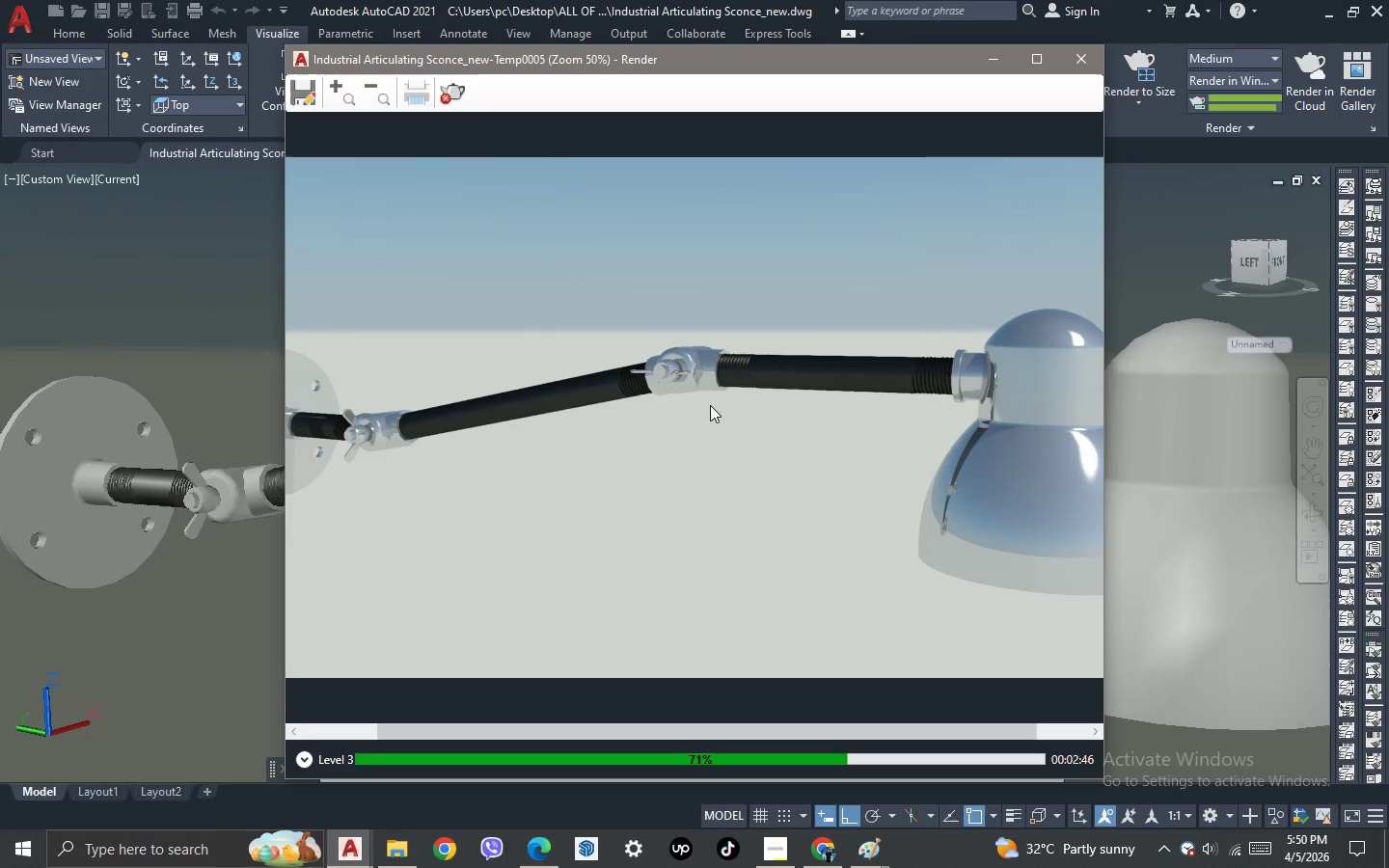 
scroll: coordinate [710, 405], scroll_direction: down, amount: 1.0
 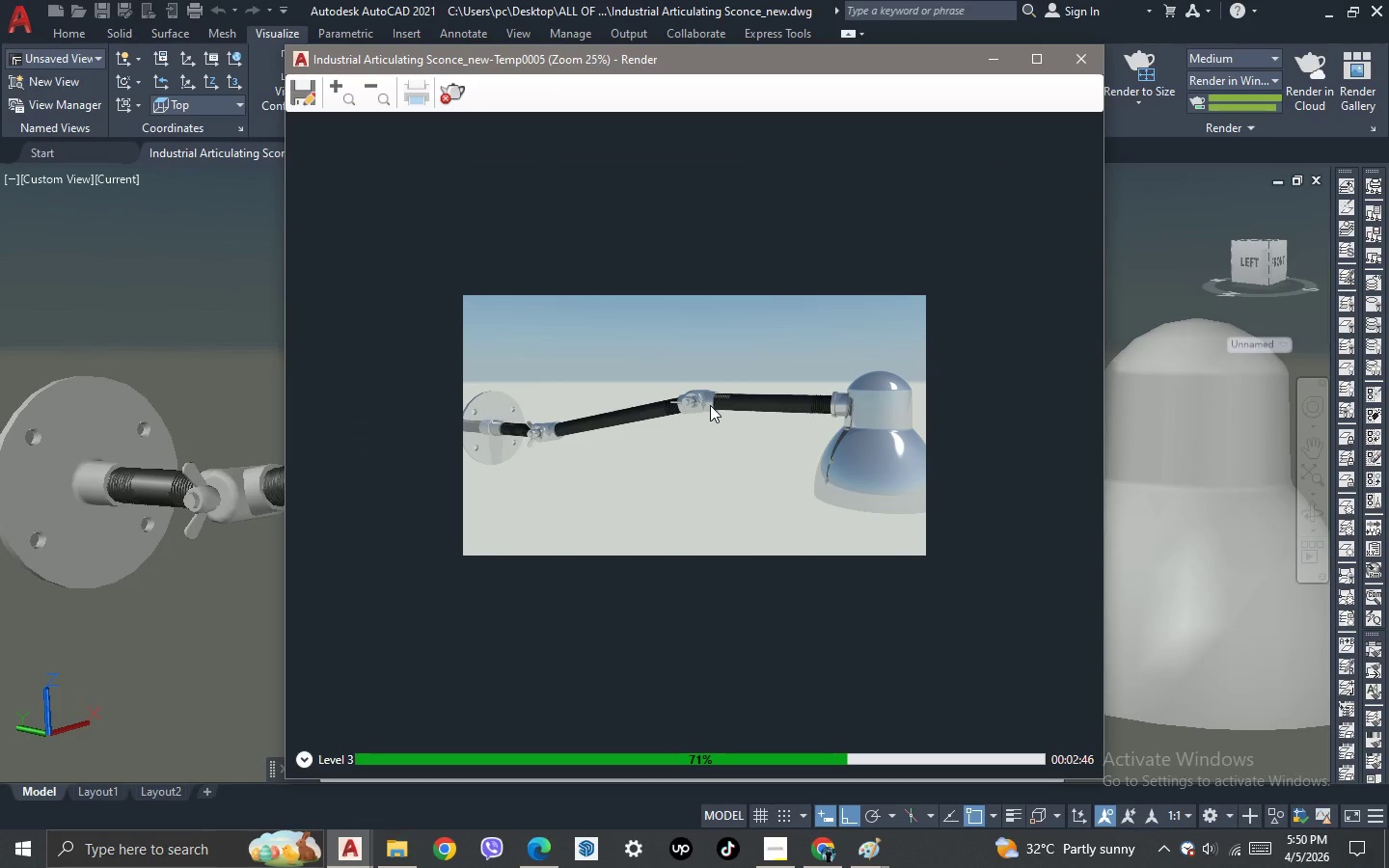 
scroll: coordinate [710, 405], scroll_direction: up, amount: 1.0
 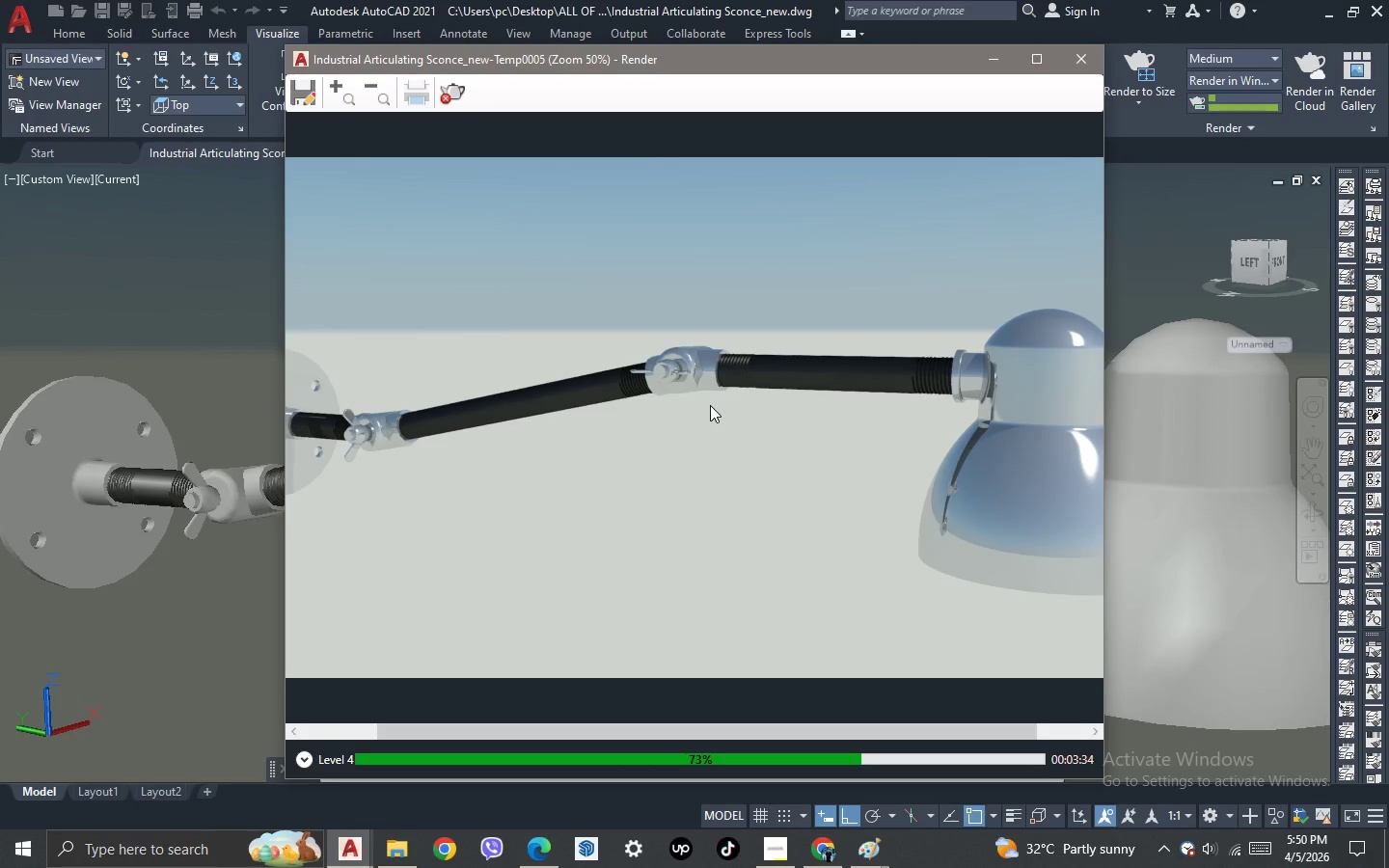 
scroll: coordinate [710, 405], scroll_direction: down, amount: 1.0
 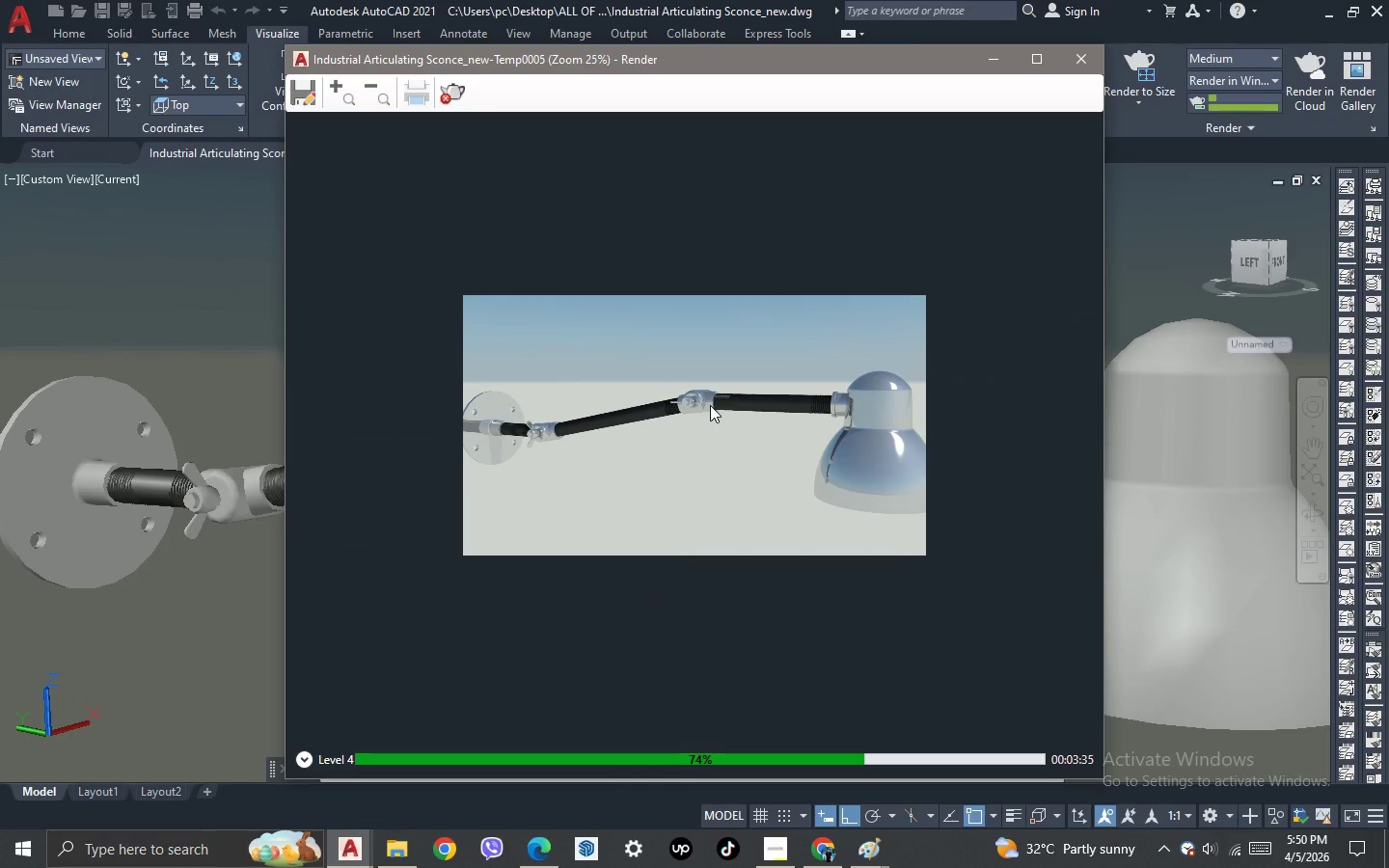 
scroll: coordinate [710, 405], scroll_direction: up, amount: 1.0
 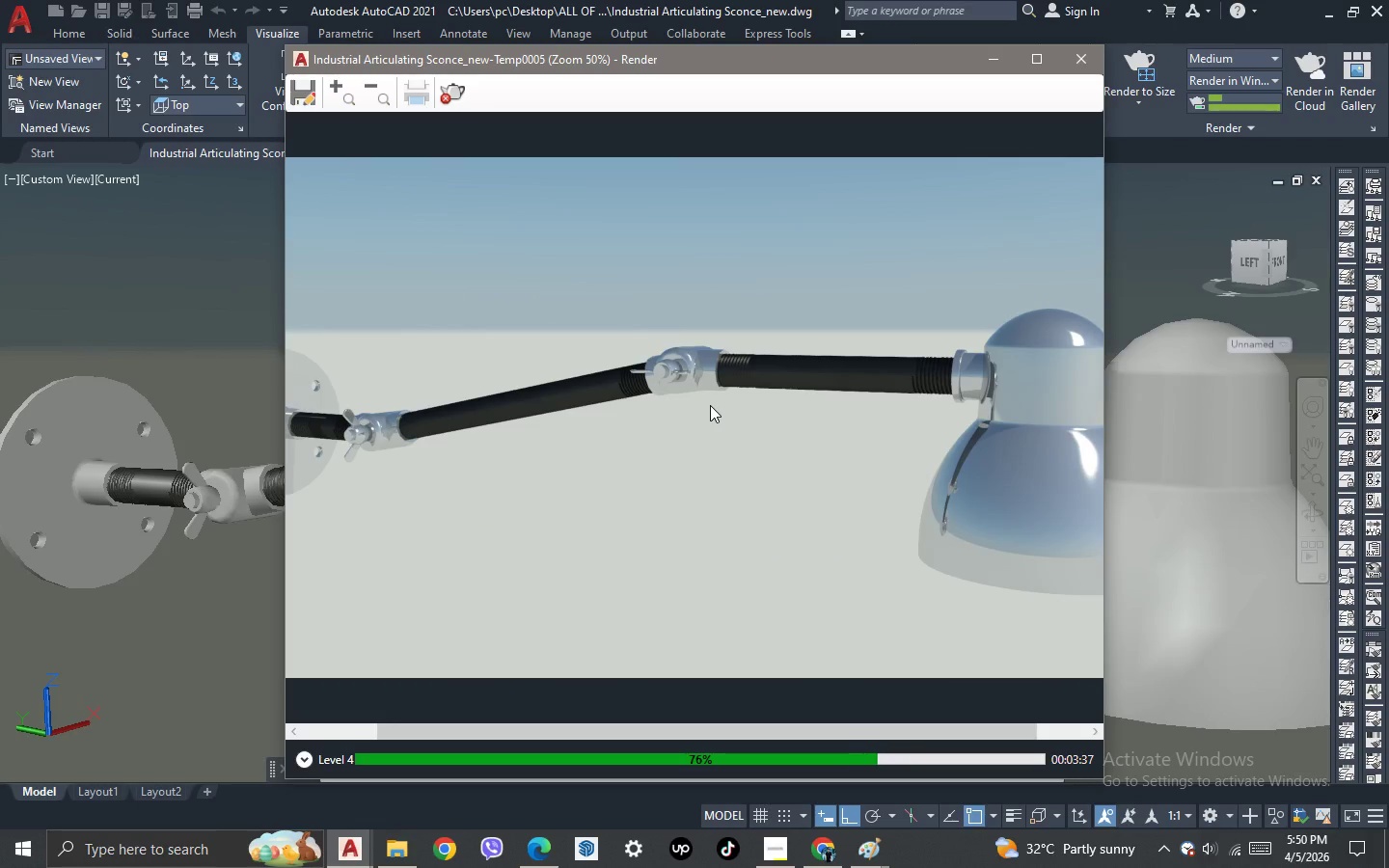 
scroll: coordinate [710, 405], scroll_direction: down, amount: 1.0
 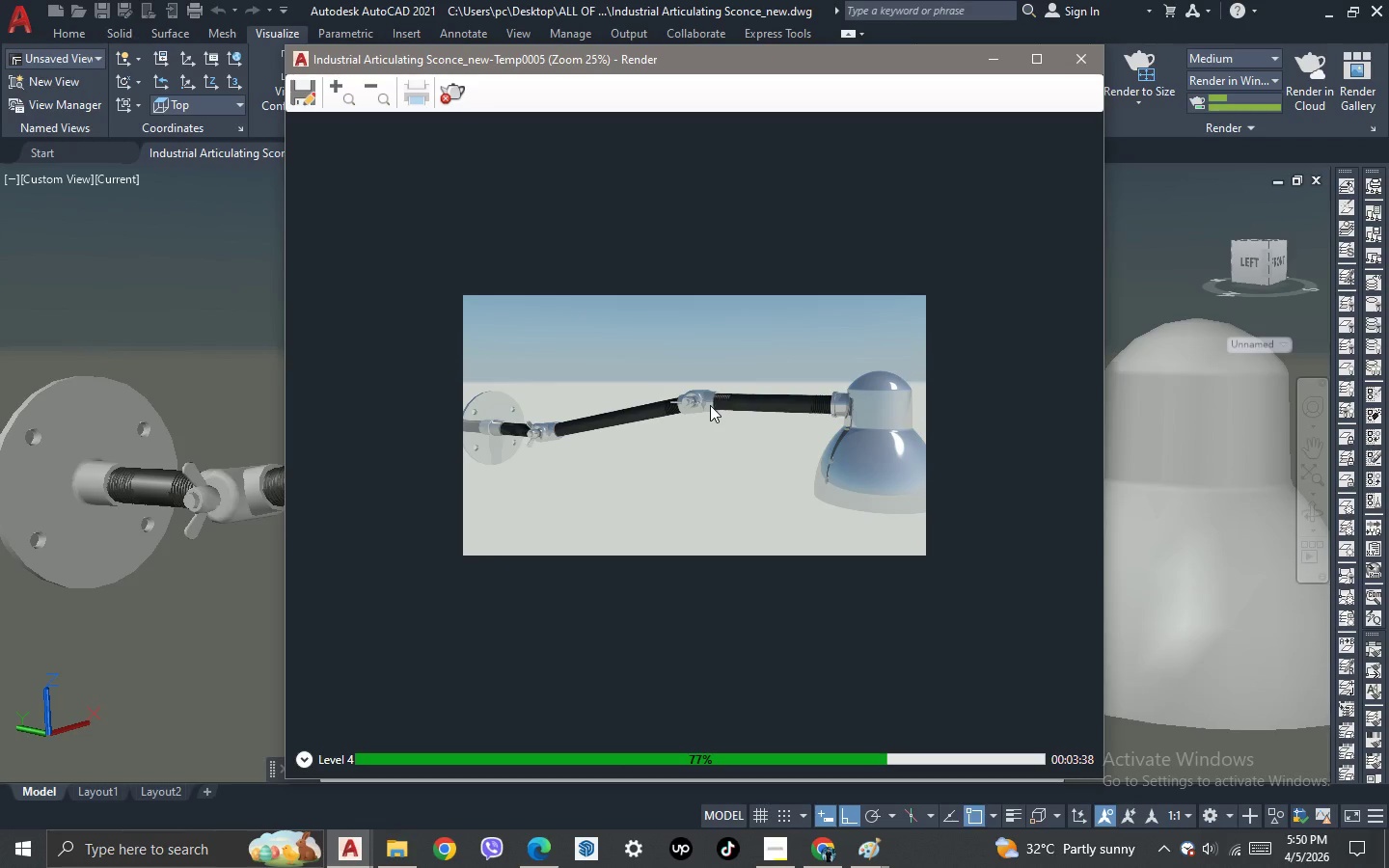 
scroll: coordinate [710, 405], scroll_direction: up, amount: 1.0
 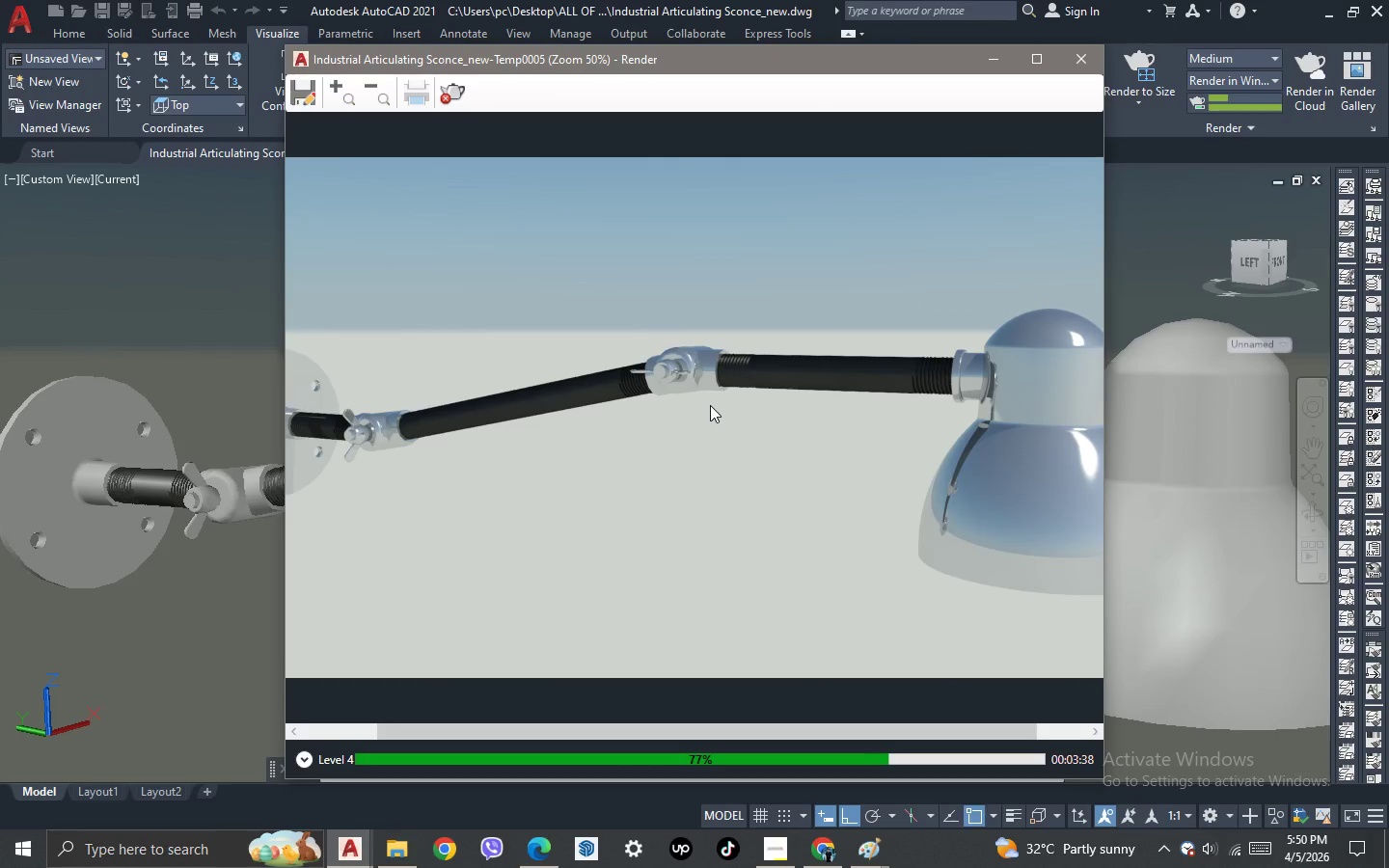 
scroll: coordinate [710, 405], scroll_direction: down, amount: 1.0
 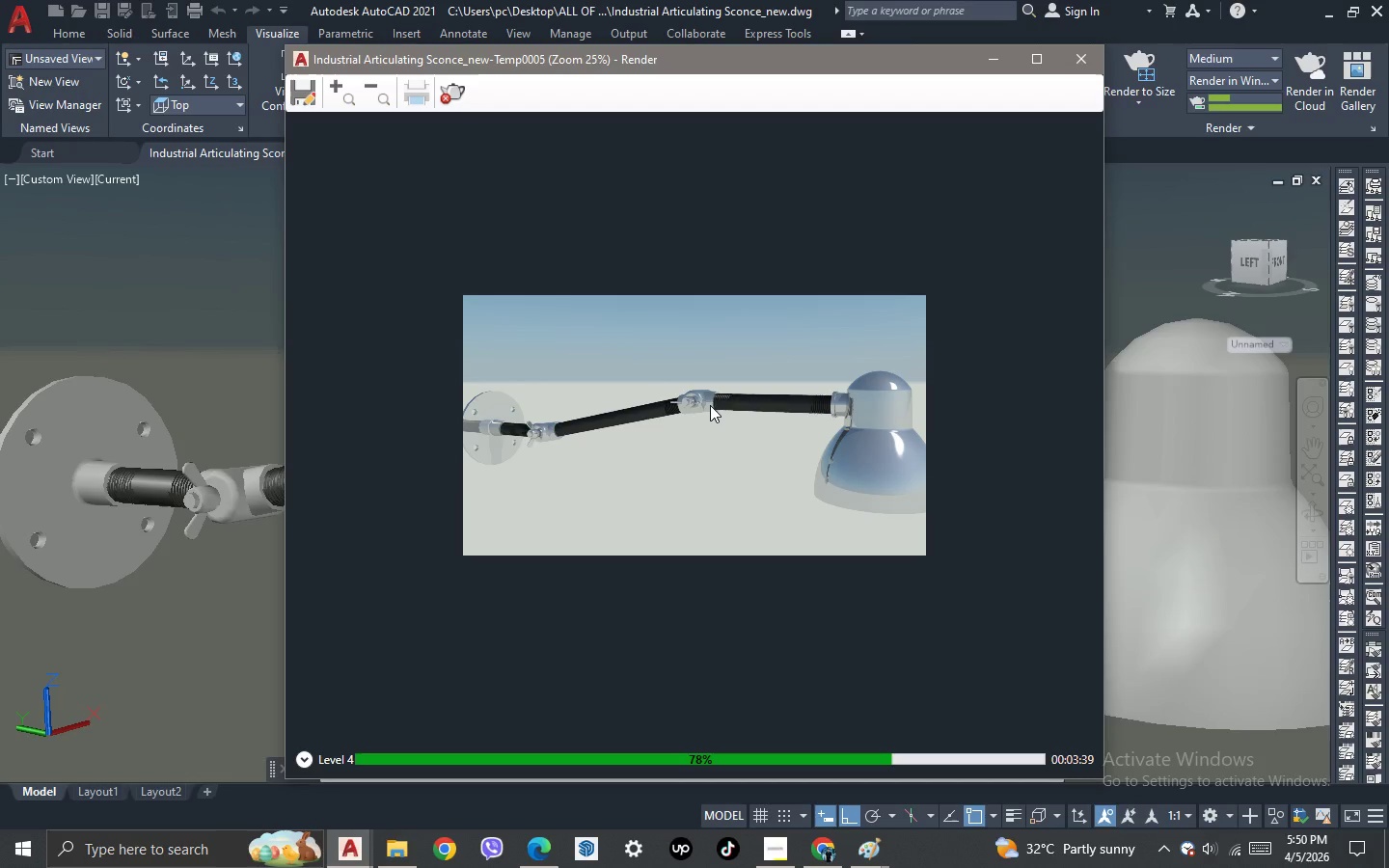 
scroll: coordinate [710, 405], scroll_direction: up, amount: 1.0
 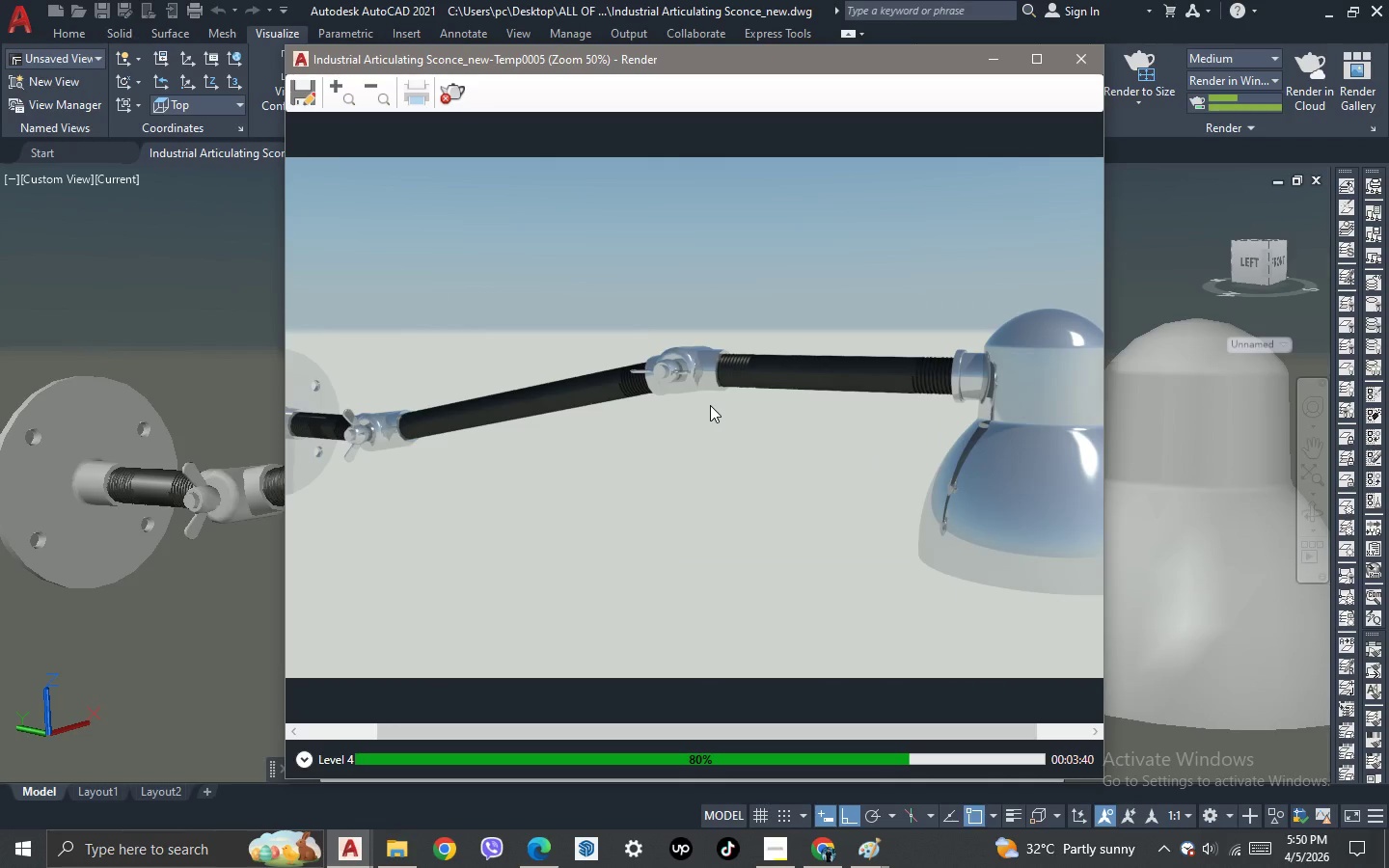 
scroll: coordinate [710, 405], scroll_direction: down, amount: 1.0
 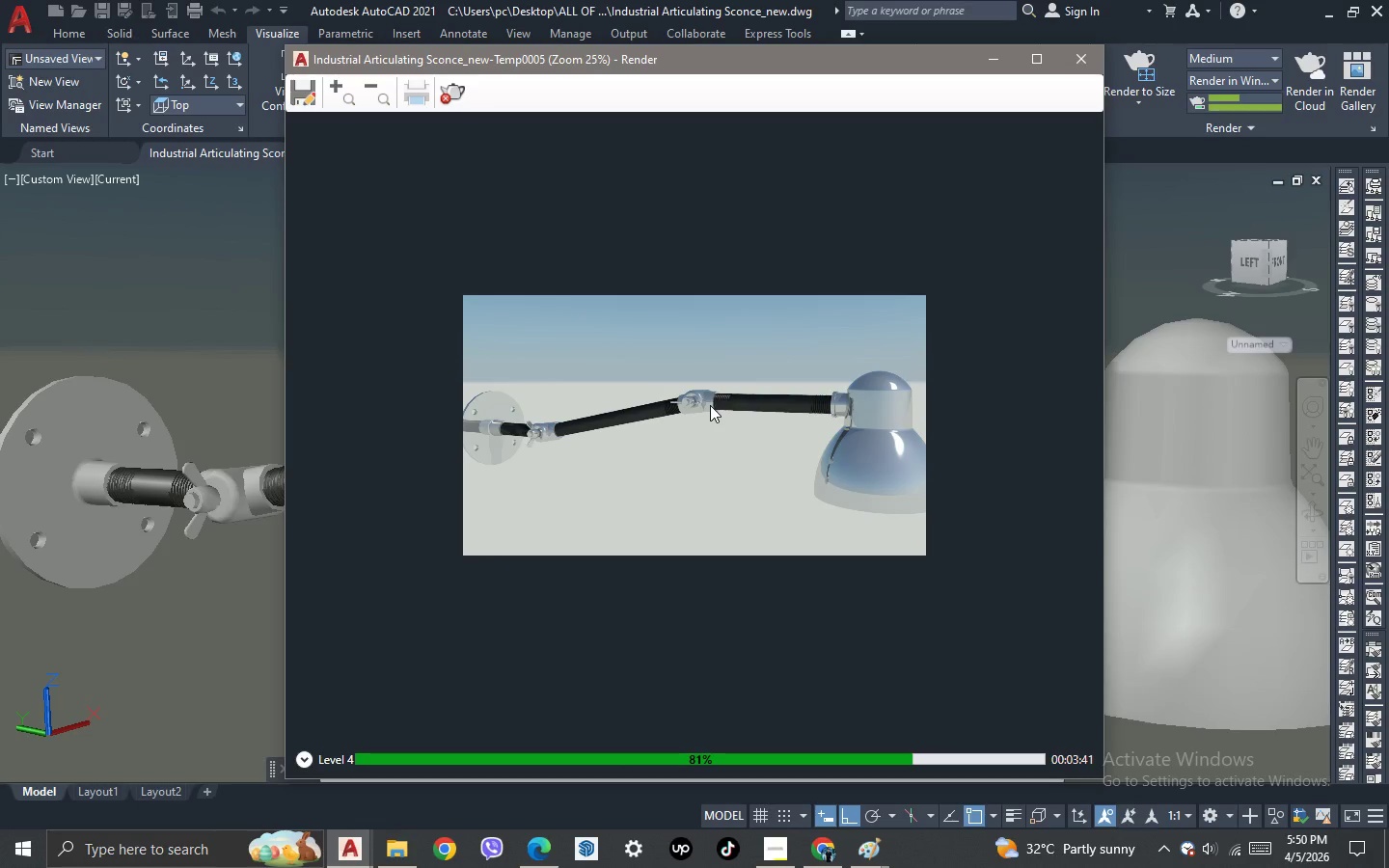 
scroll: coordinate [710, 405], scroll_direction: up, amount: 1.0
 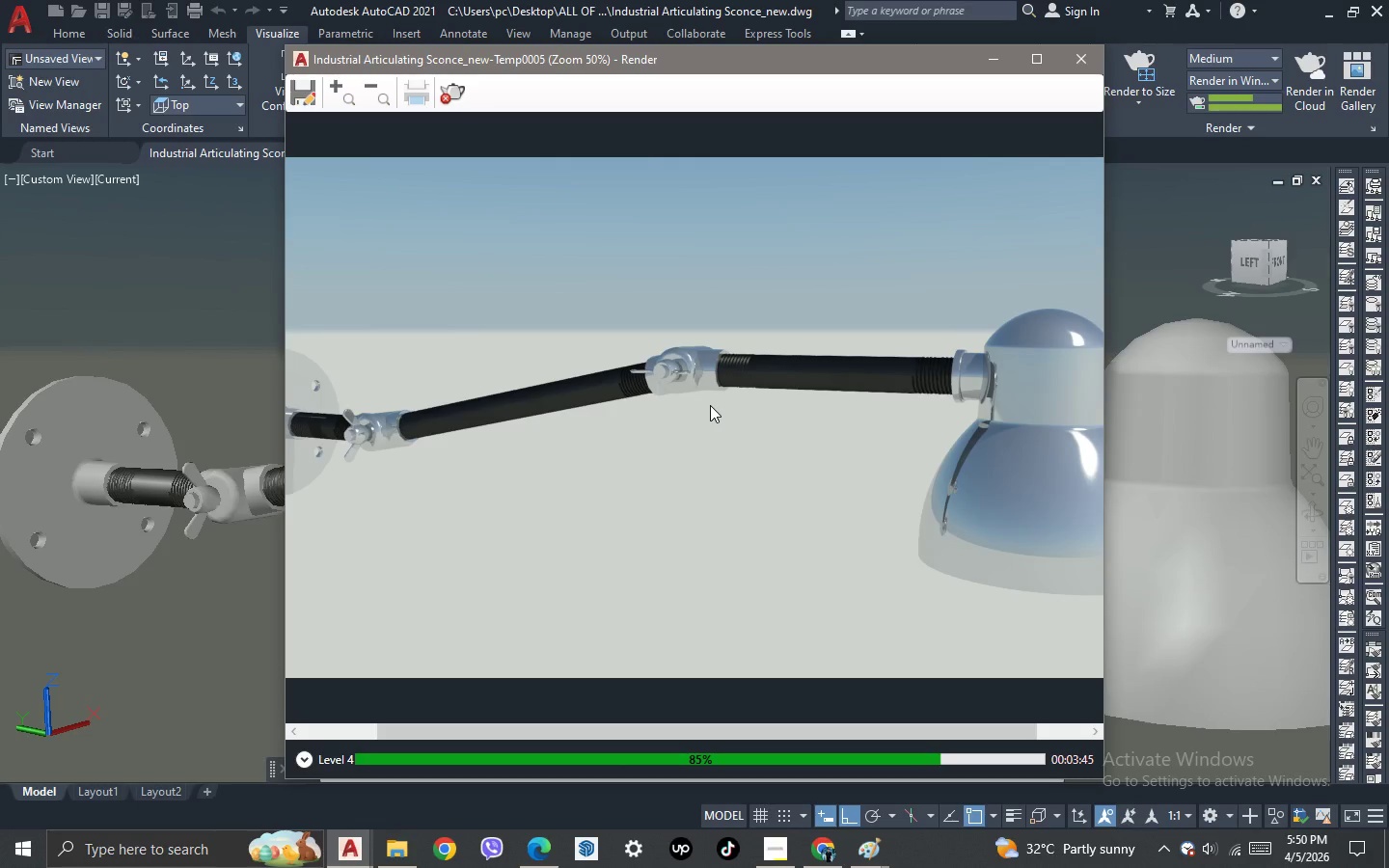 
scroll: coordinate [710, 405], scroll_direction: down, amount: 1.0
 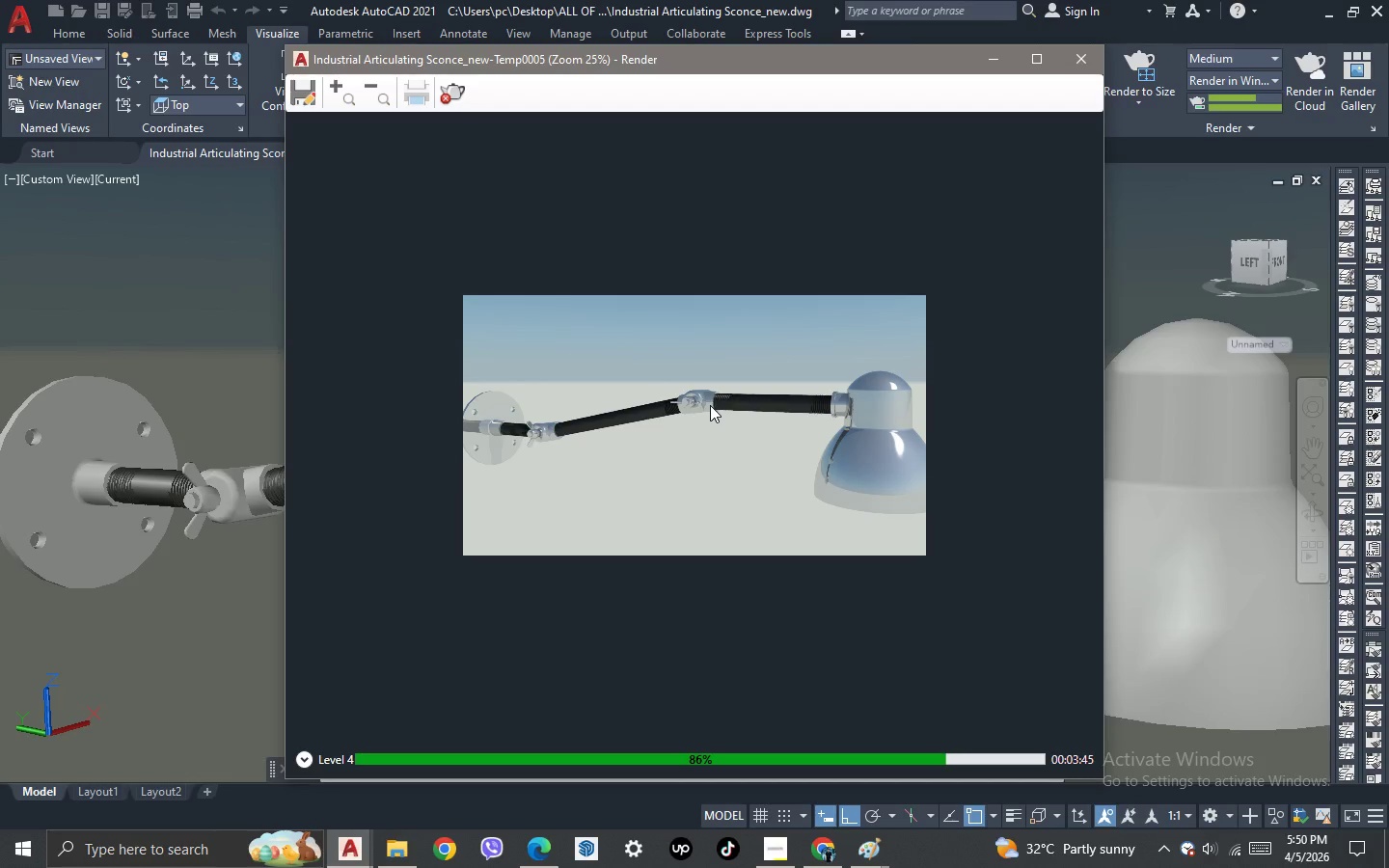 
scroll: coordinate [710, 405], scroll_direction: up, amount: 1.0
 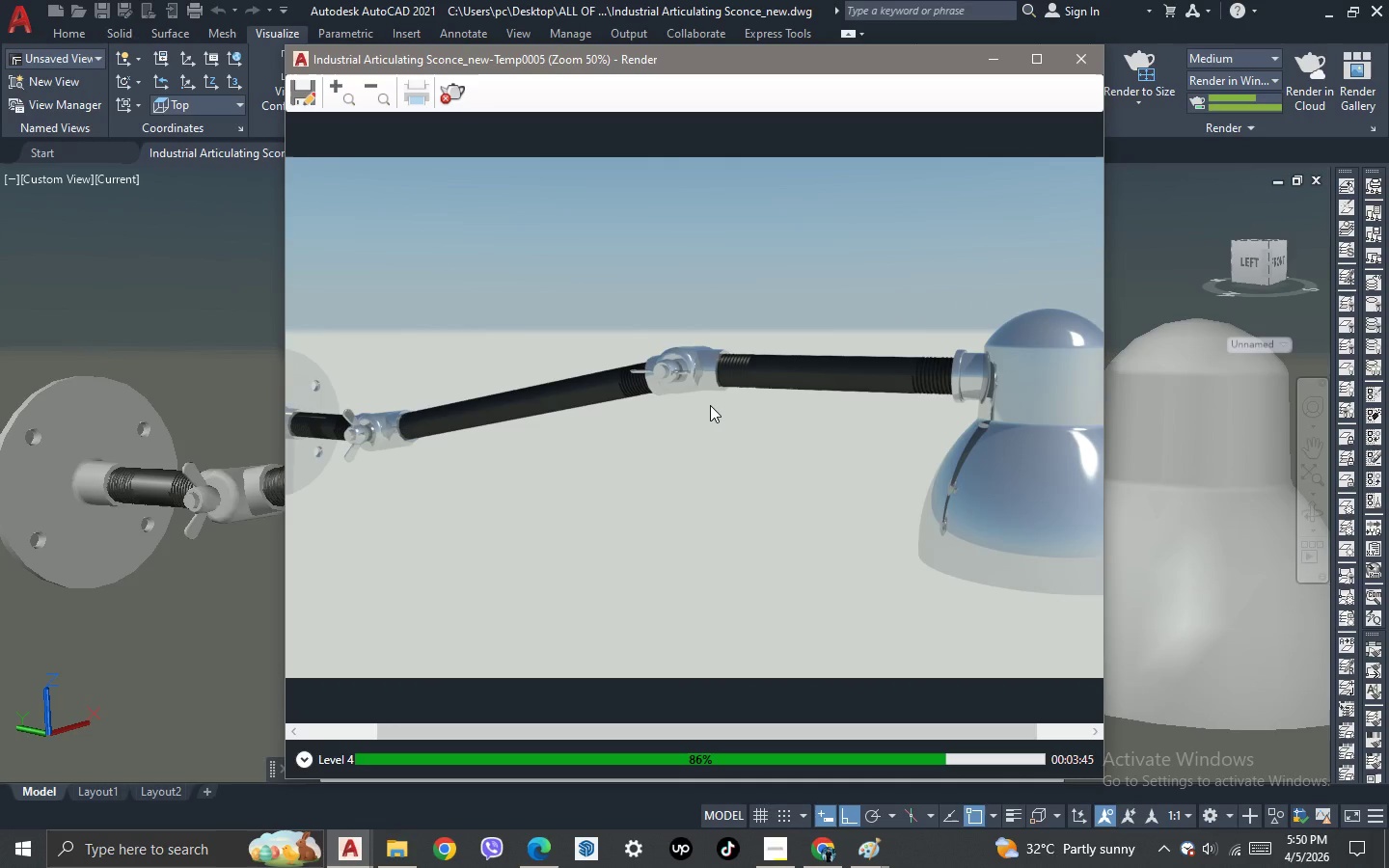 
scroll: coordinate [710, 405], scroll_direction: down, amount: 1.0
 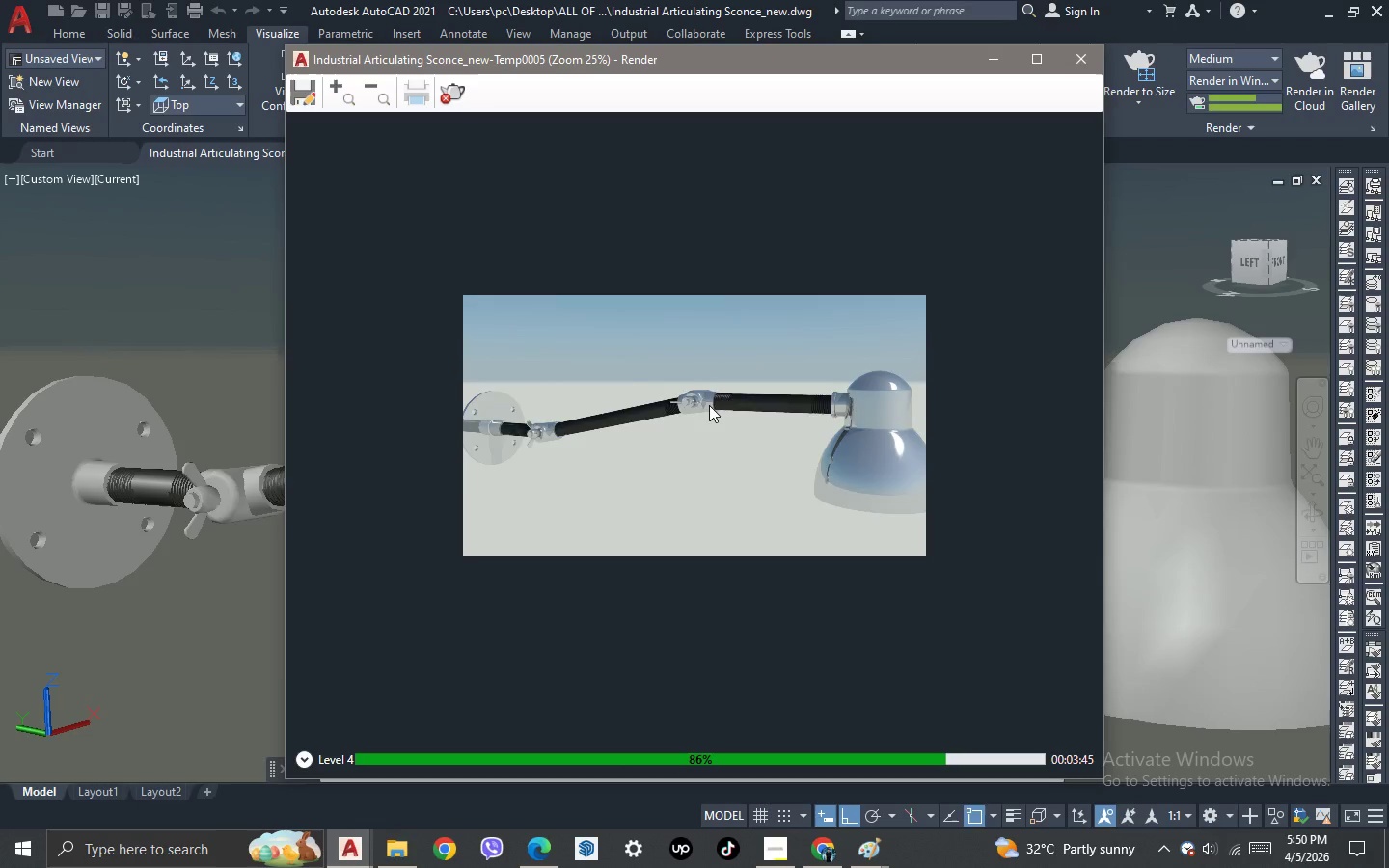 
scroll: coordinate [709, 405], scroll_direction: up, amount: 1.0
 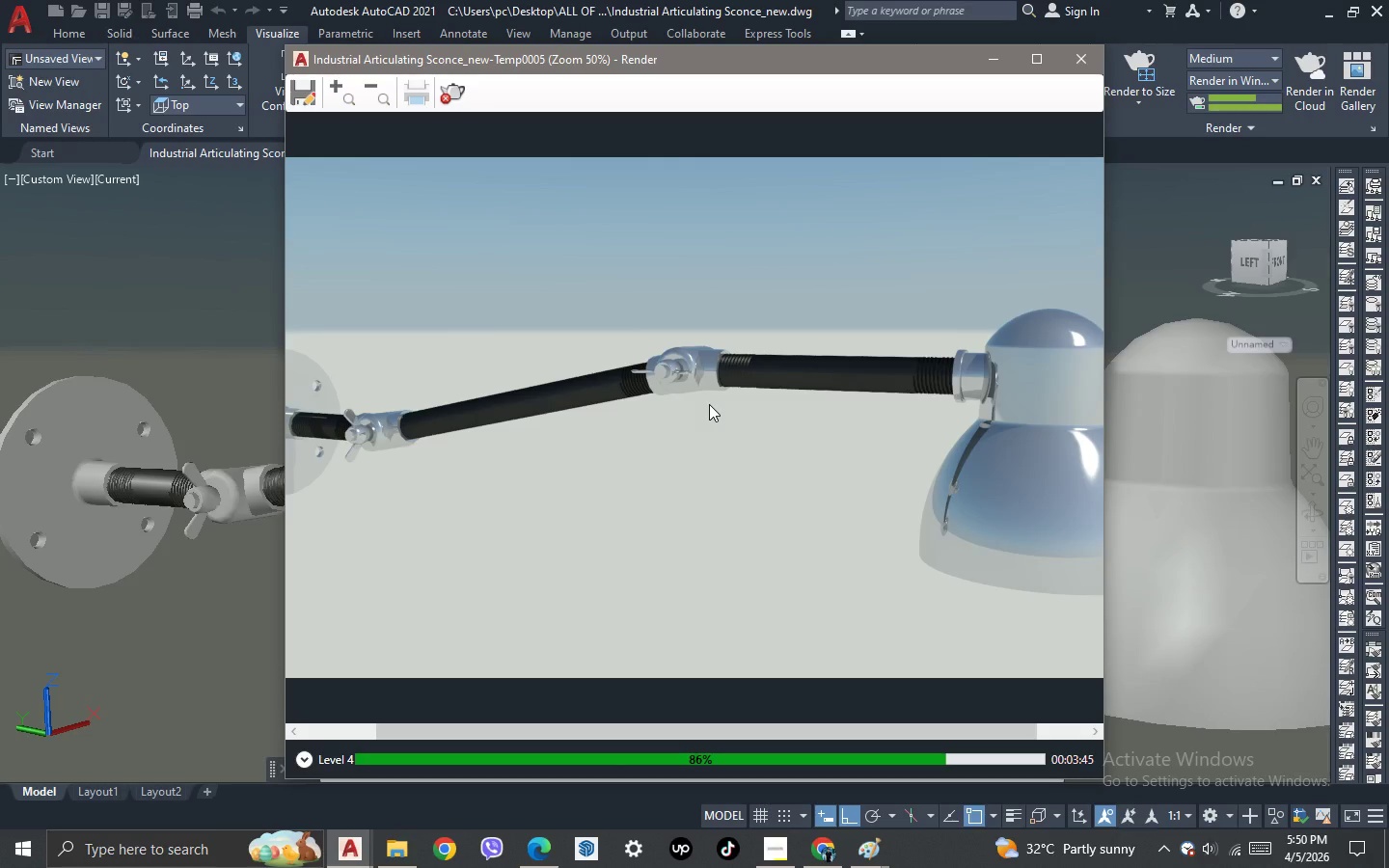 
scroll: coordinate [709, 404], scroll_direction: down, amount: 1.0
 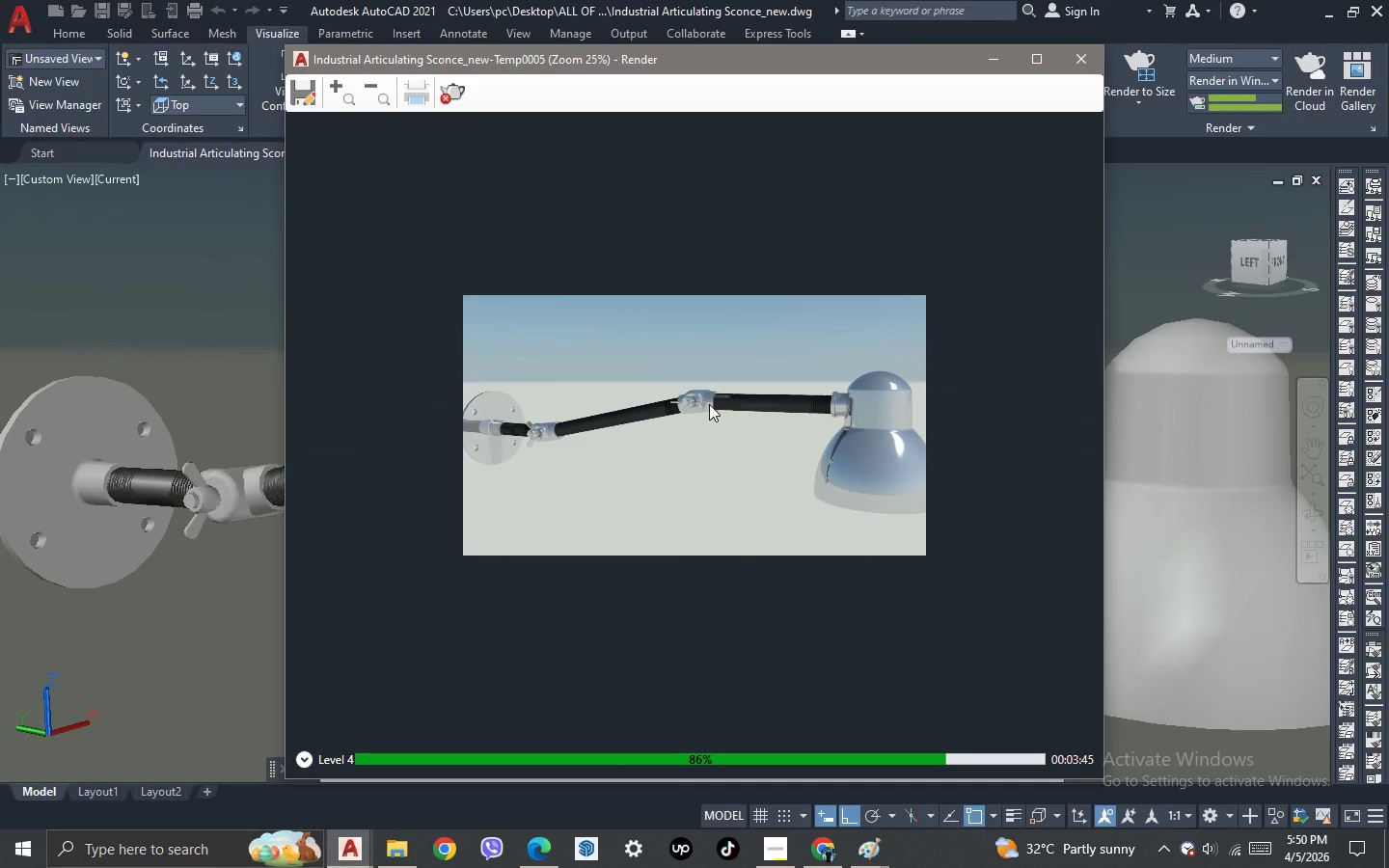 
scroll: coordinate [709, 404], scroll_direction: up, amount: 1.0
 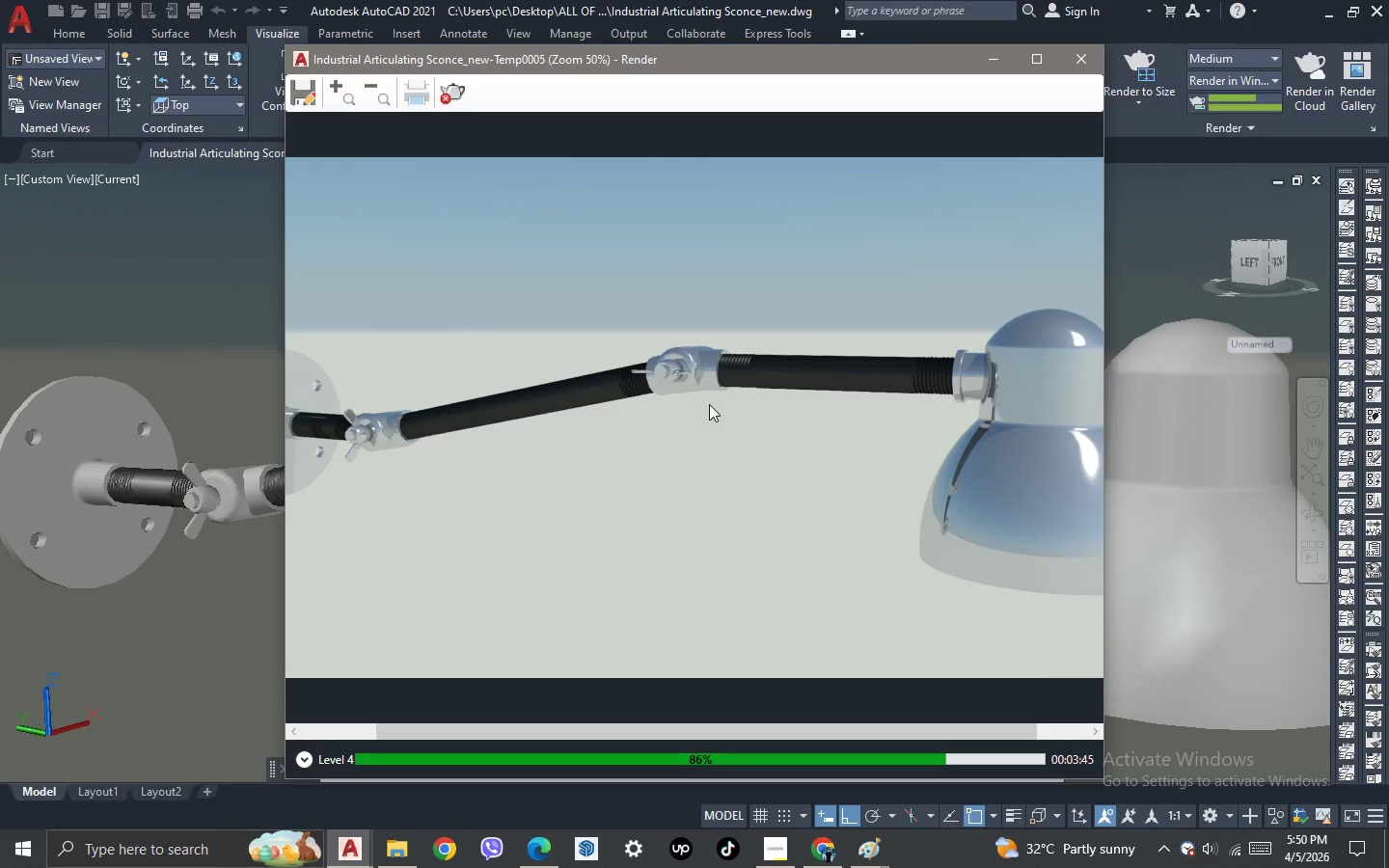 
scroll: coordinate [709, 404], scroll_direction: down, amount: 1.0
 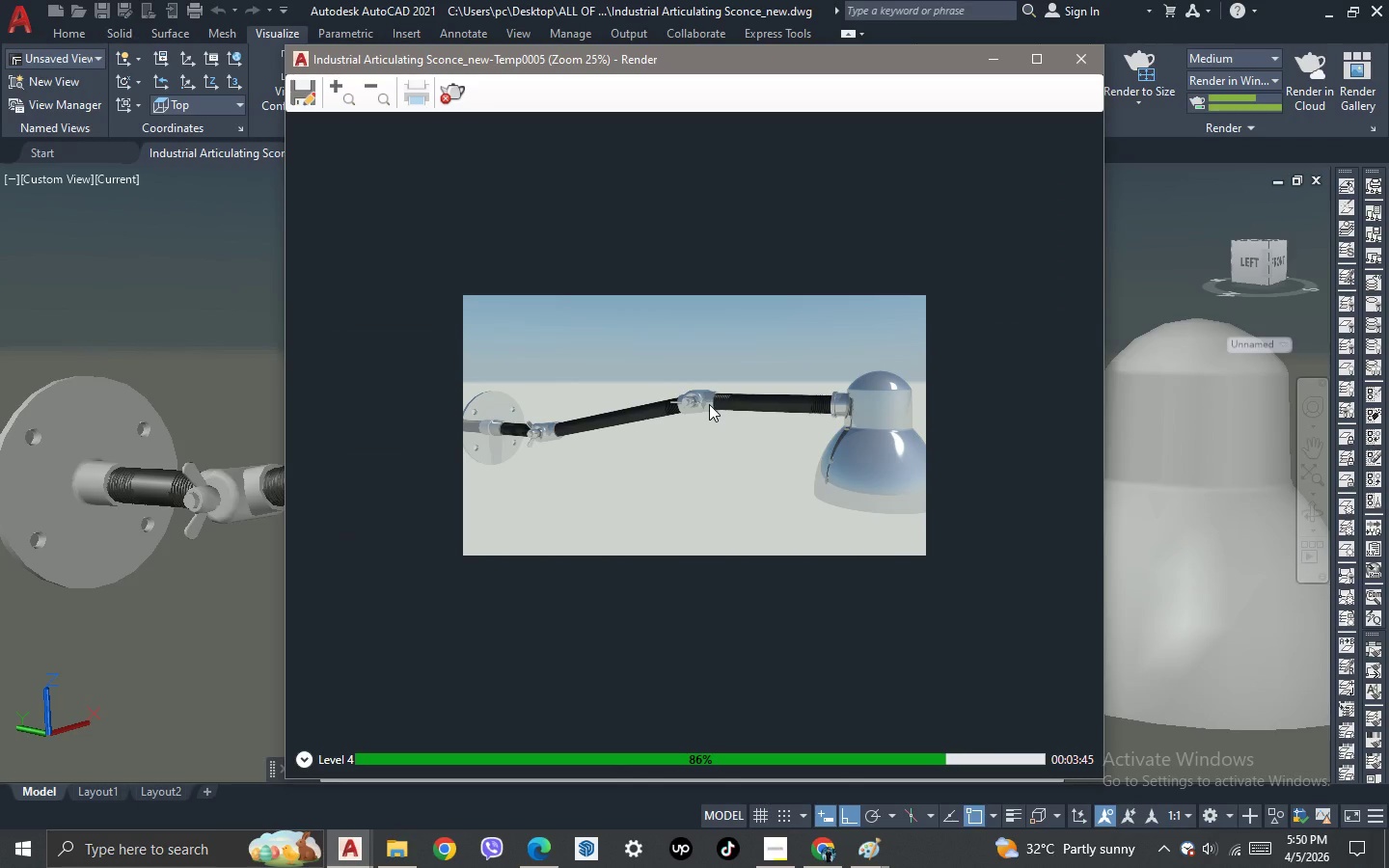 
scroll: coordinate [709, 404], scroll_direction: up, amount: 1.0
 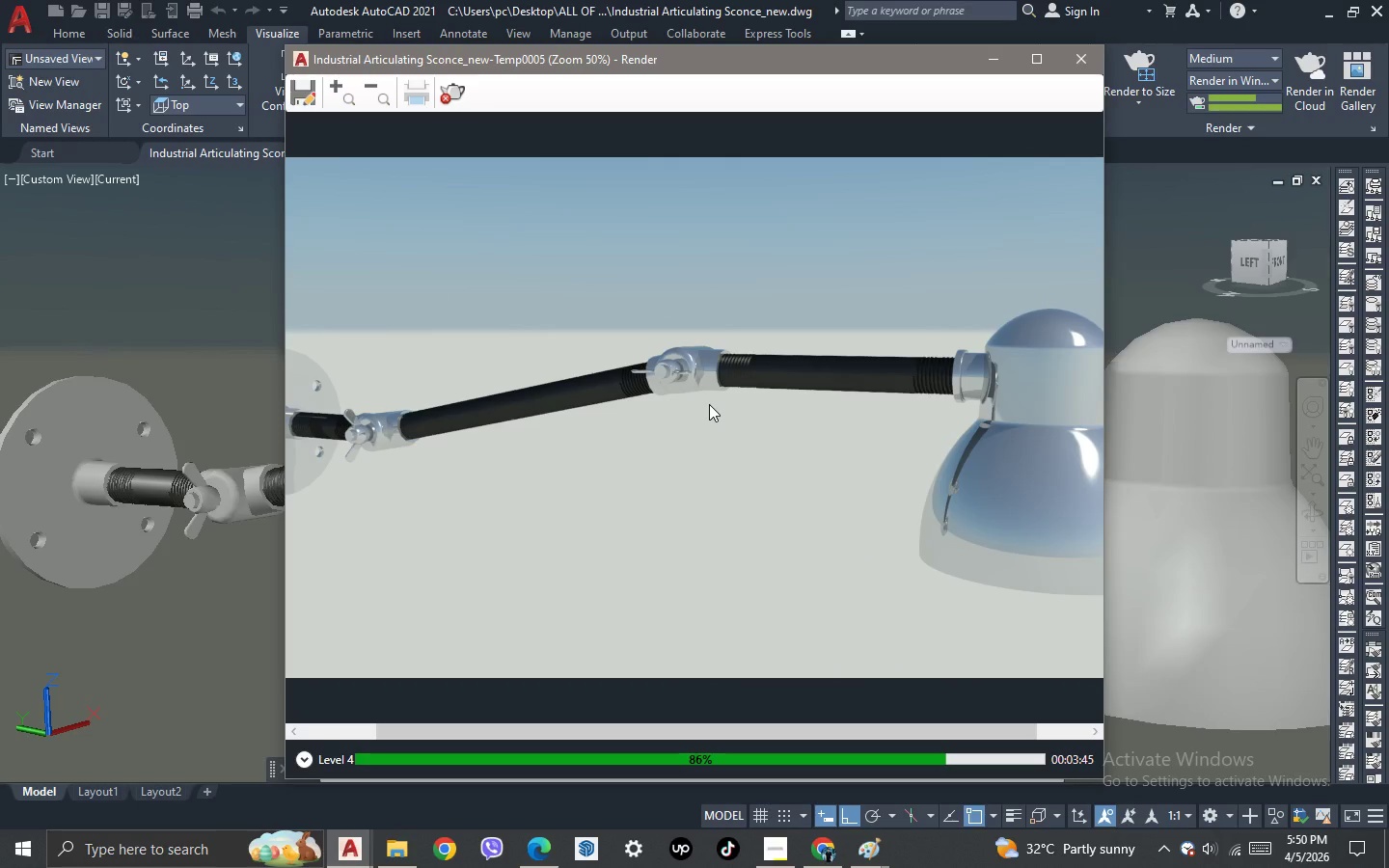 
scroll: coordinate [709, 404], scroll_direction: down, amount: 1.0
 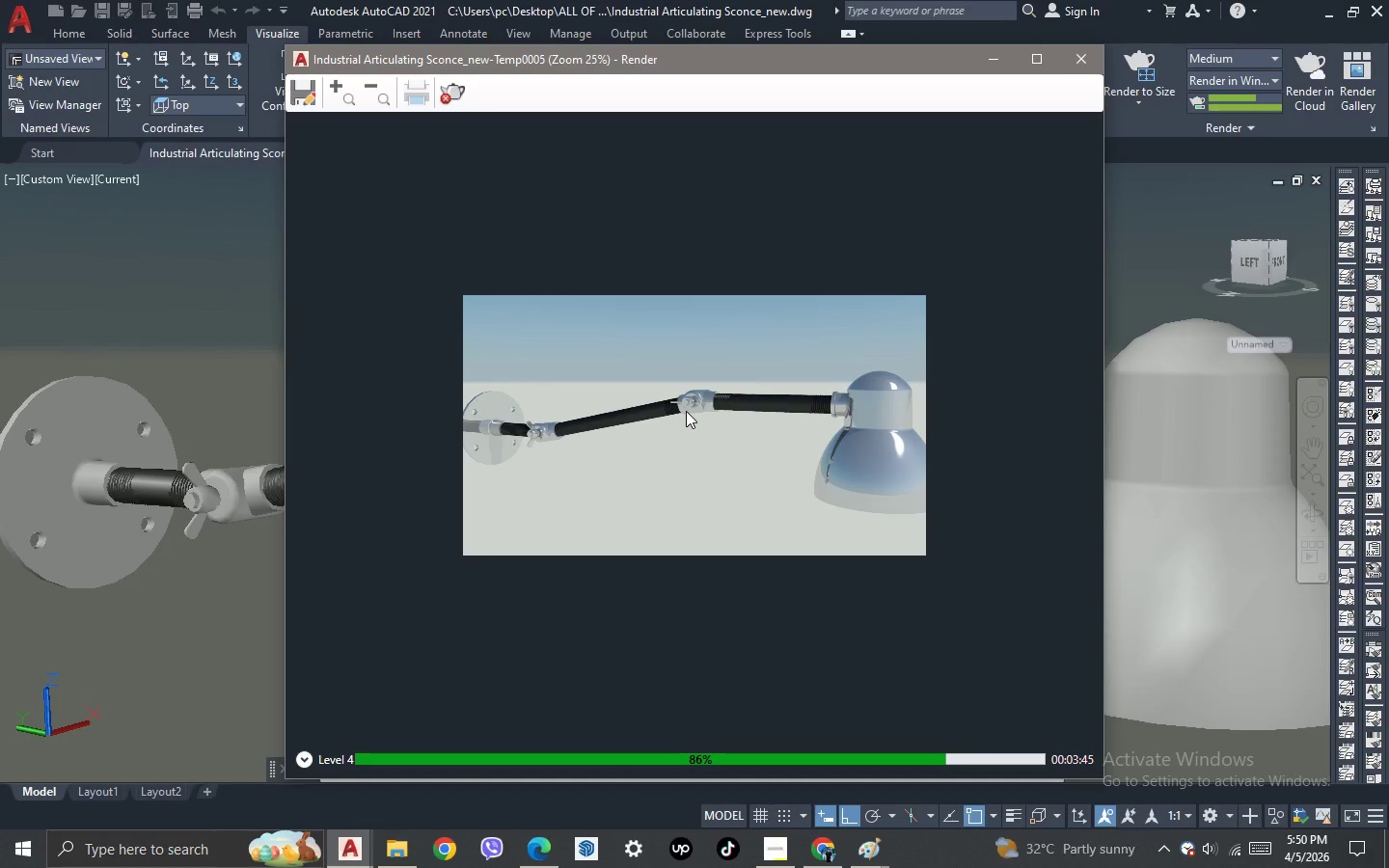 
wait(11.22)
 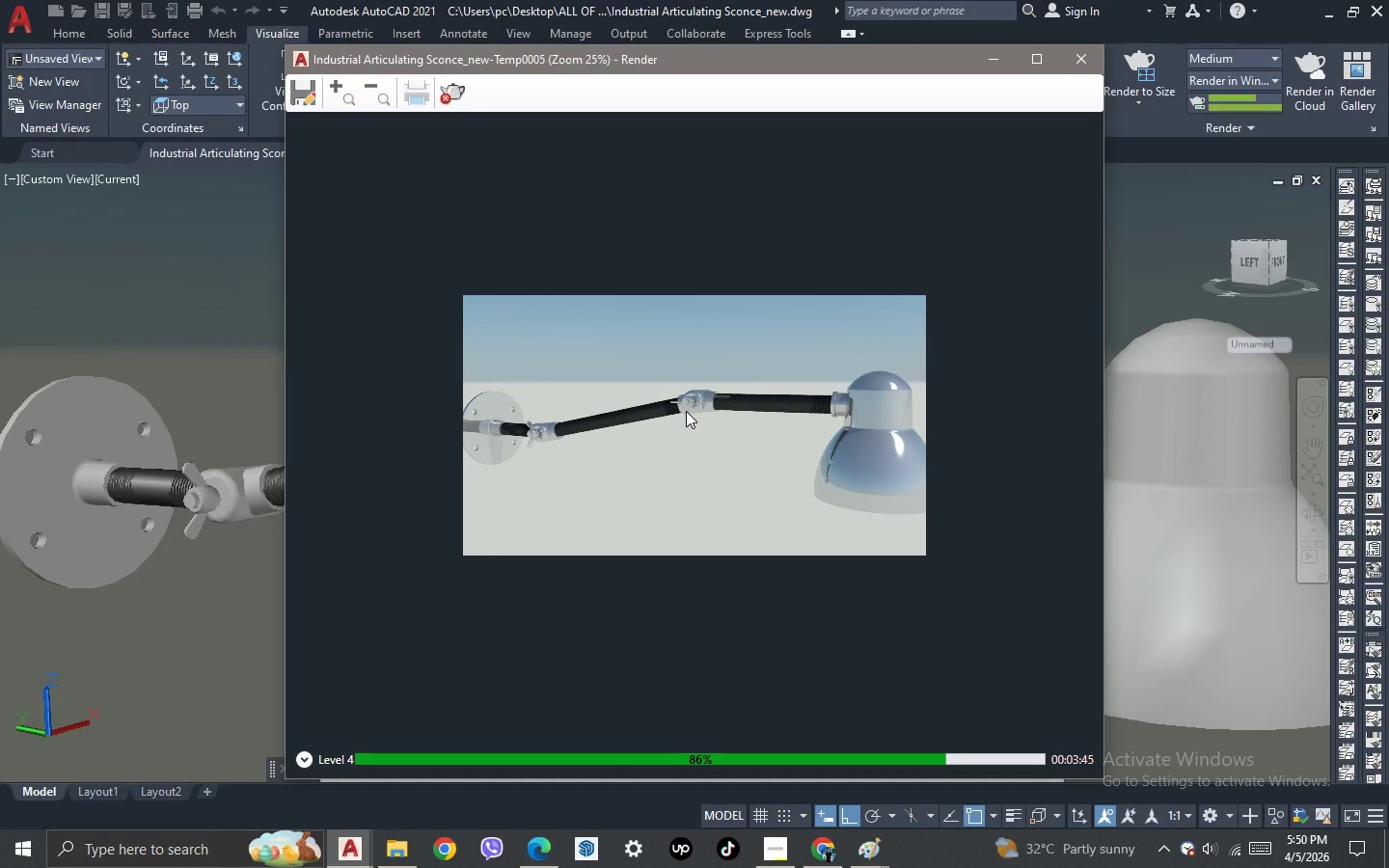 
scroll: coordinate [709, 435], scroll_direction: up, amount: 1.0
 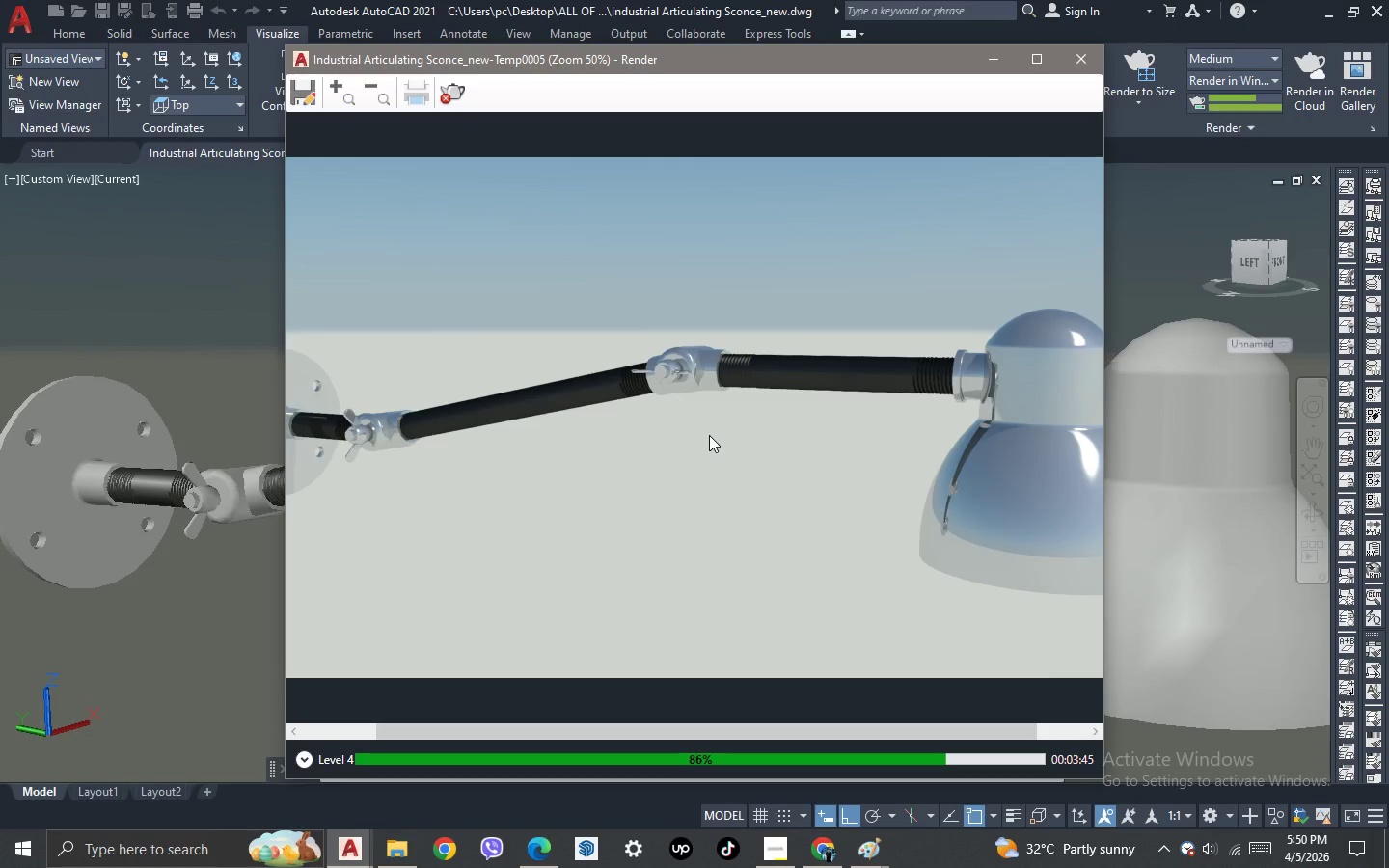 
wait(5.15)
 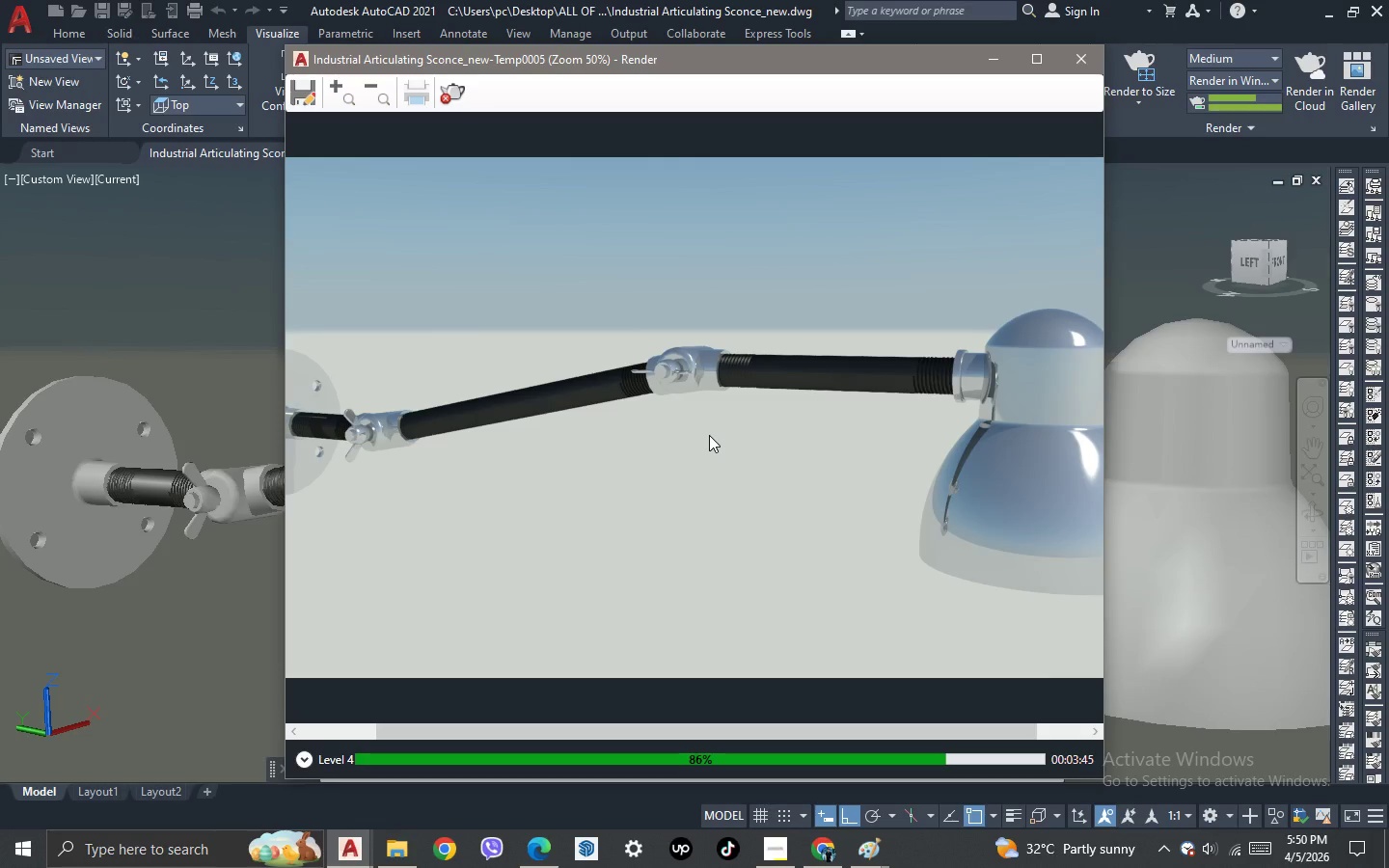 
scroll: coordinate [709, 435], scroll_direction: down, amount: 1.0
 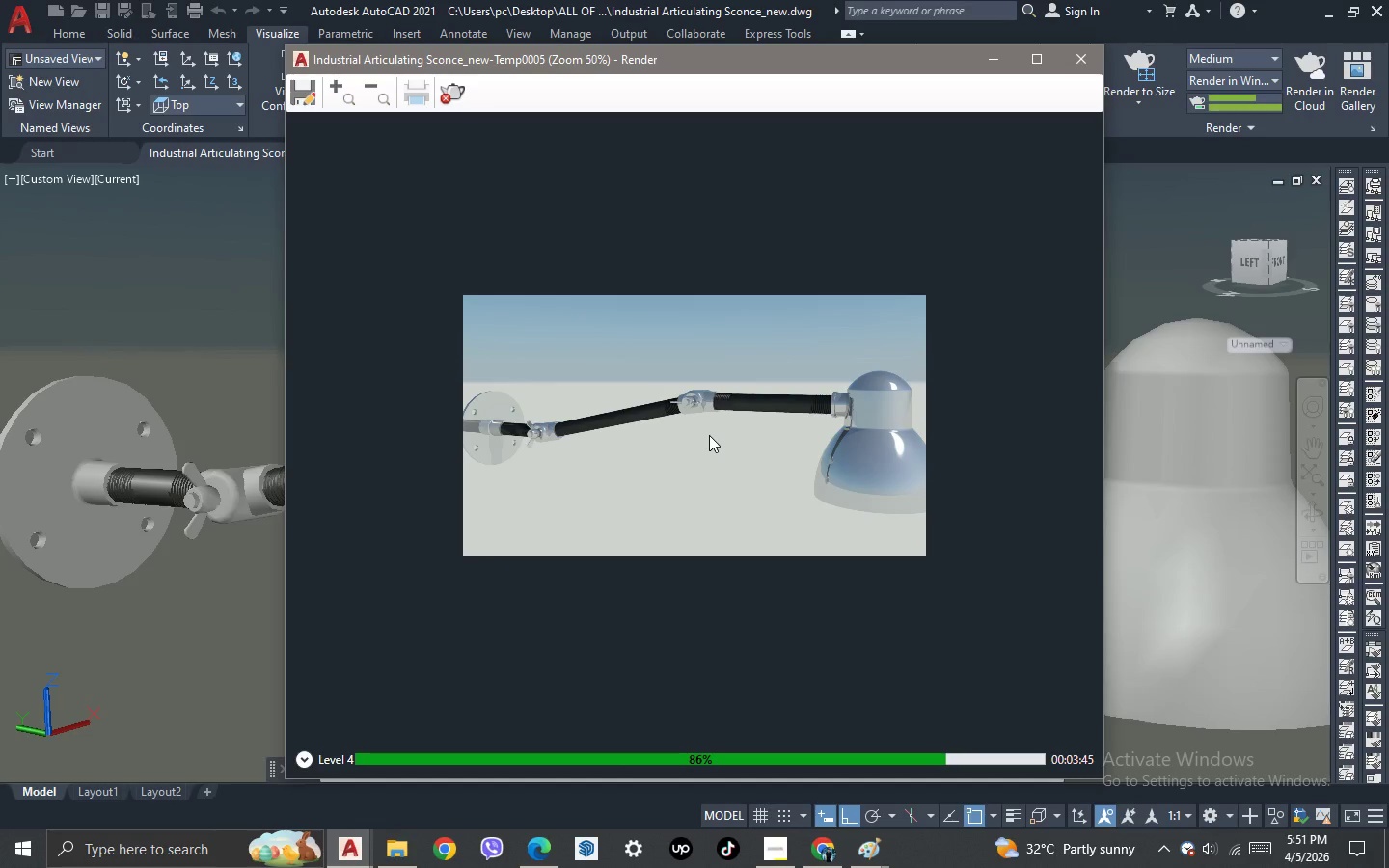 
scroll: coordinate [709, 435], scroll_direction: up, amount: 1.0
 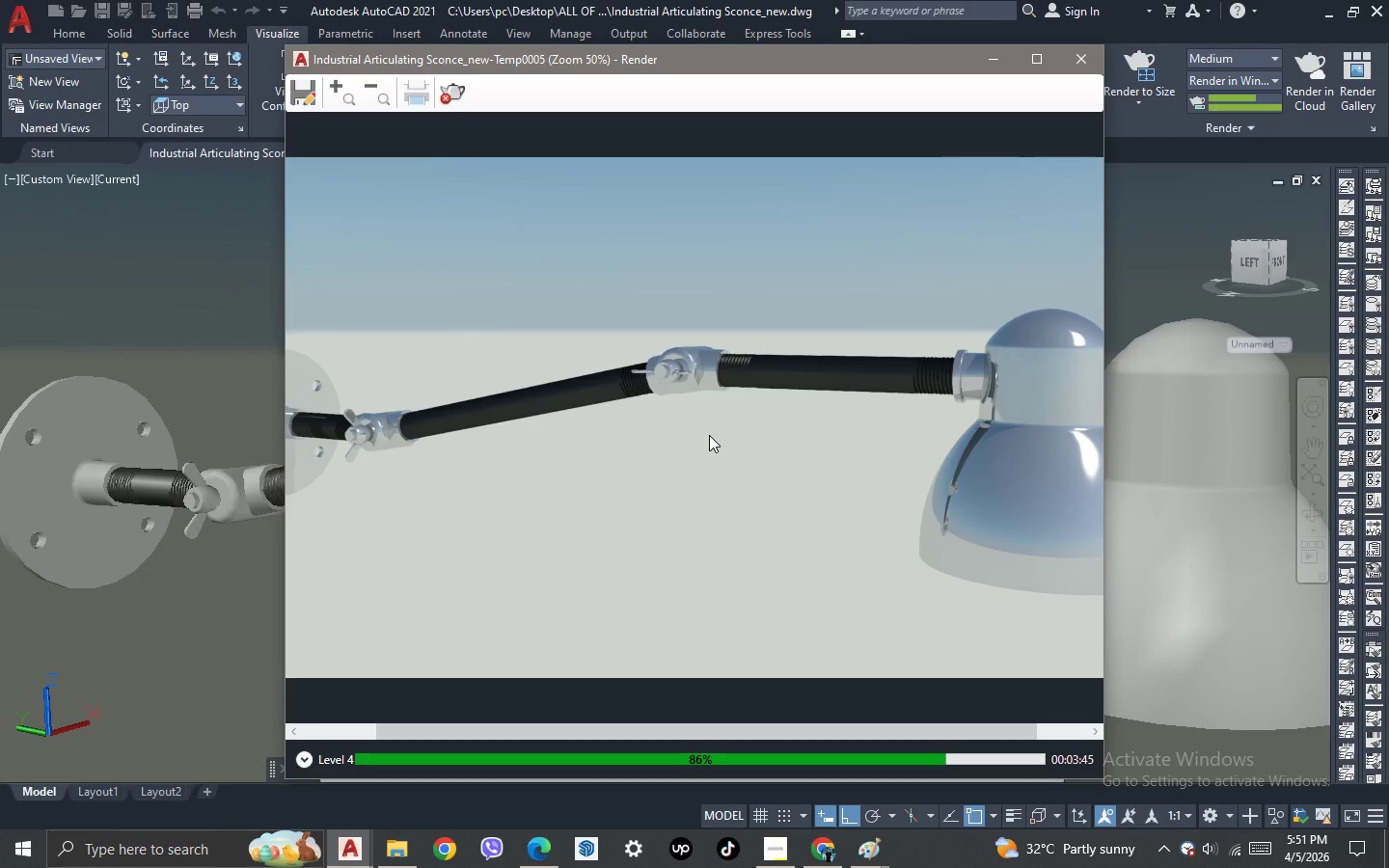 
scroll: coordinate [709, 435], scroll_direction: down, amount: 1.0
 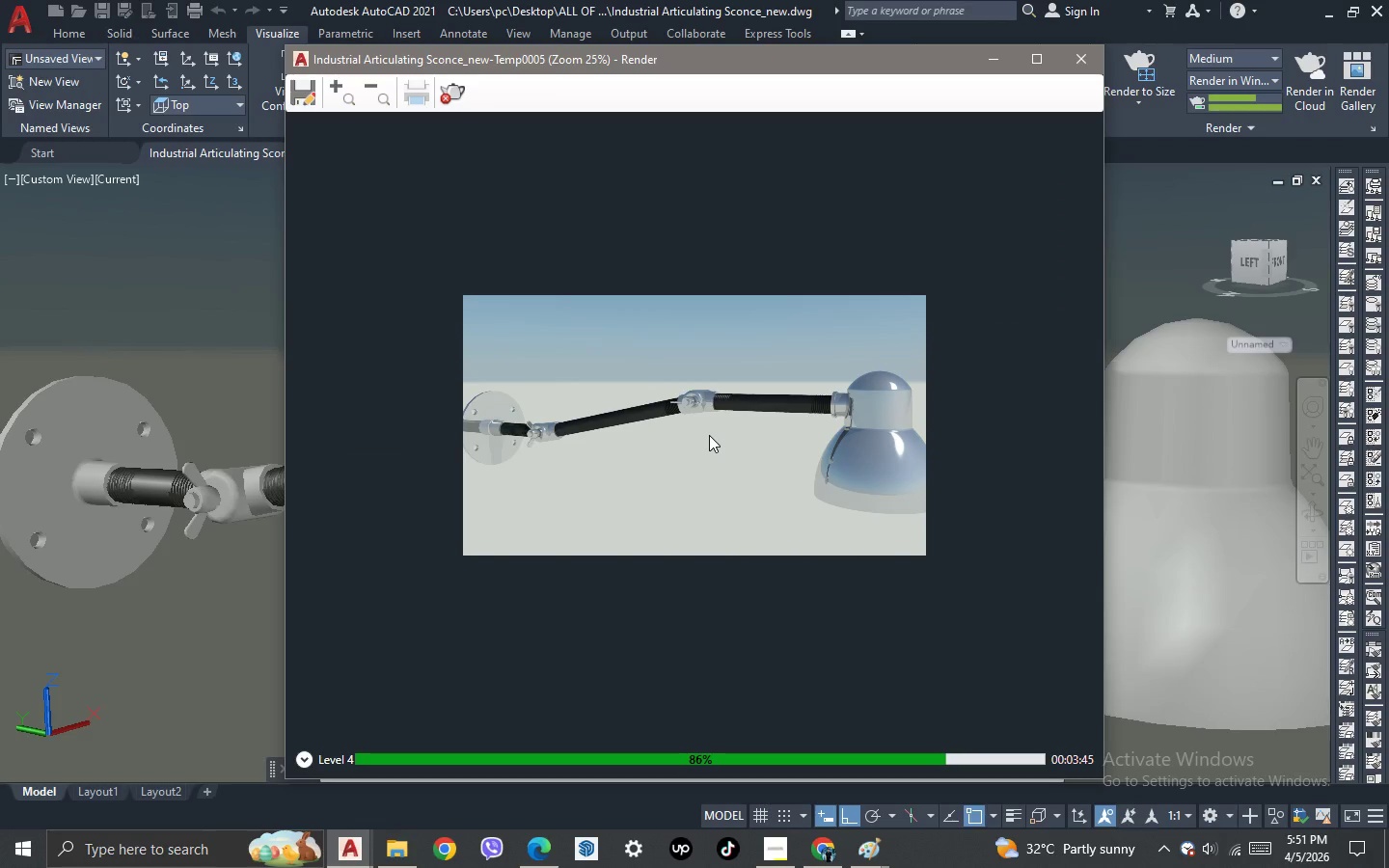 
scroll: coordinate [709, 435], scroll_direction: up, amount: 1.0
 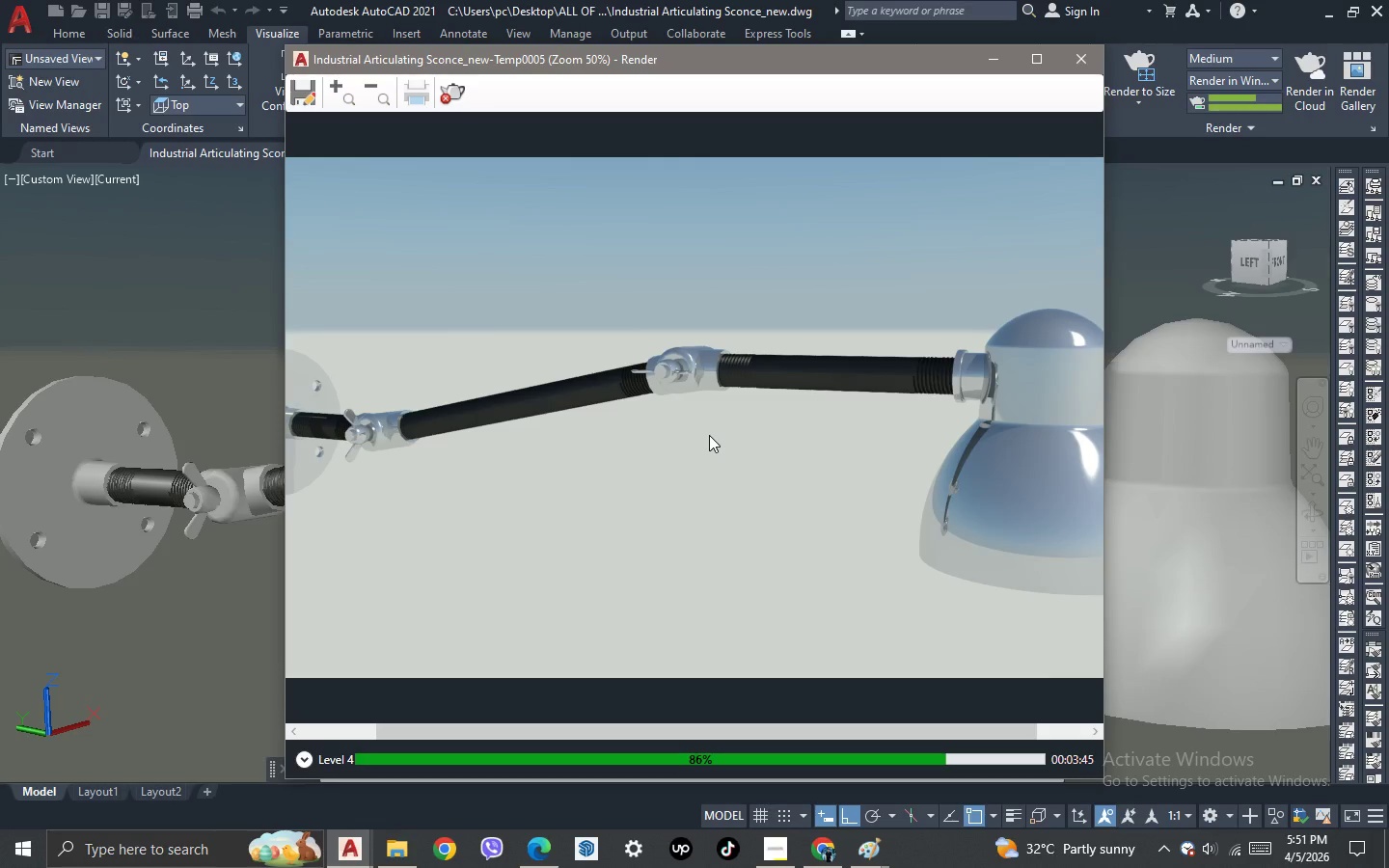 
scroll: coordinate [709, 435], scroll_direction: down, amount: 1.0
 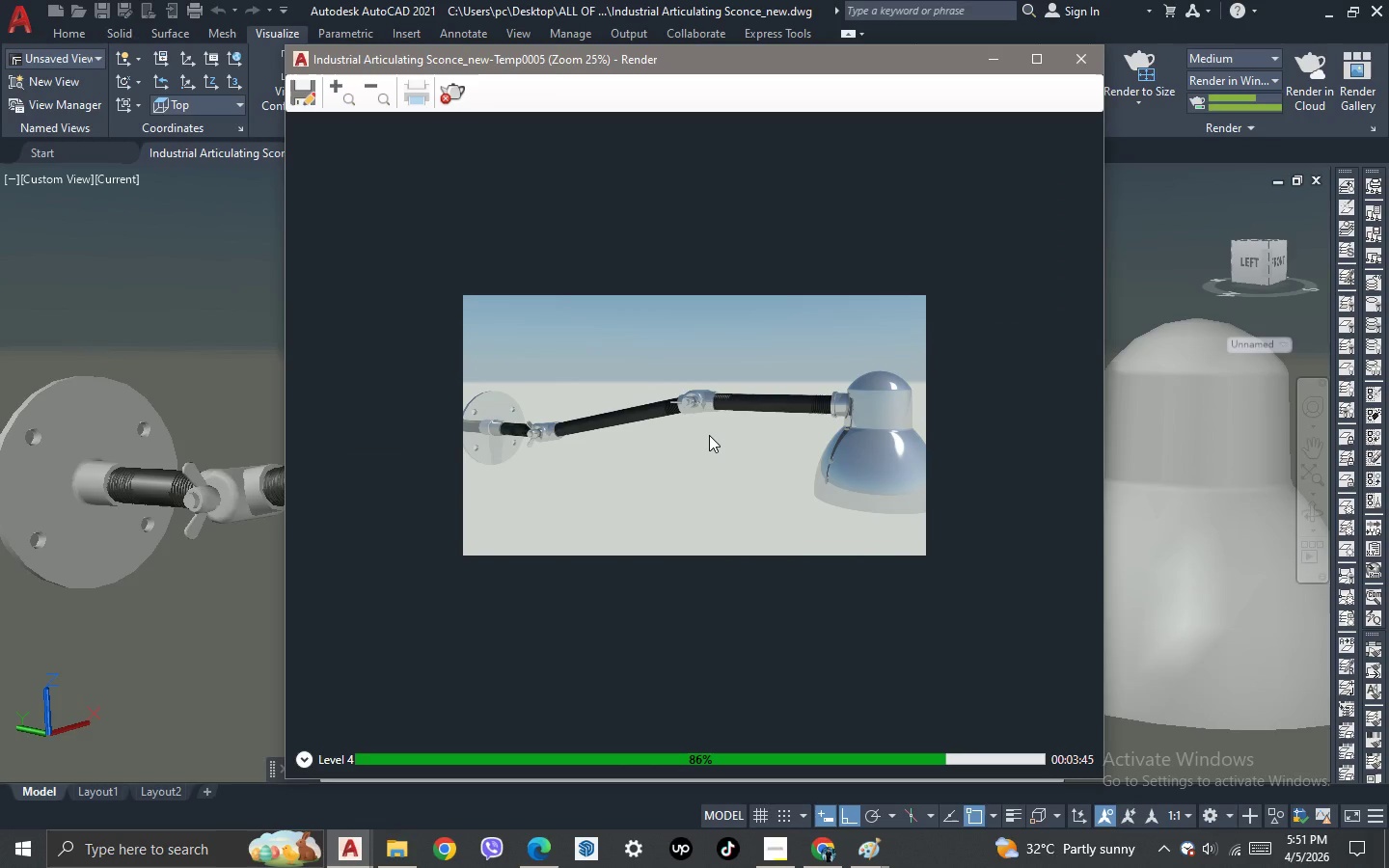 
scroll: coordinate [709, 435], scroll_direction: up, amount: 1.0
 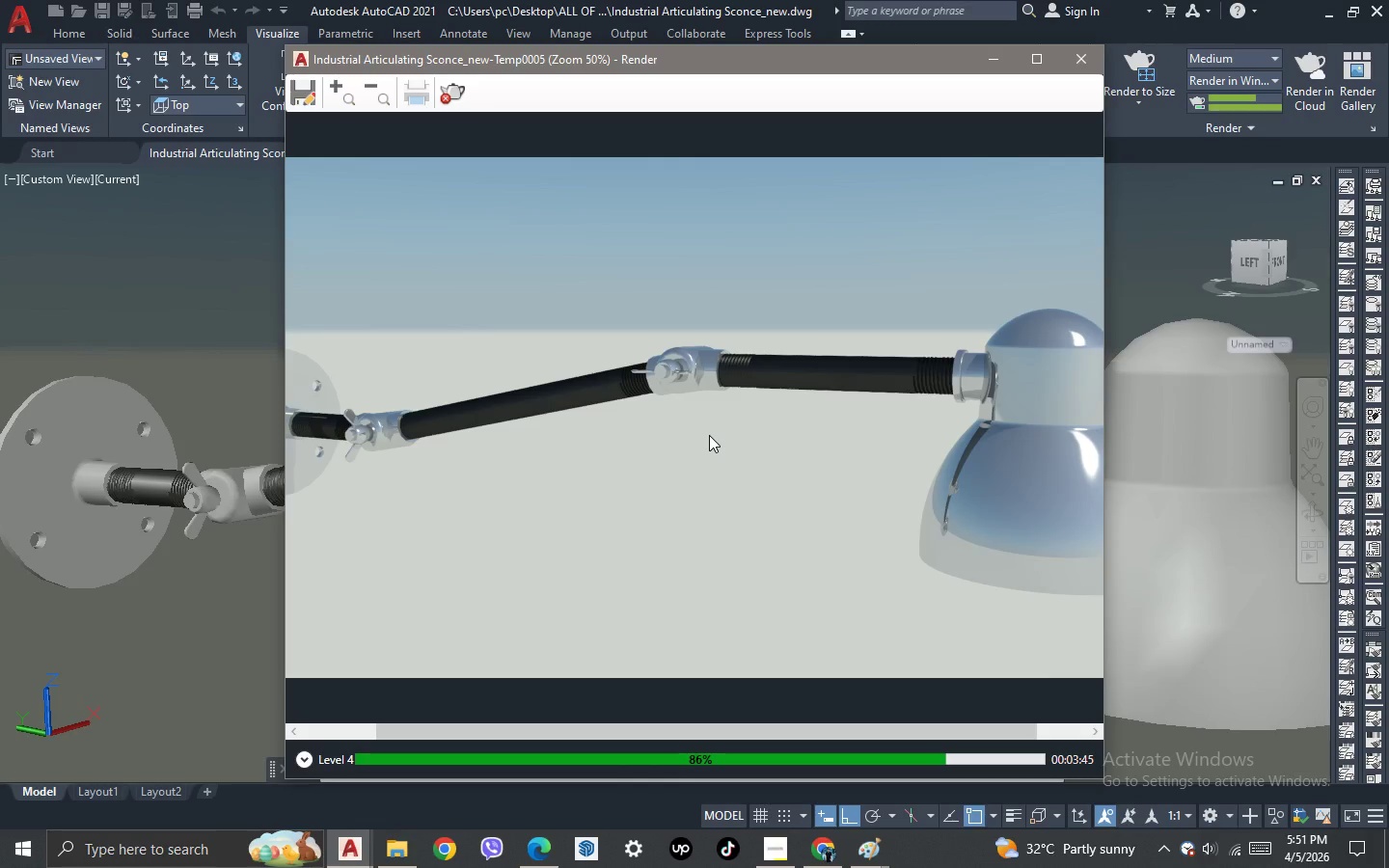 
scroll: coordinate [709, 435], scroll_direction: down, amount: 1.0
 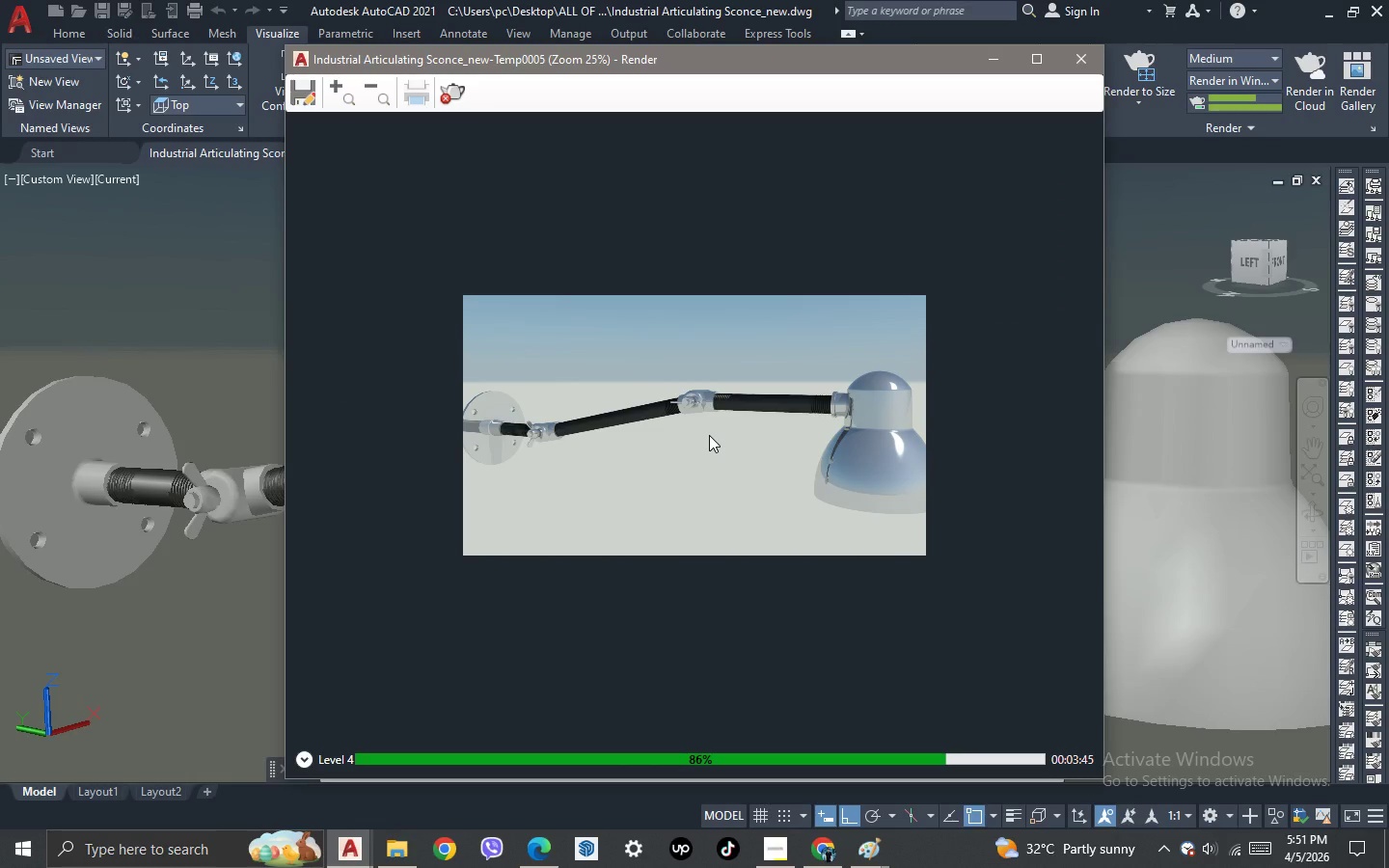 
scroll: coordinate [709, 435], scroll_direction: up, amount: 1.0
 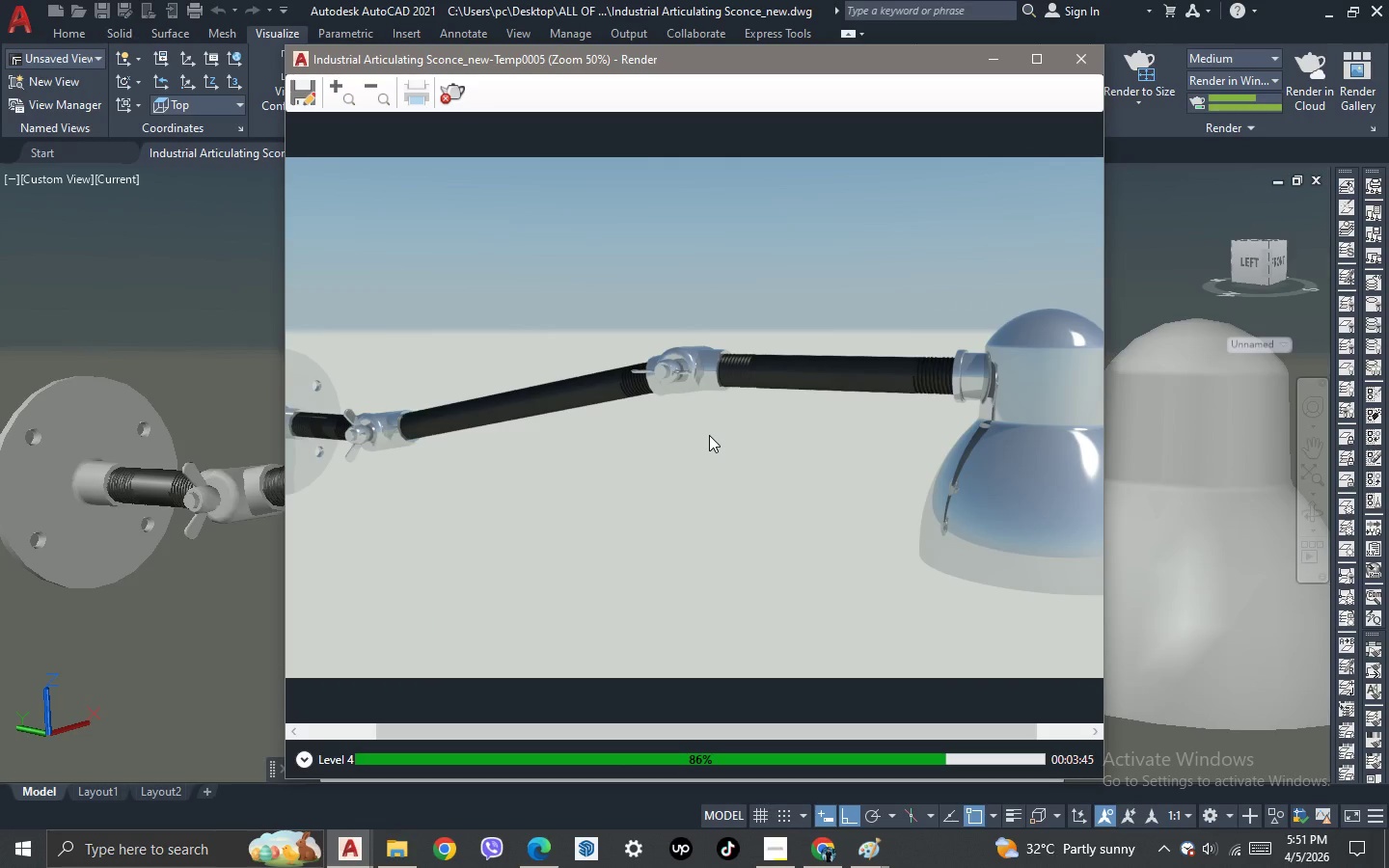 
scroll: coordinate [709, 435], scroll_direction: down, amount: 1.0
 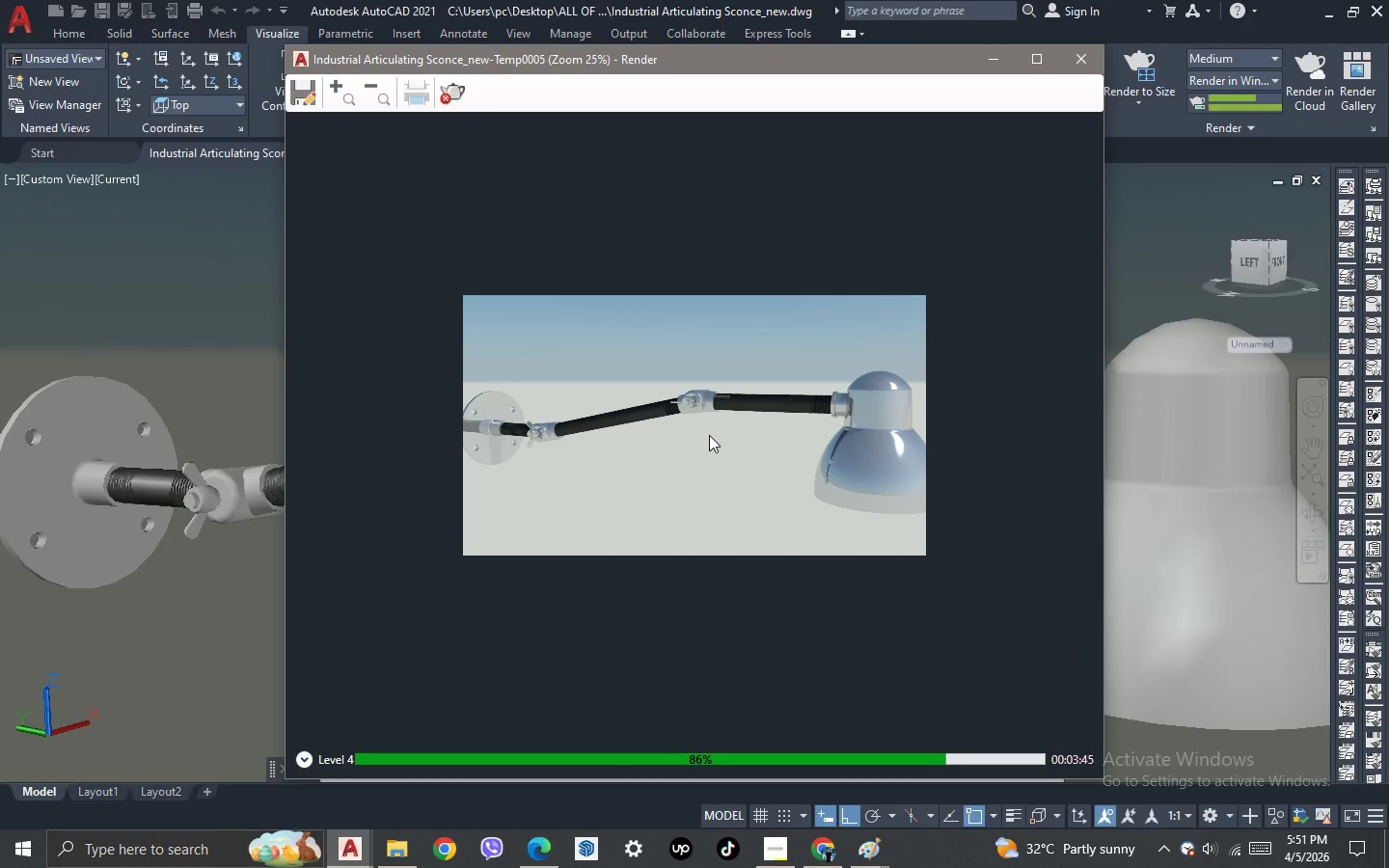 
scroll: coordinate [709, 435], scroll_direction: up, amount: 1.0
 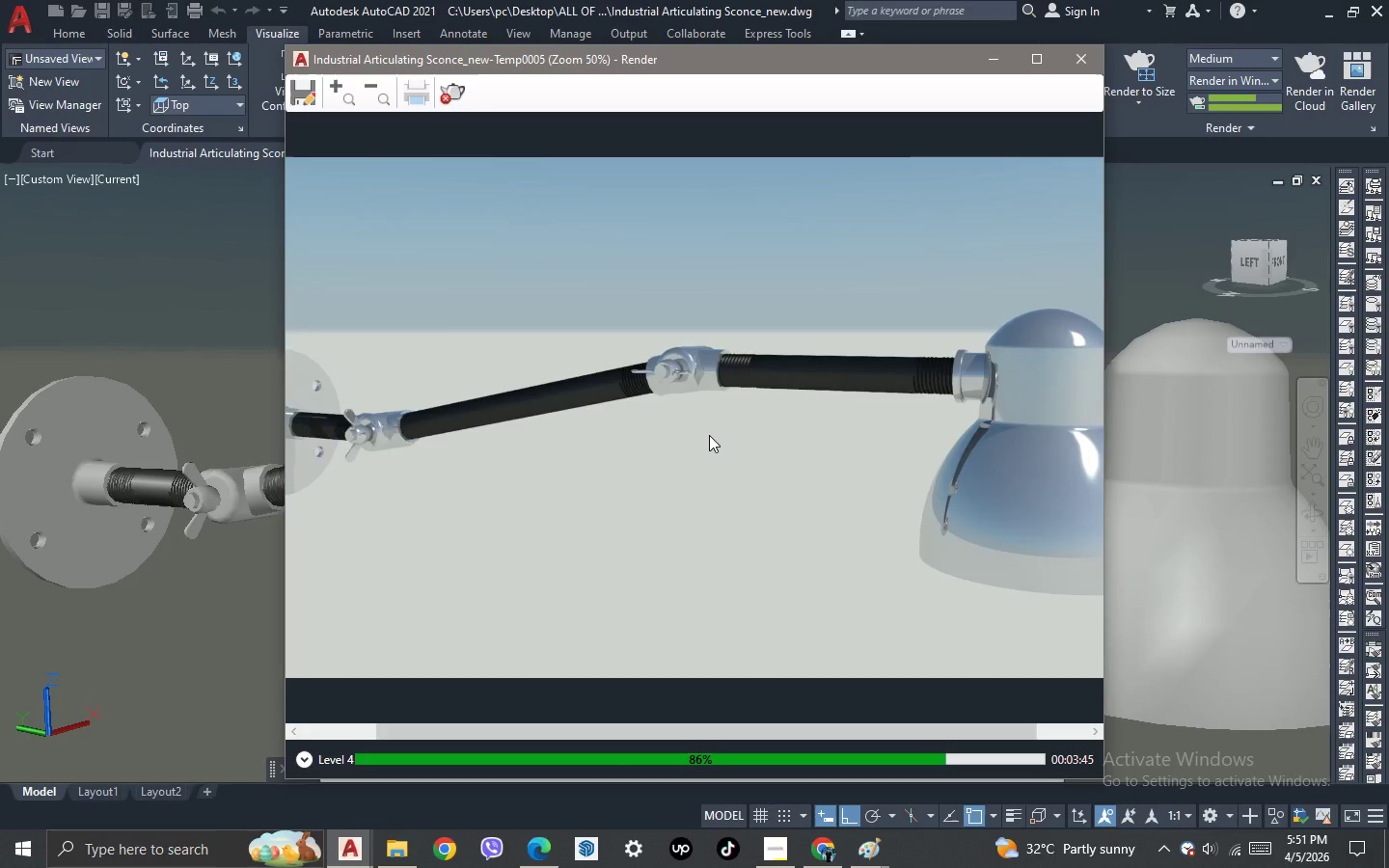 
scroll: coordinate [709, 435], scroll_direction: down, amount: 1.0
 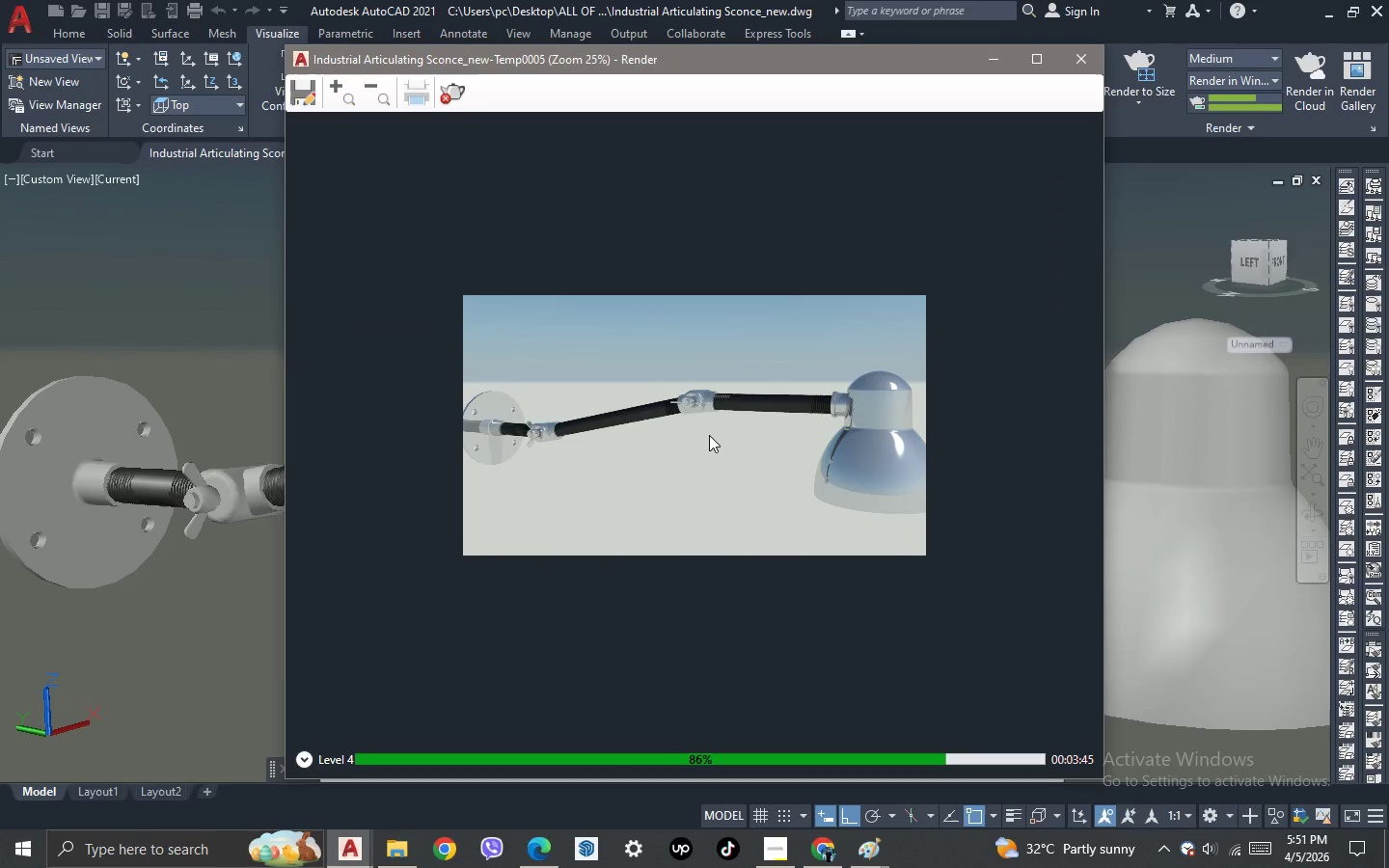 
scroll: coordinate [709, 435], scroll_direction: up, amount: 1.0
 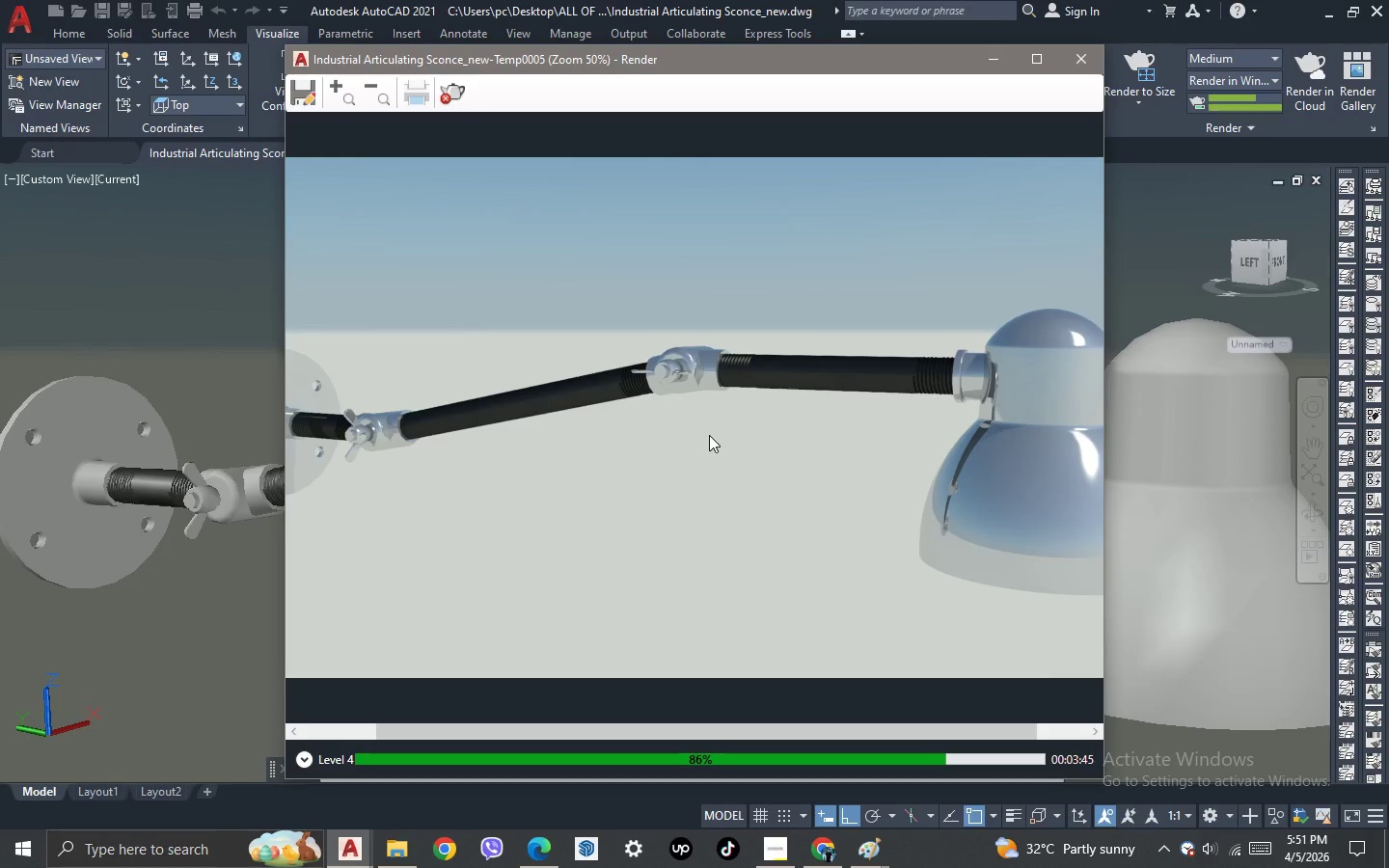 
scroll: coordinate [709, 435], scroll_direction: down, amount: 1.0
 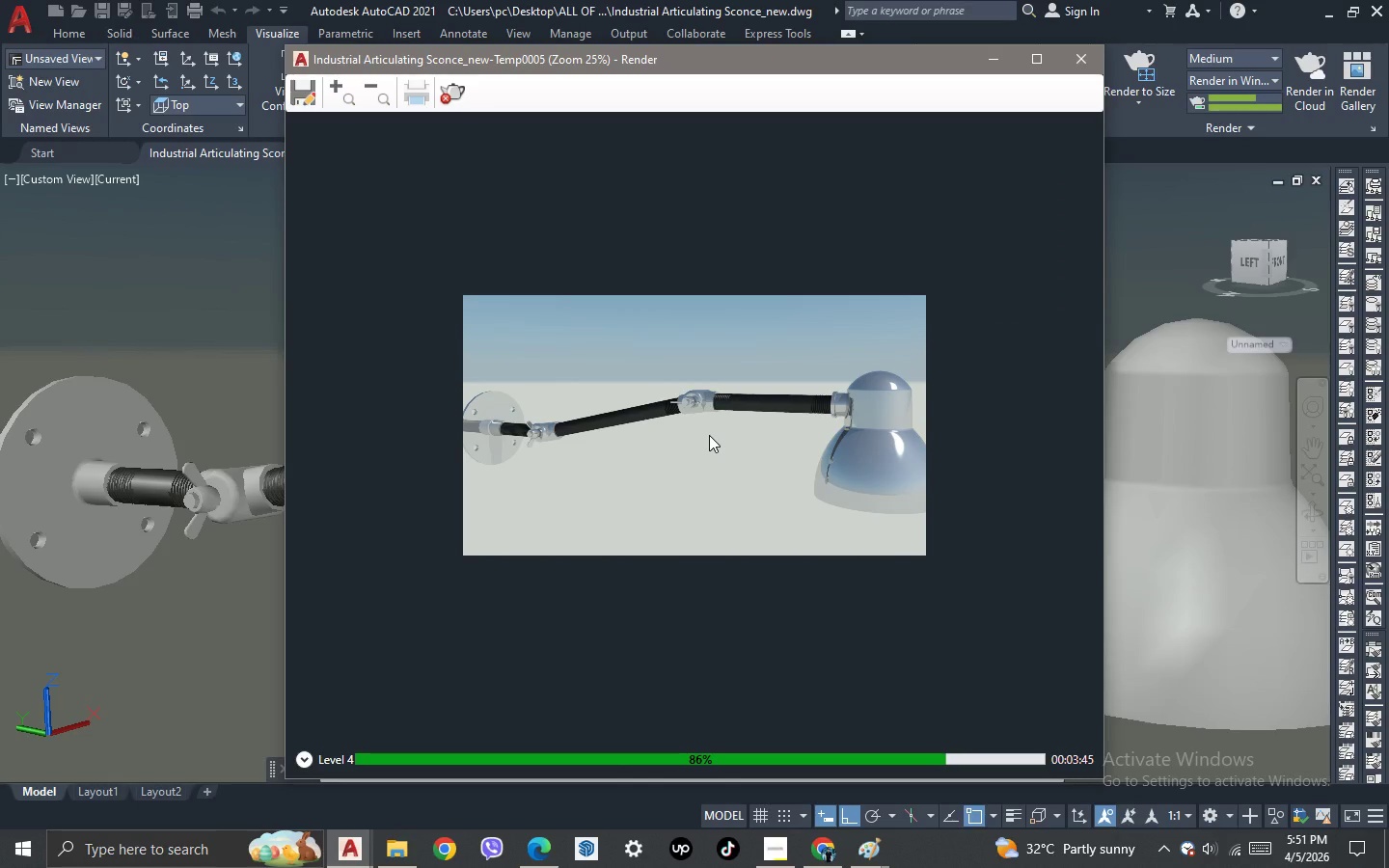 
scroll: coordinate [709, 435], scroll_direction: up, amount: 1.0
 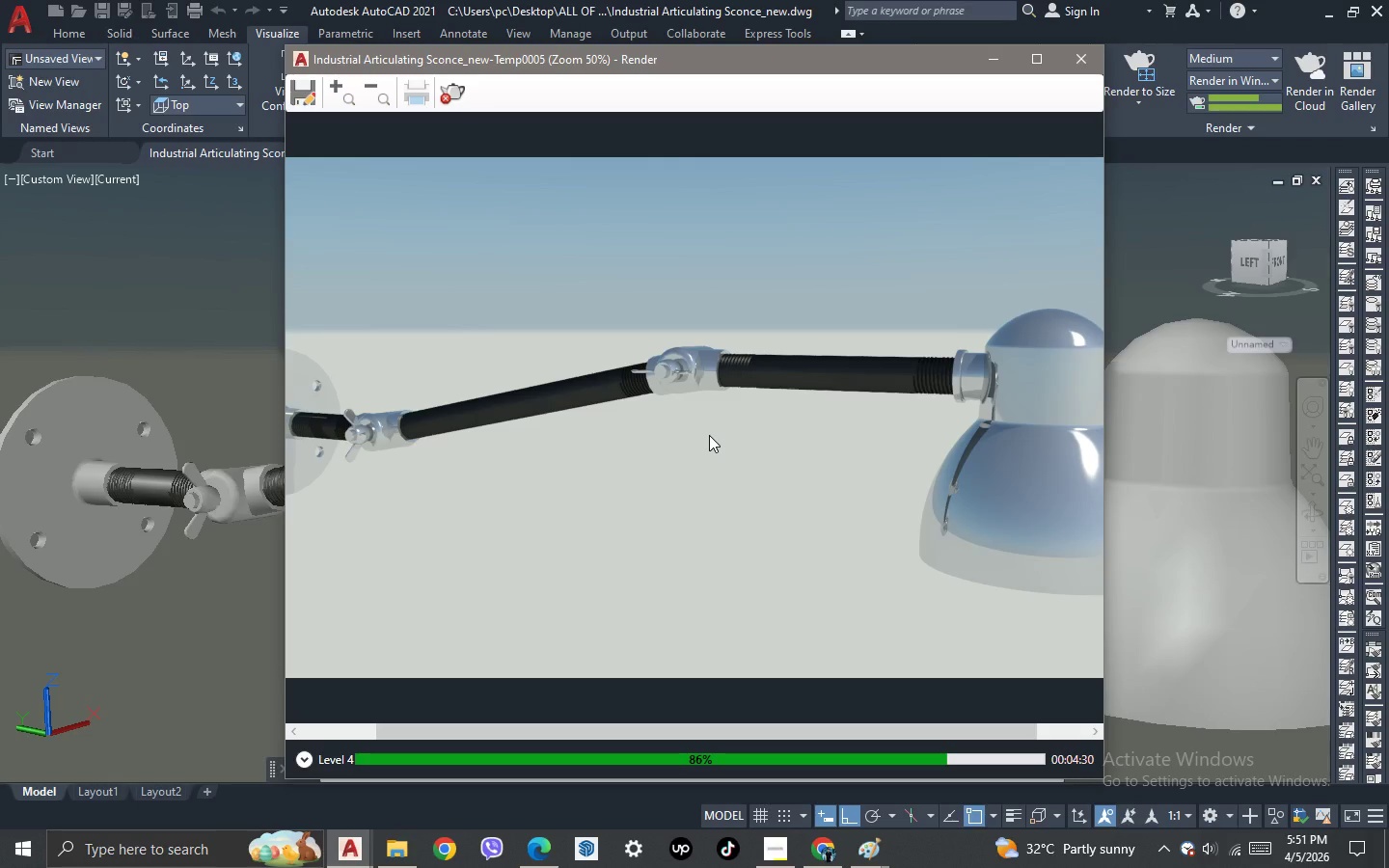 
scroll: coordinate [717, 453], scroll_direction: down, amount: 3.0
 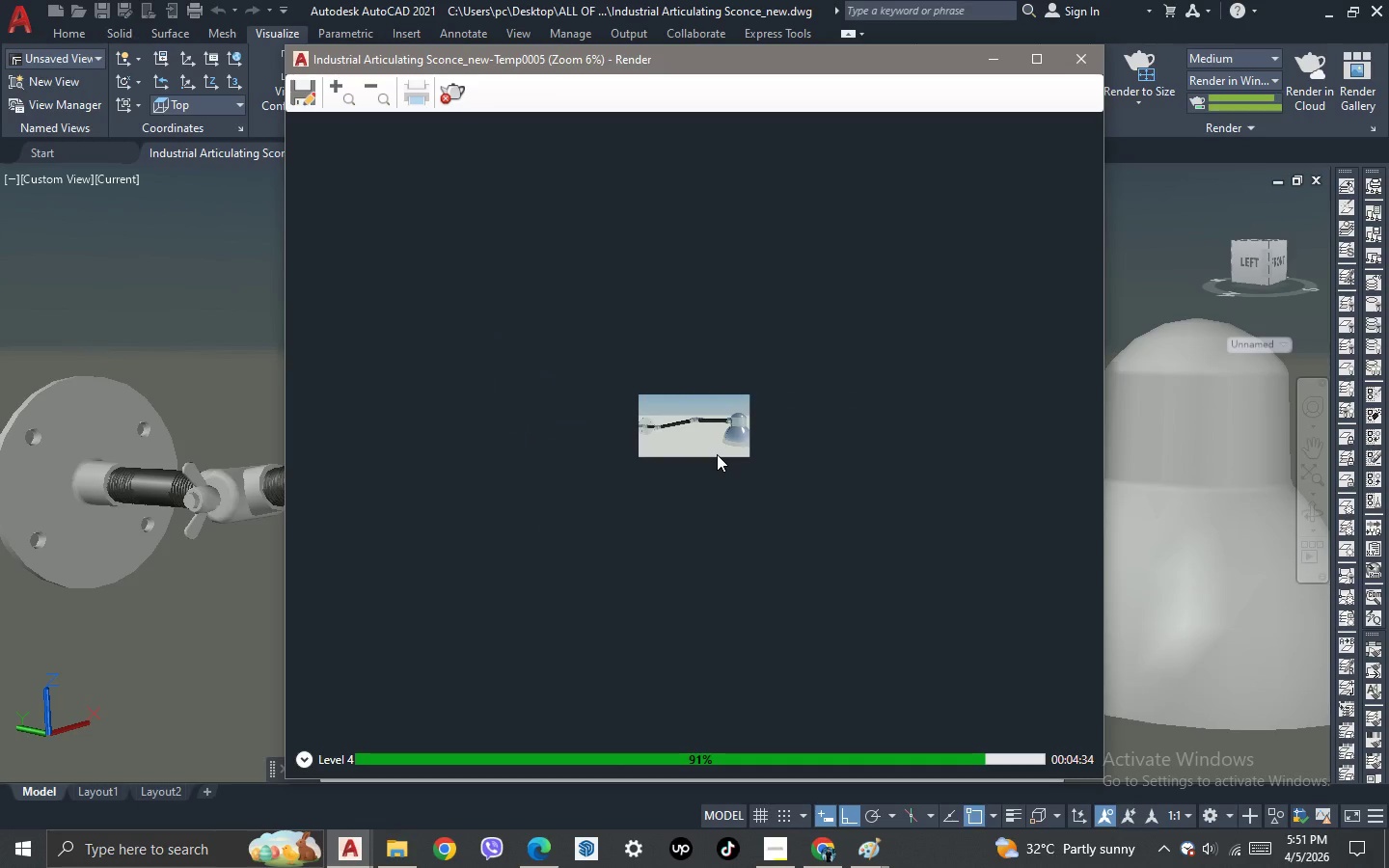 
scroll: coordinate [718, 450], scroll_direction: up, amount: 2.0
 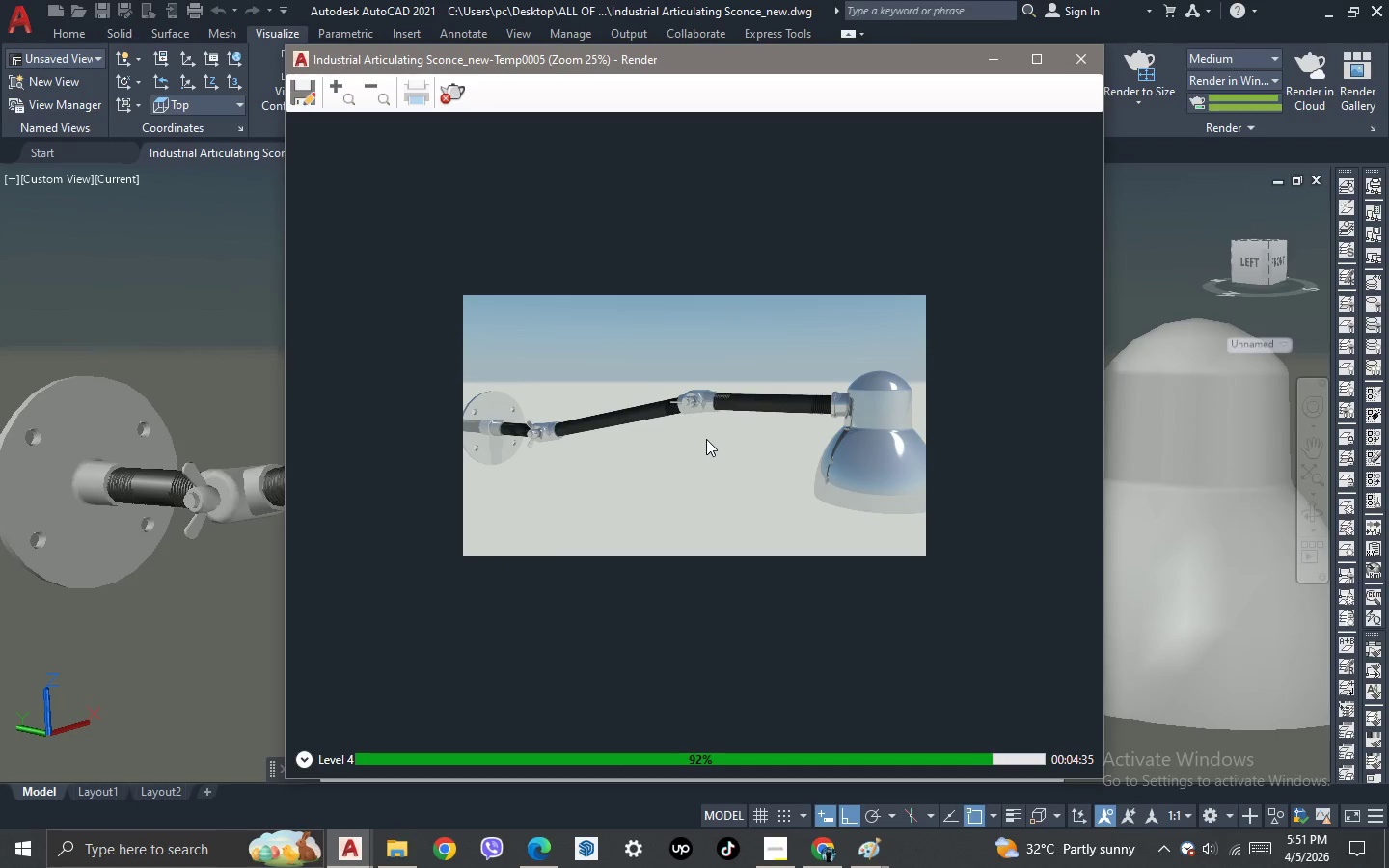 
scroll: coordinate [706, 437], scroll_direction: down, amount: 1.0
 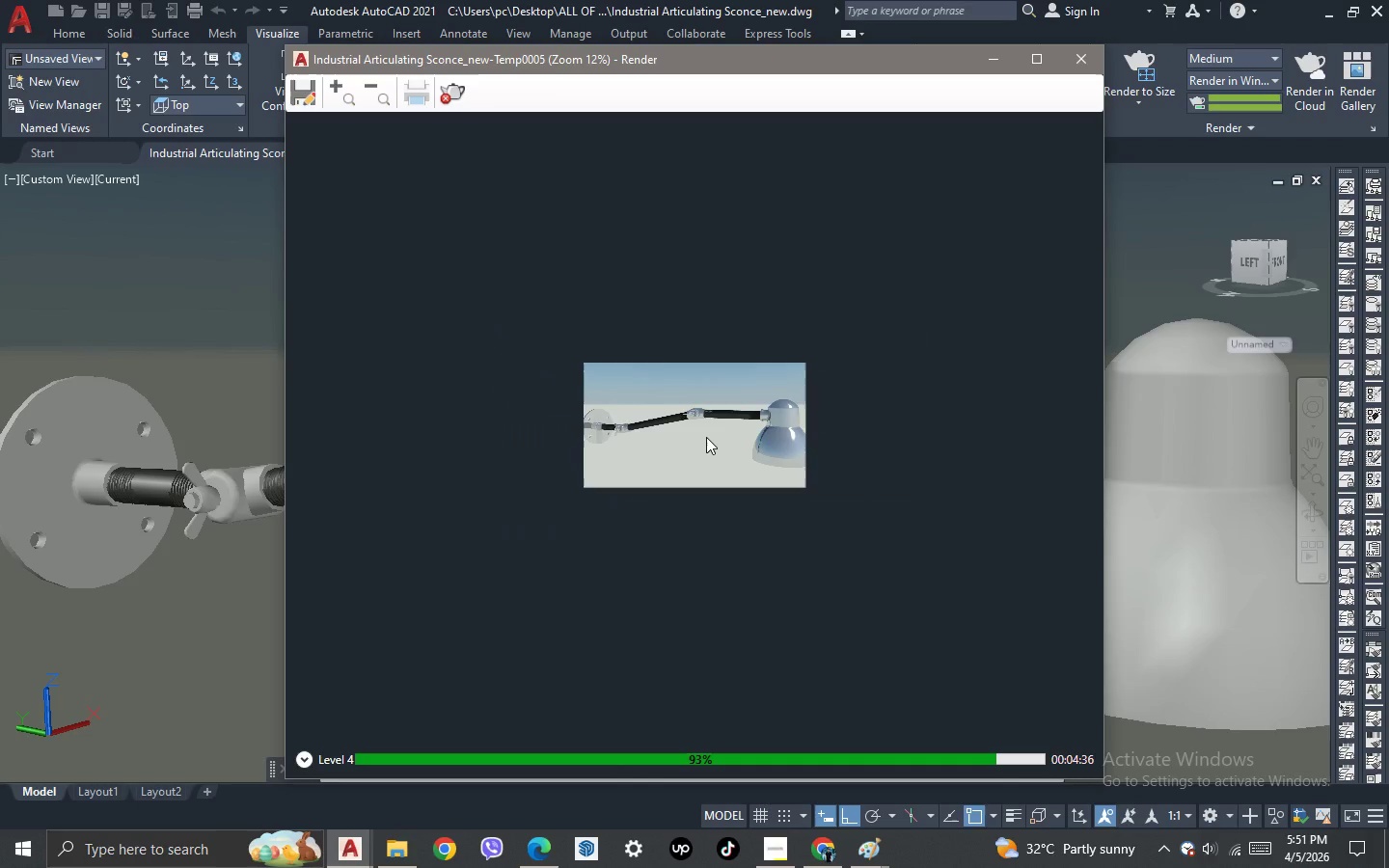 
scroll: coordinate [706, 436], scroll_direction: up, amount: 1.0
 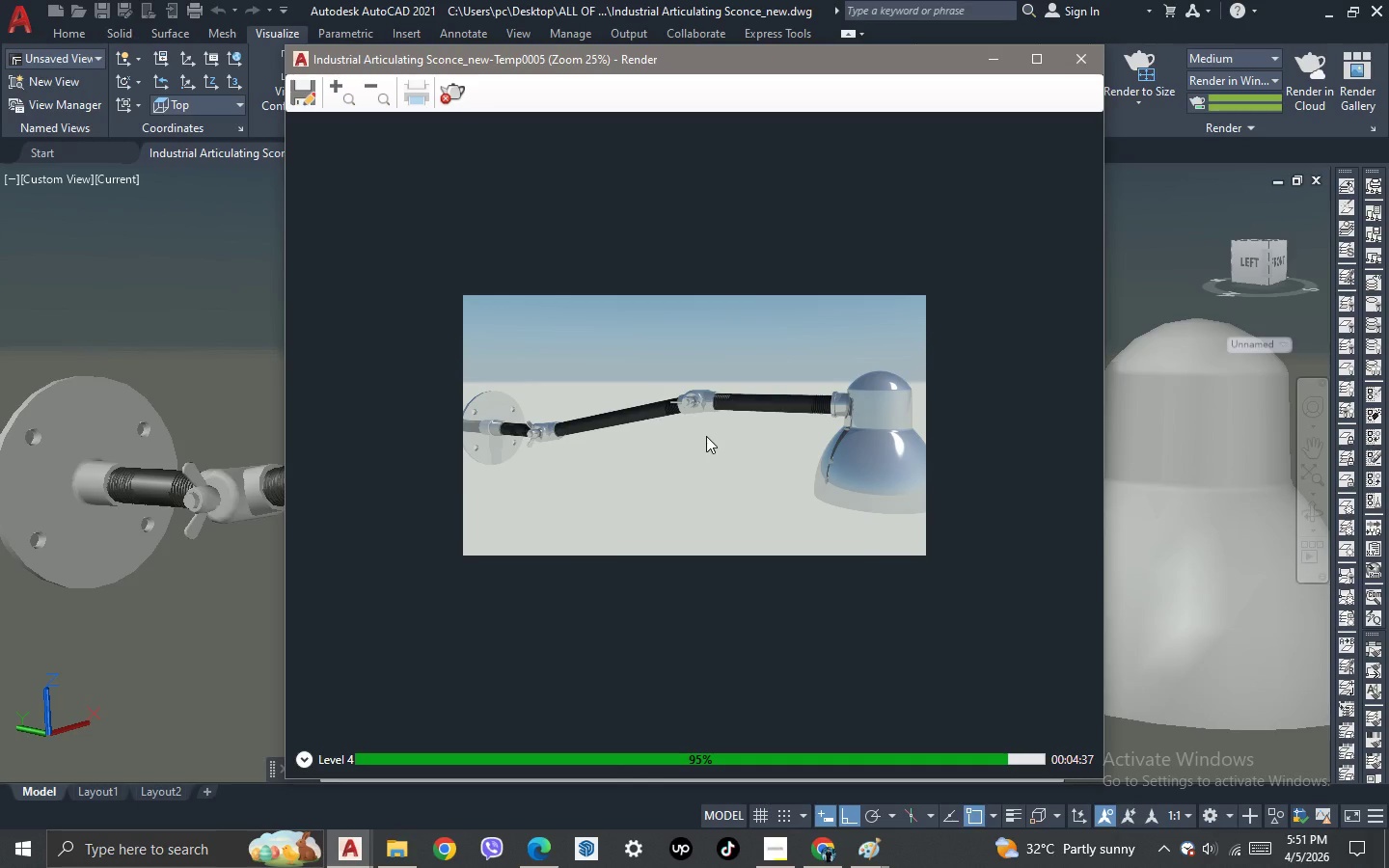 
scroll: coordinate [704, 434], scroll_direction: down, amount: 1.0
 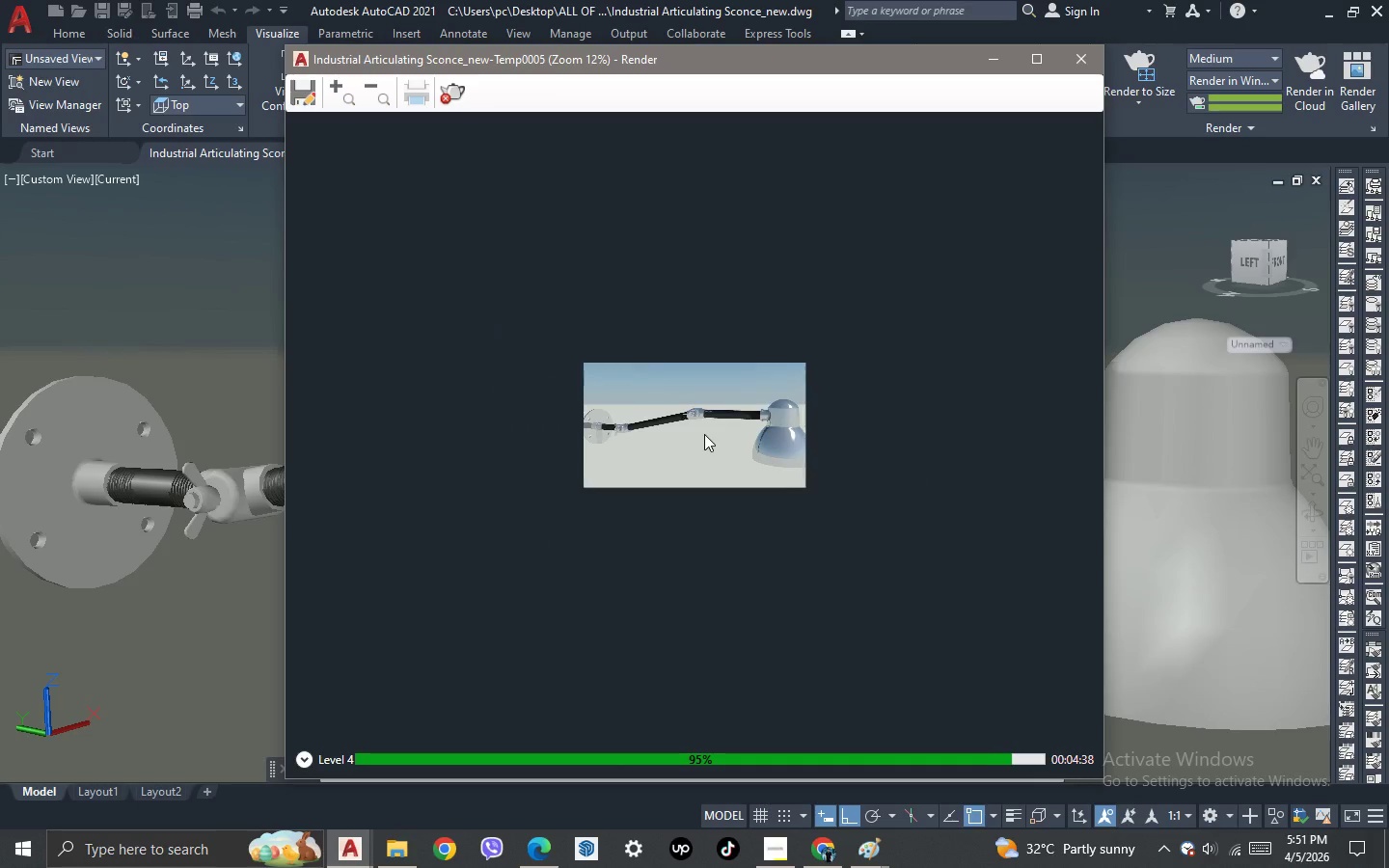 
scroll: coordinate [704, 434], scroll_direction: up, amount: 1.0
 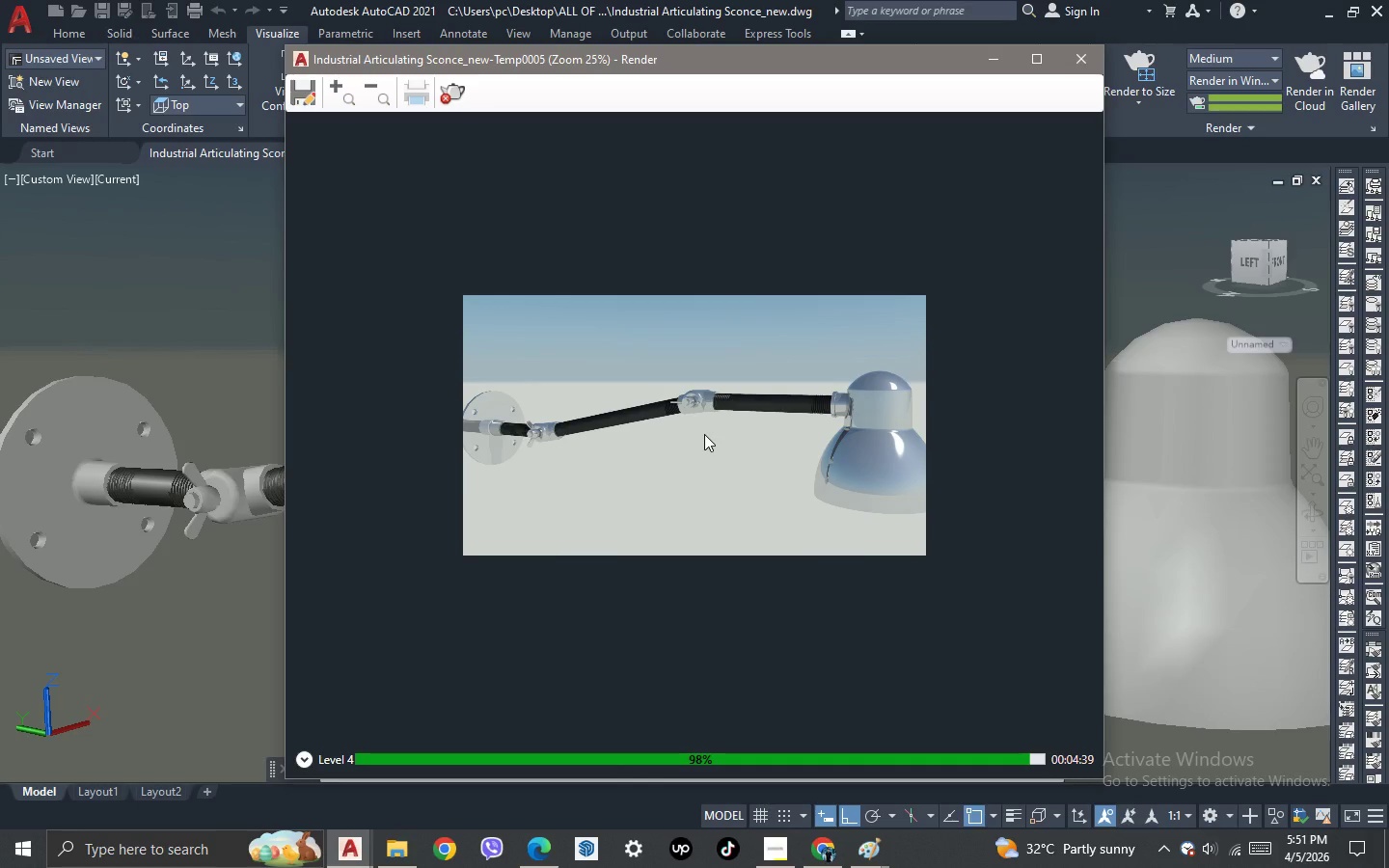 
scroll: coordinate [704, 434], scroll_direction: down, amount: 1.0
 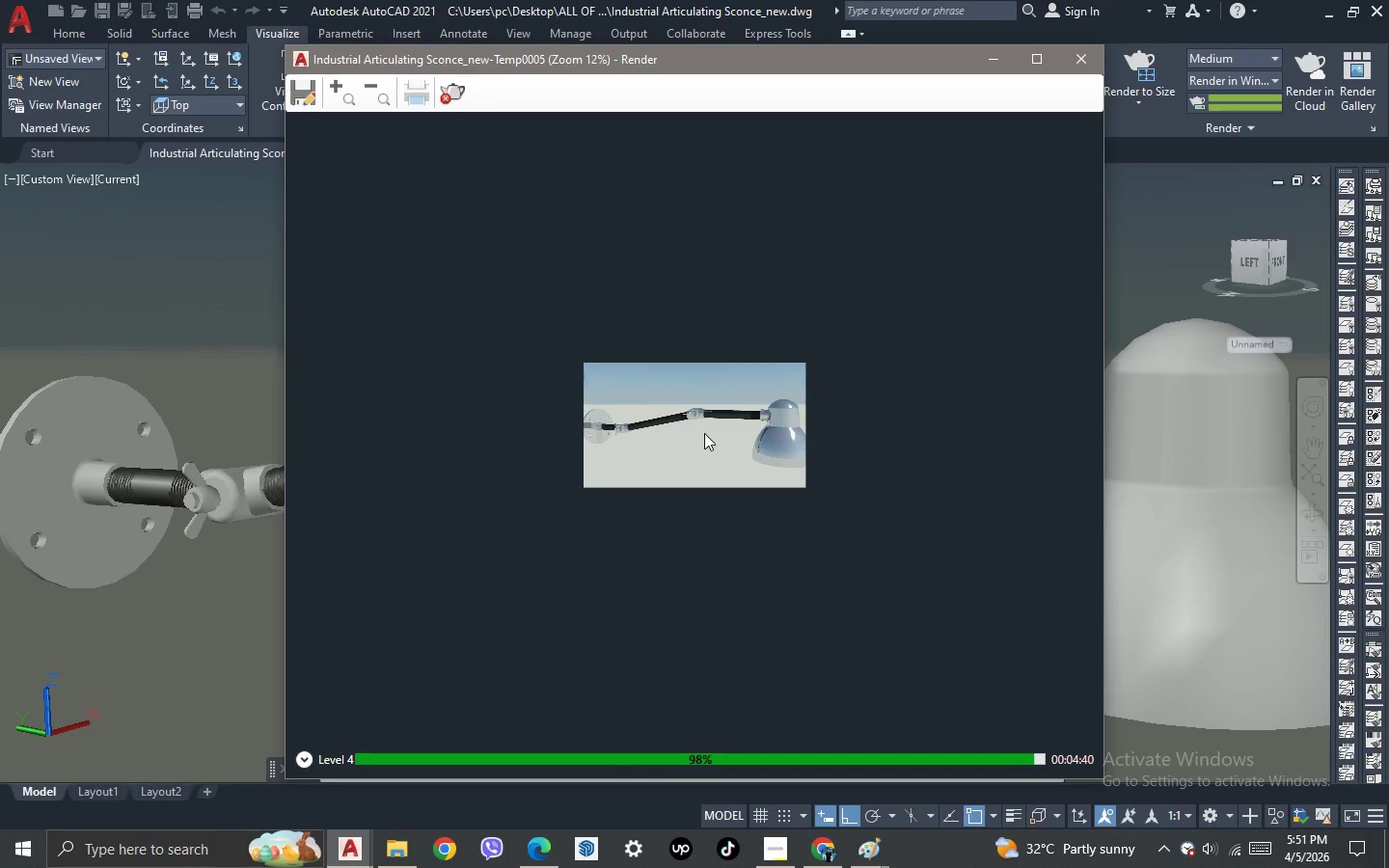 
scroll: coordinate [704, 433], scroll_direction: up, amount: 1.0
 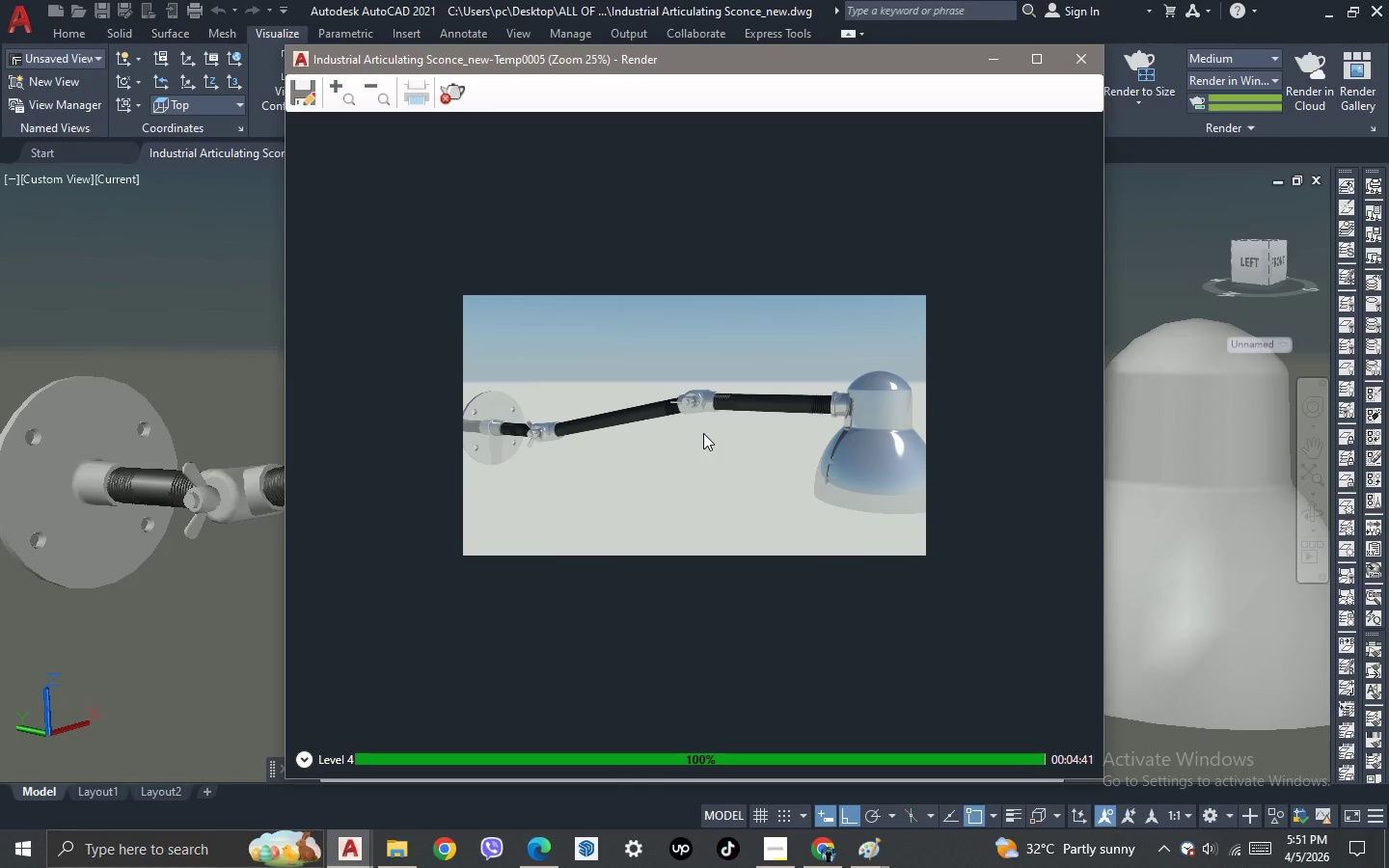 
scroll: coordinate [703, 433], scroll_direction: down, amount: 1.0
 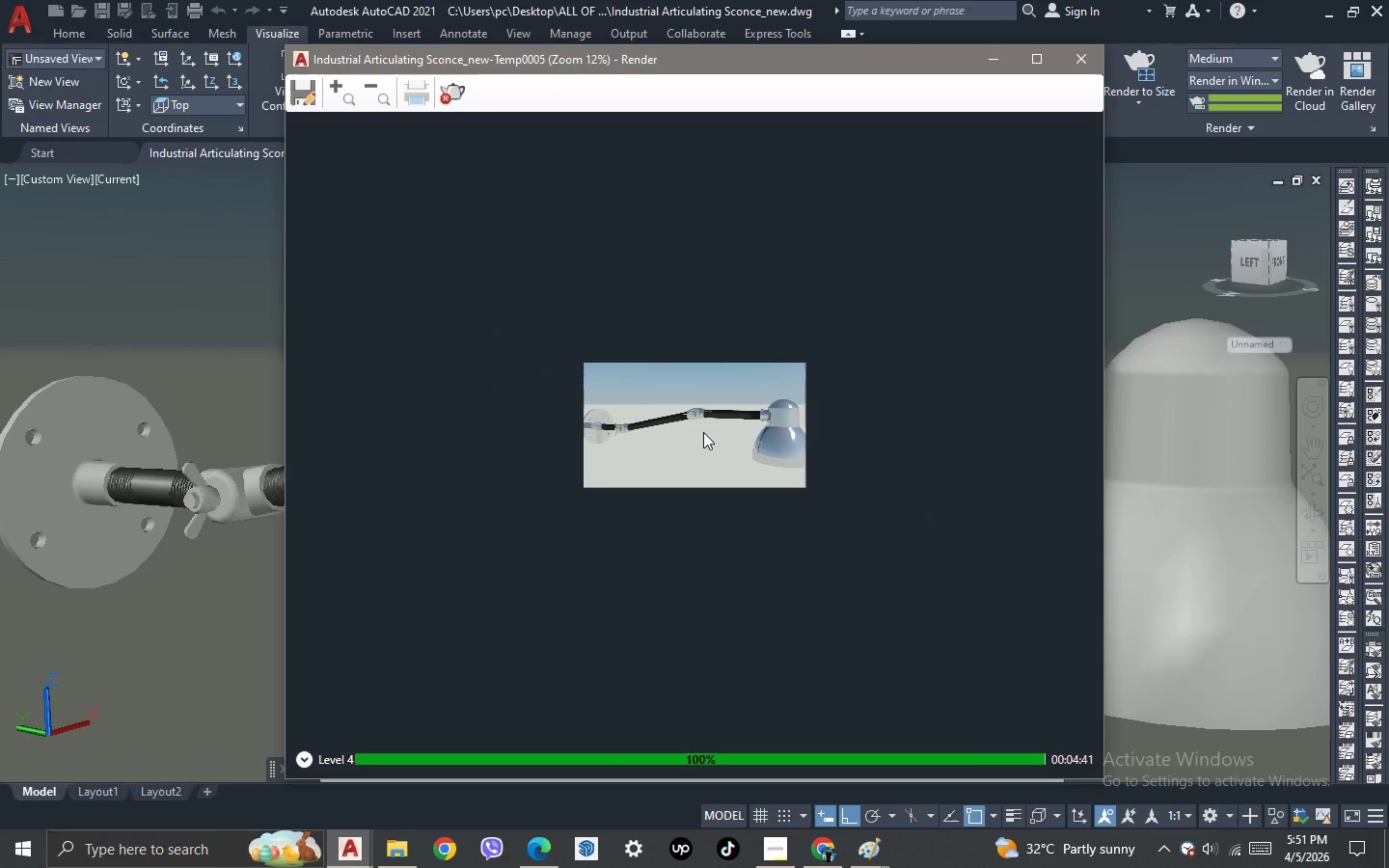 
scroll: coordinate [703, 432], scroll_direction: up, amount: 1.0
 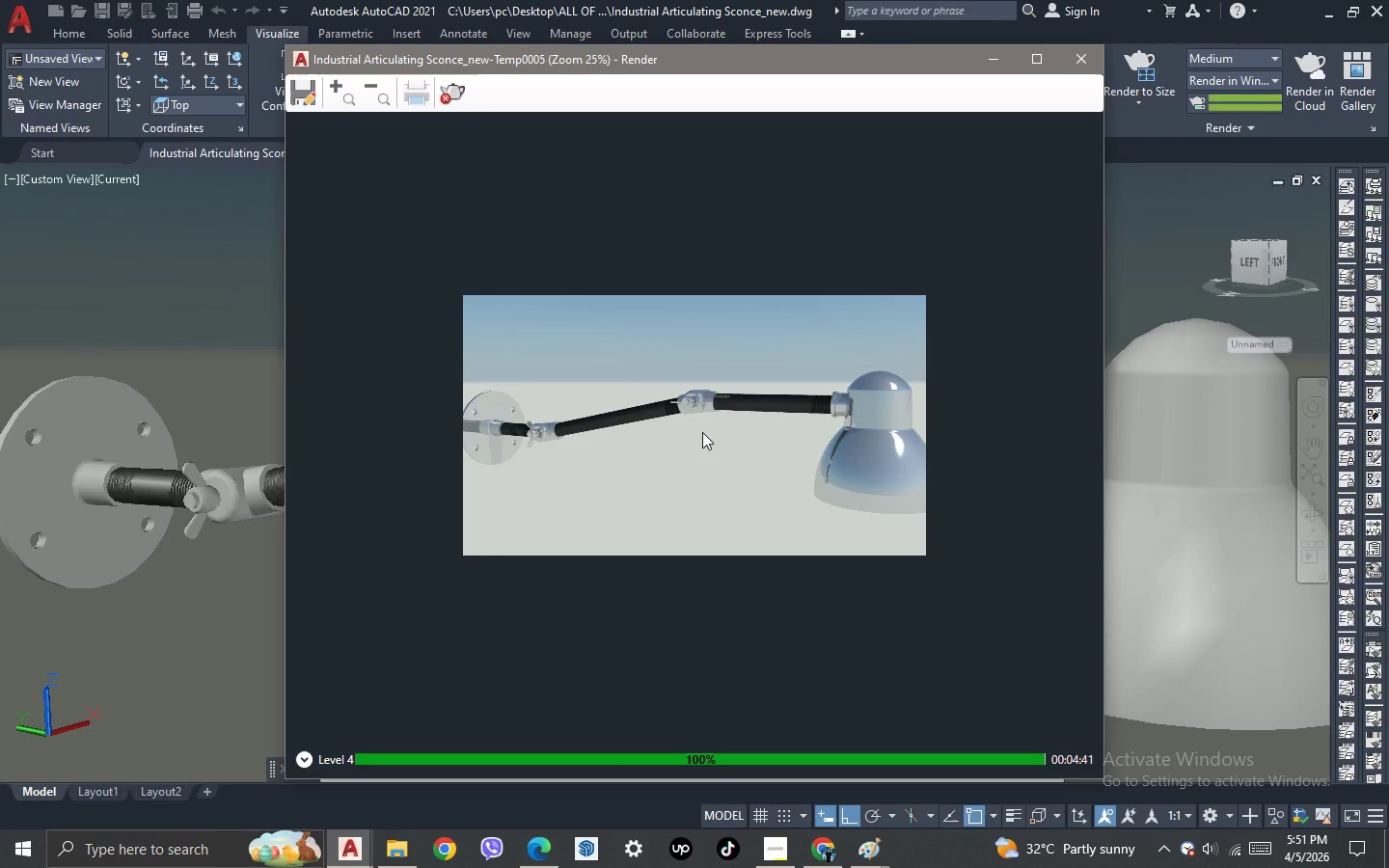 
scroll: coordinate [702, 432], scroll_direction: down, amount: 1.0
 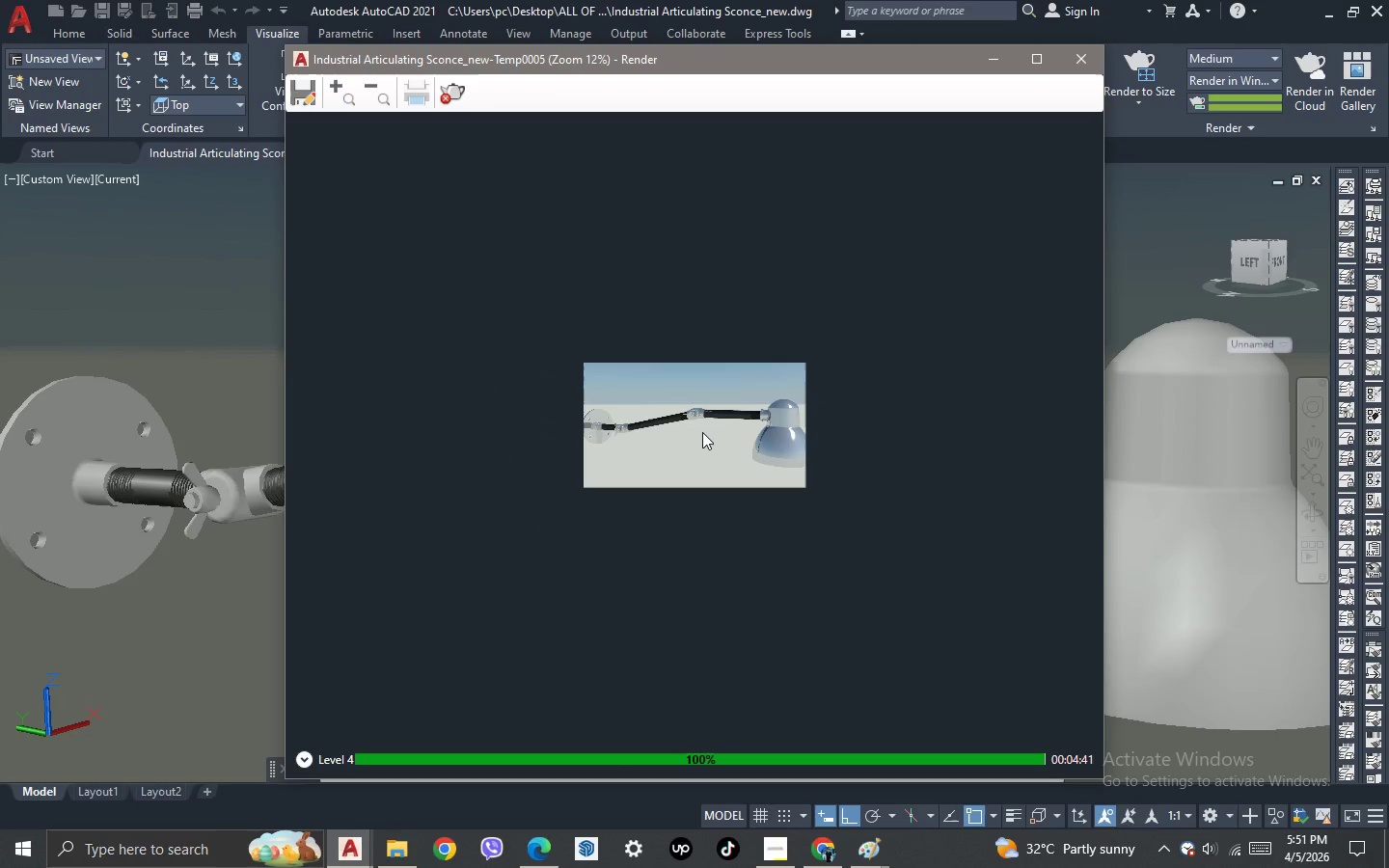 
scroll: coordinate [702, 432], scroll_direction: up, amount: 1.0
 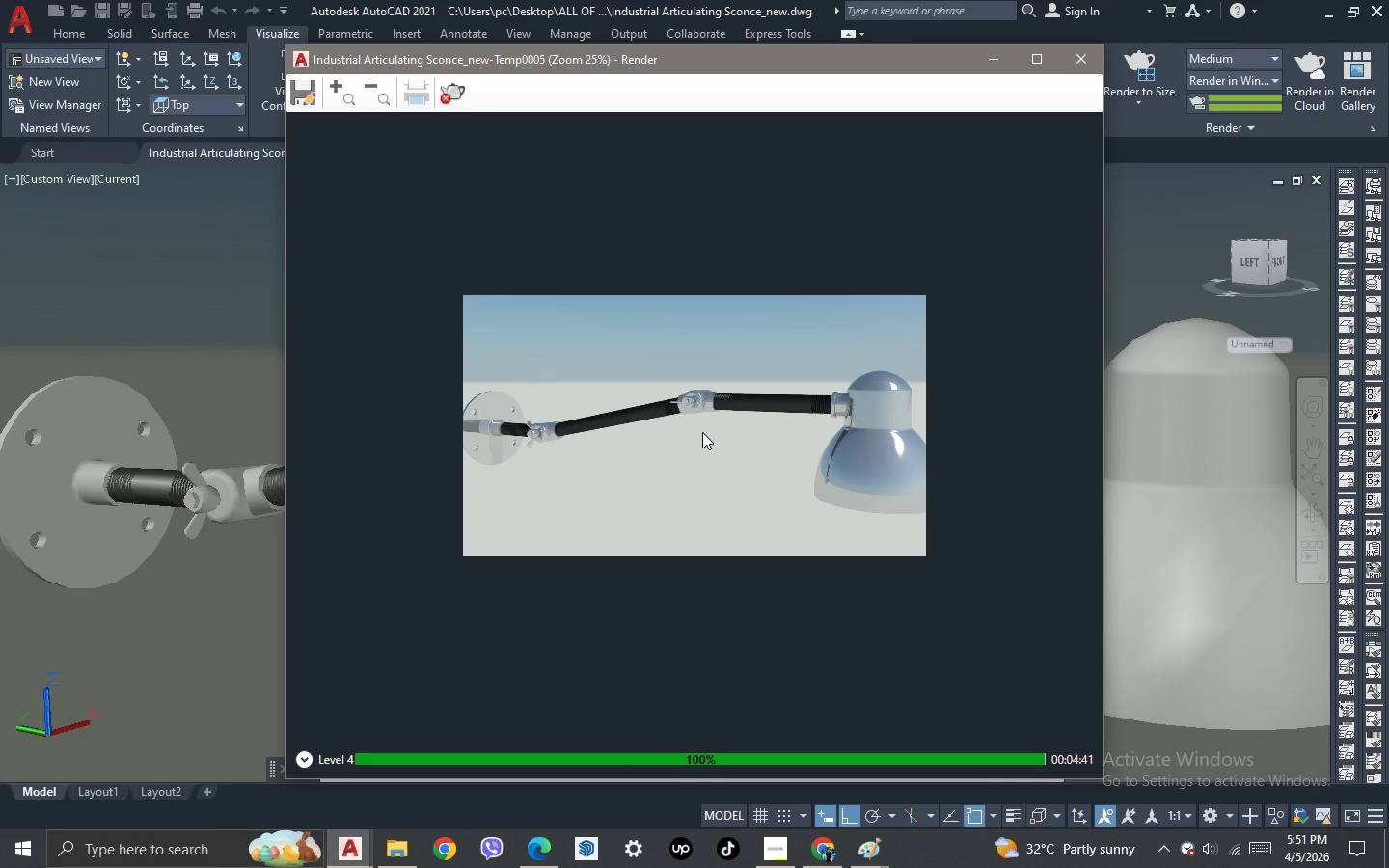 
scroll: coordinate [702, 432], scroll_direction: down, amount: 1.0
 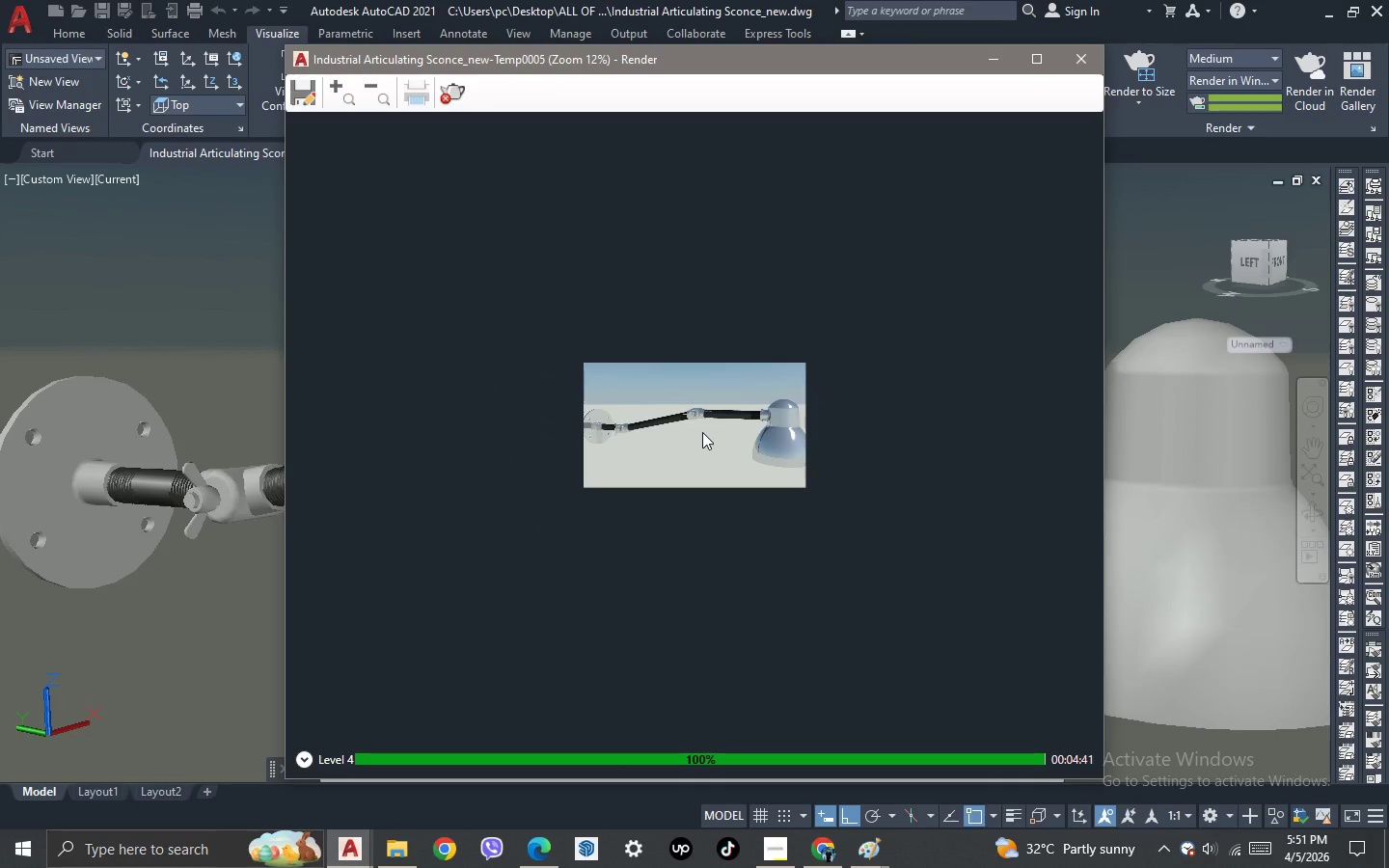 
scroll: coordinate [702, 432], scroll_direction: up, amount: 1.0
 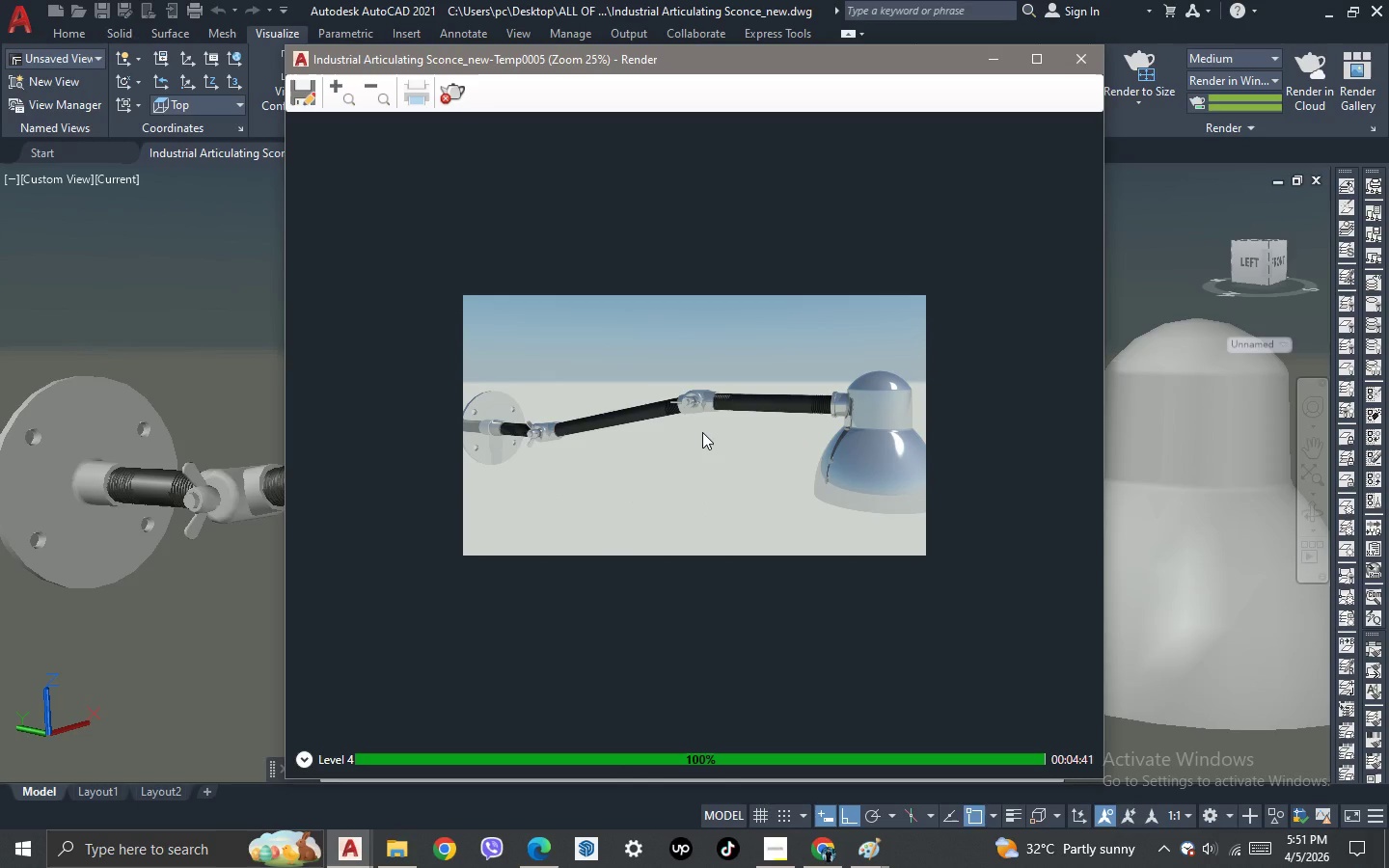 
scroll: coordinate [702, 432], scroll_direction: down, amount: 1.0
 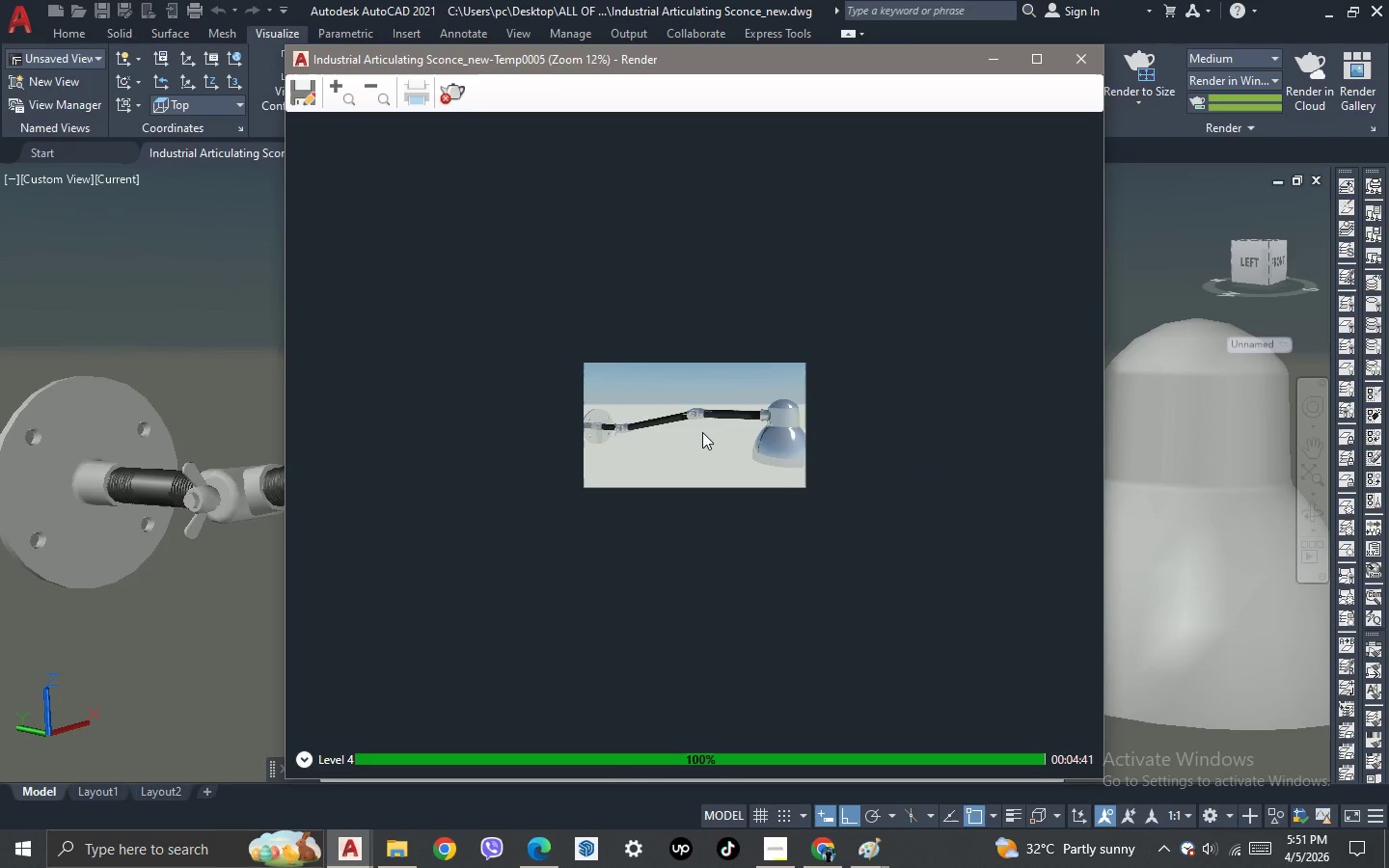 
scroll: coordinate [702, 432], scroll_direction: up, amount: 1.0
 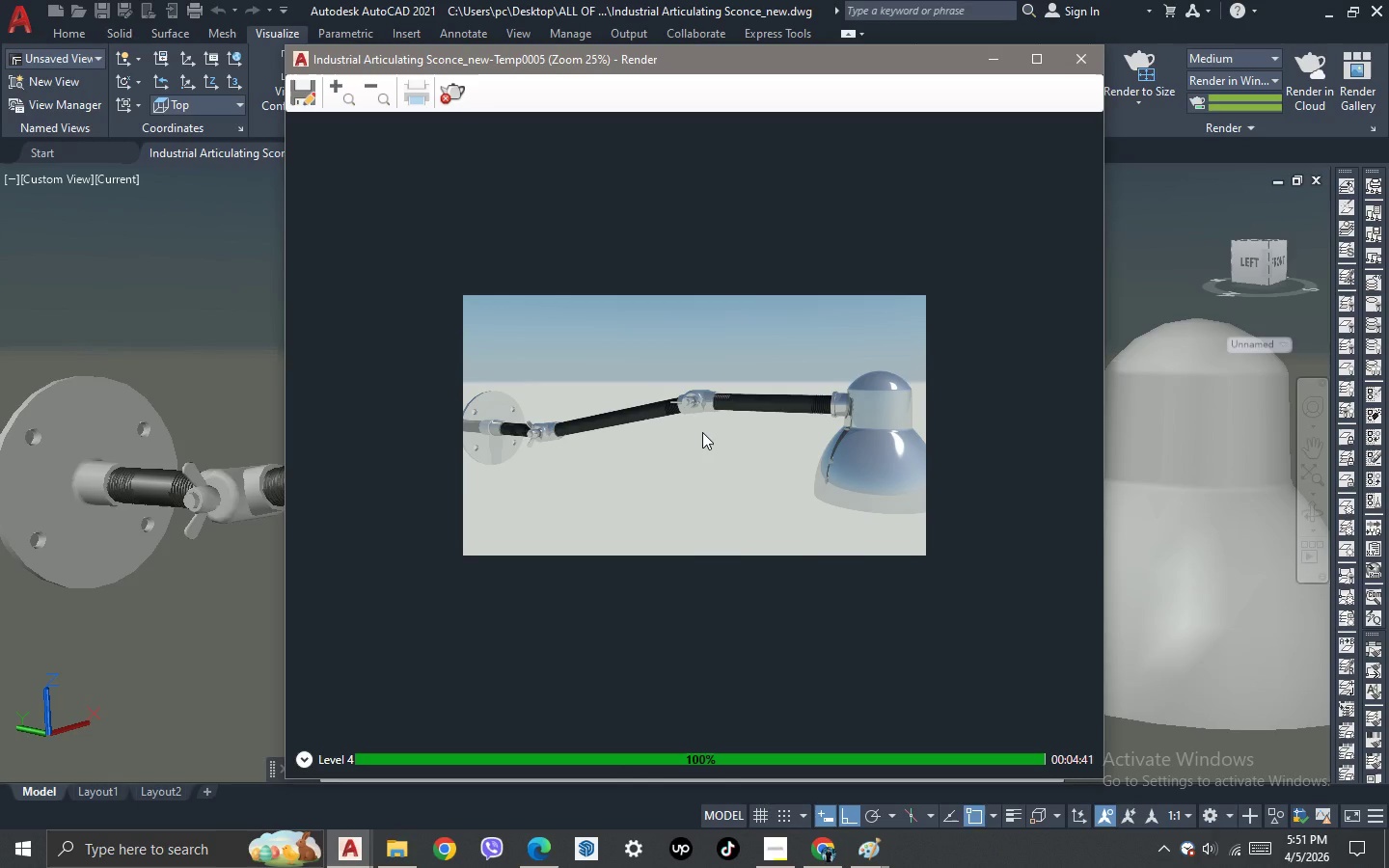 
wait(17.62)
 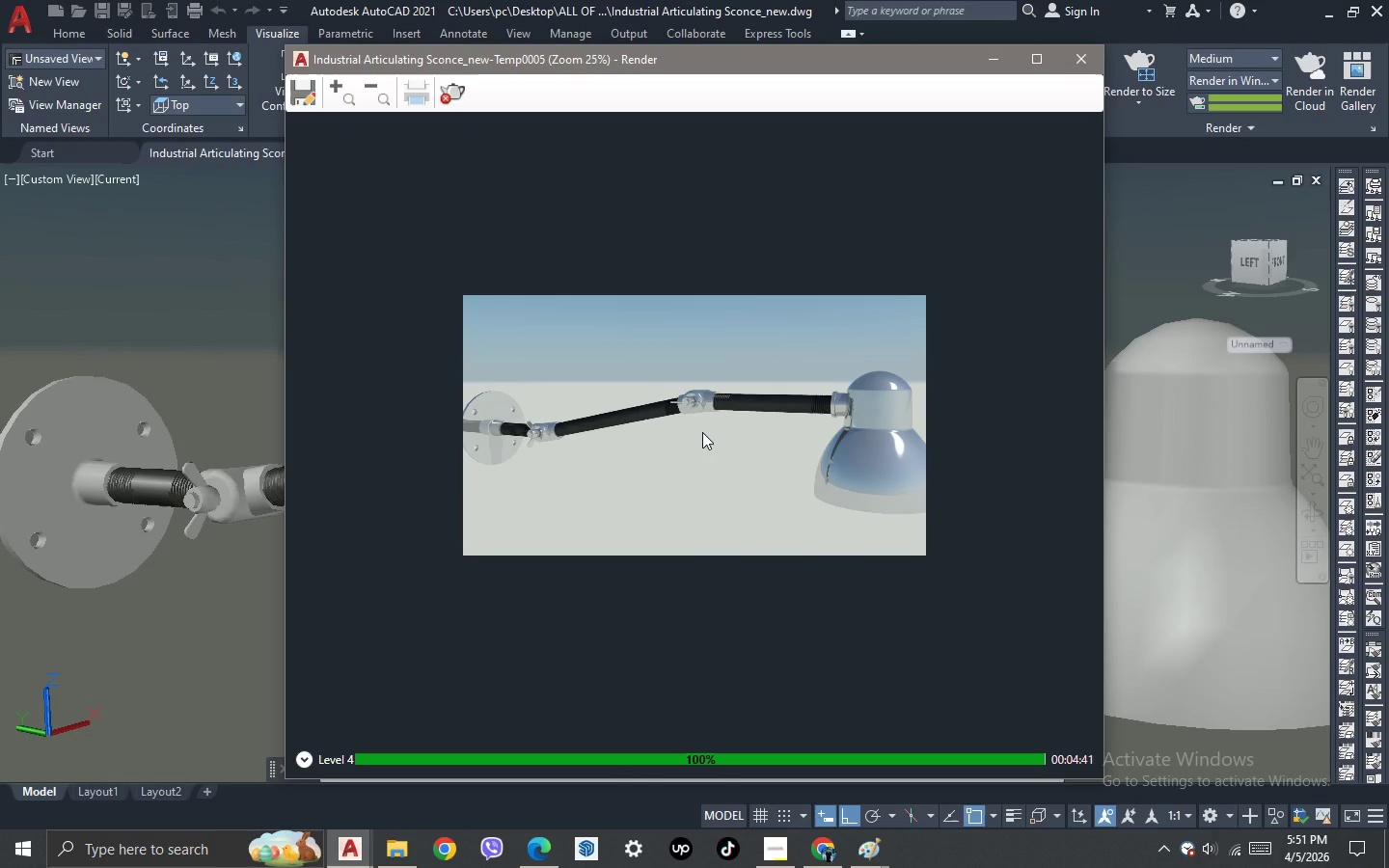 
scroll: coordinate [702, 432], scroll_direction: down, amount: 1.0
 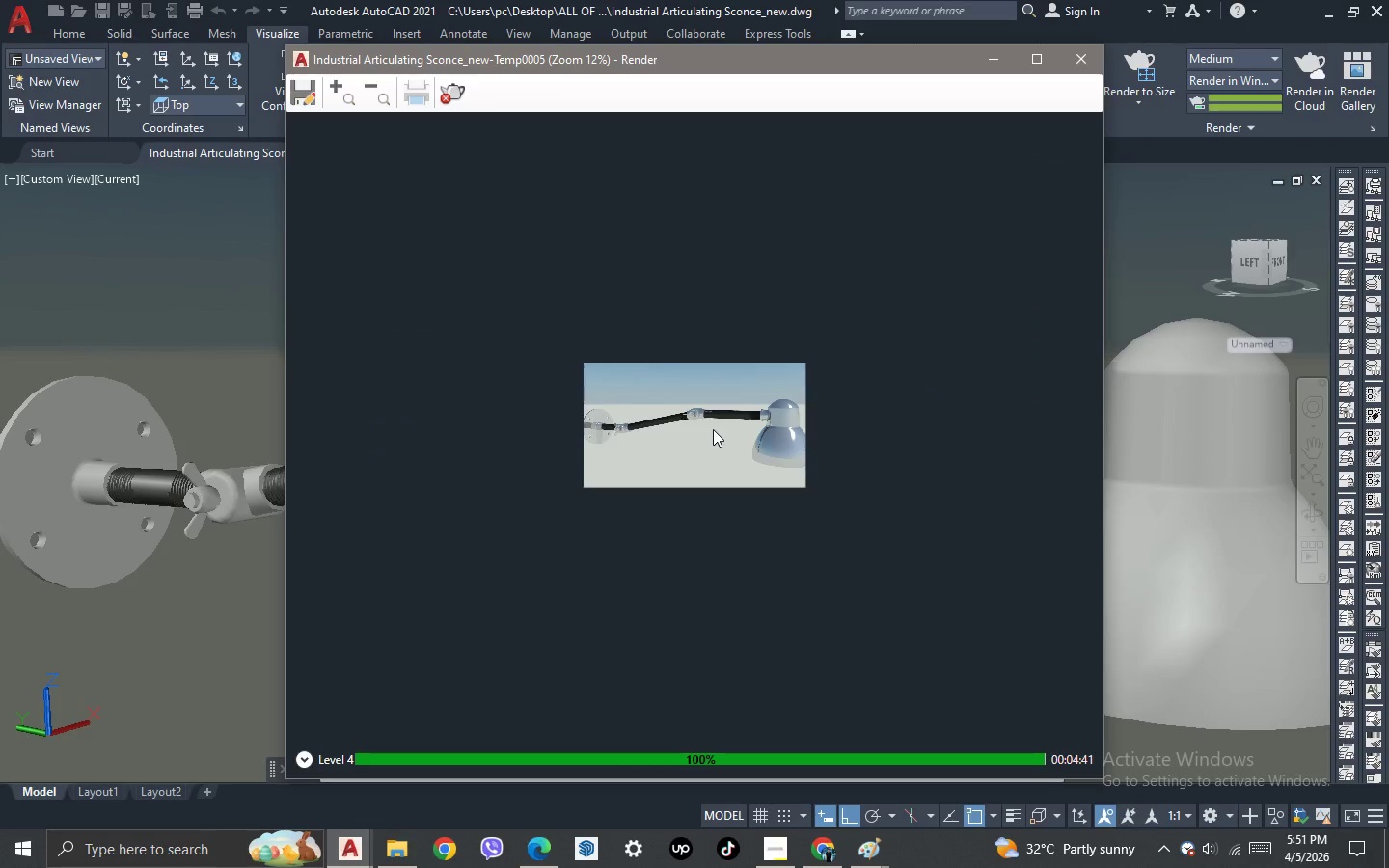 
scroll: coordinate [713, 428], scroll_direction: up, amount: 1.0
 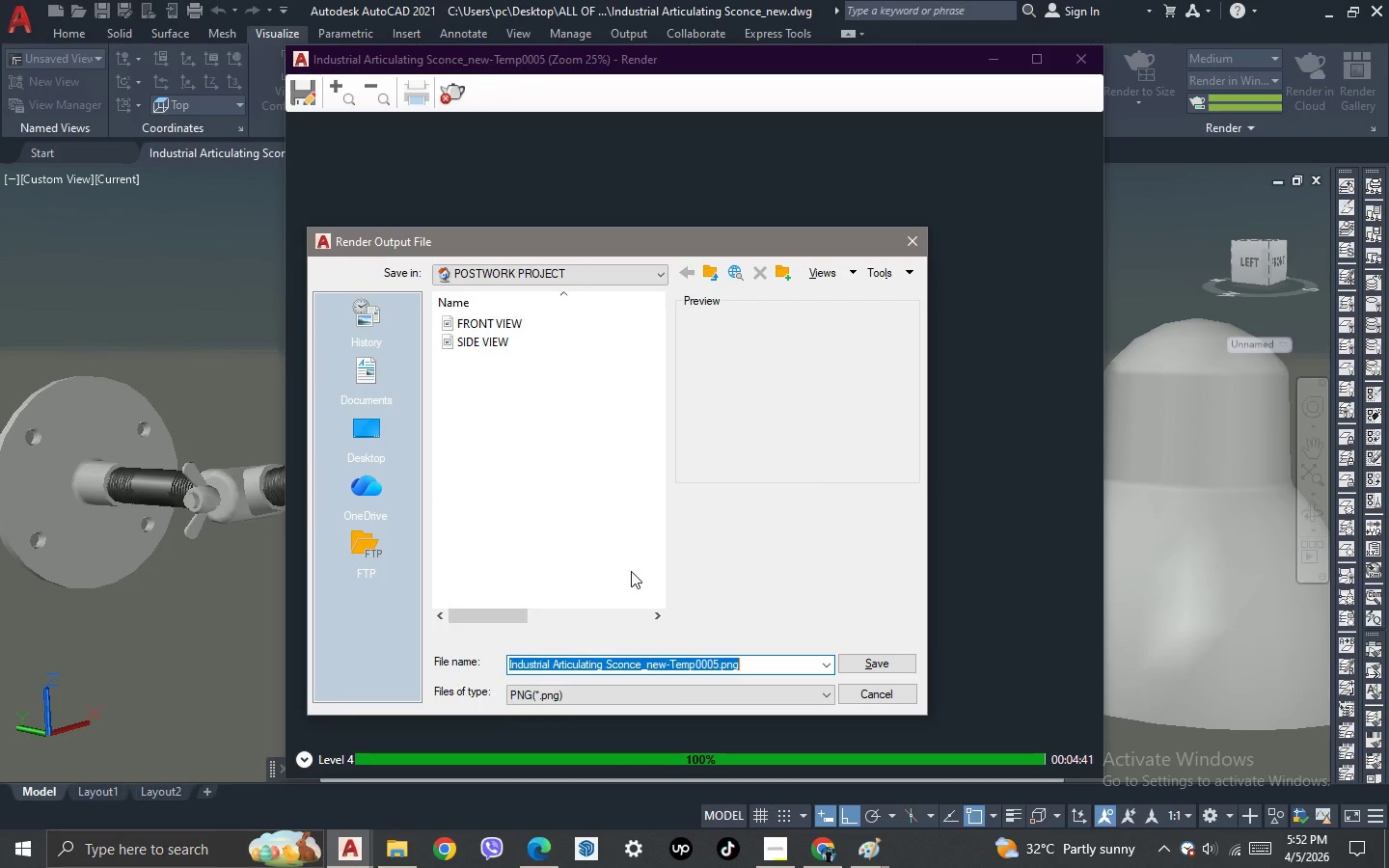 
key(Backspace)
type(PERSPECTIVE VIEW)
 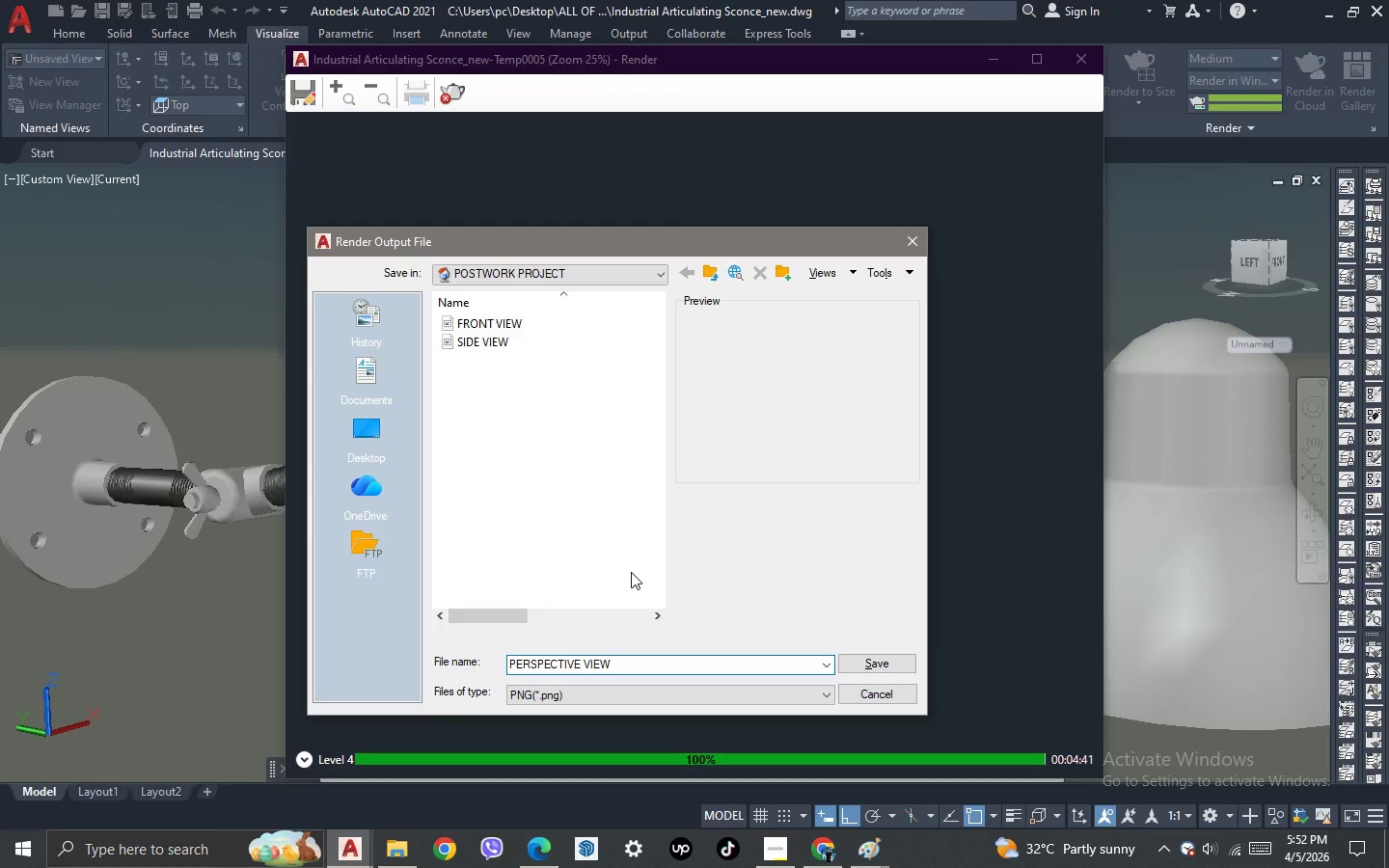 
key(Enter)
 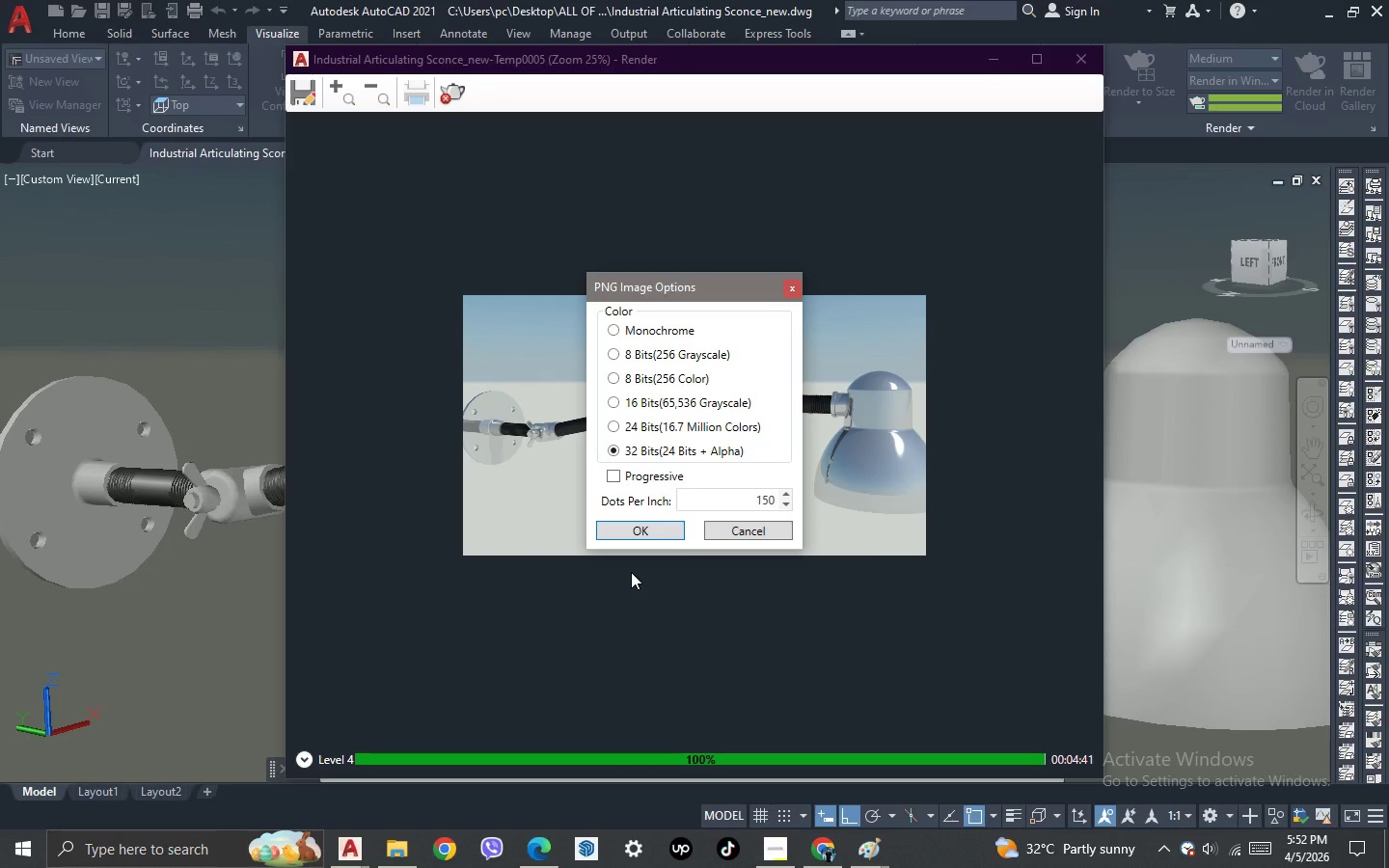 
key(Enter)
 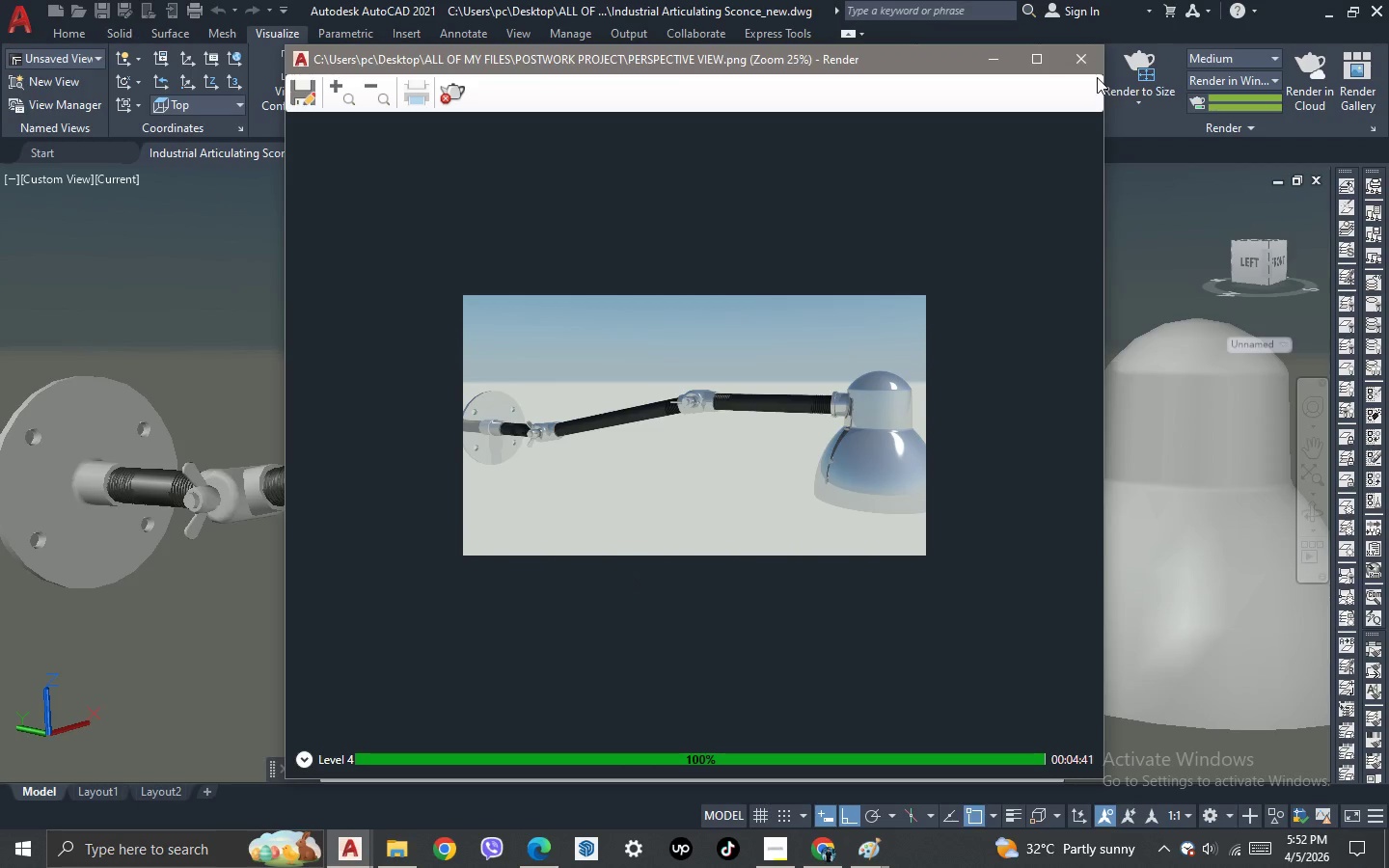 
left_click([1090, 57])
 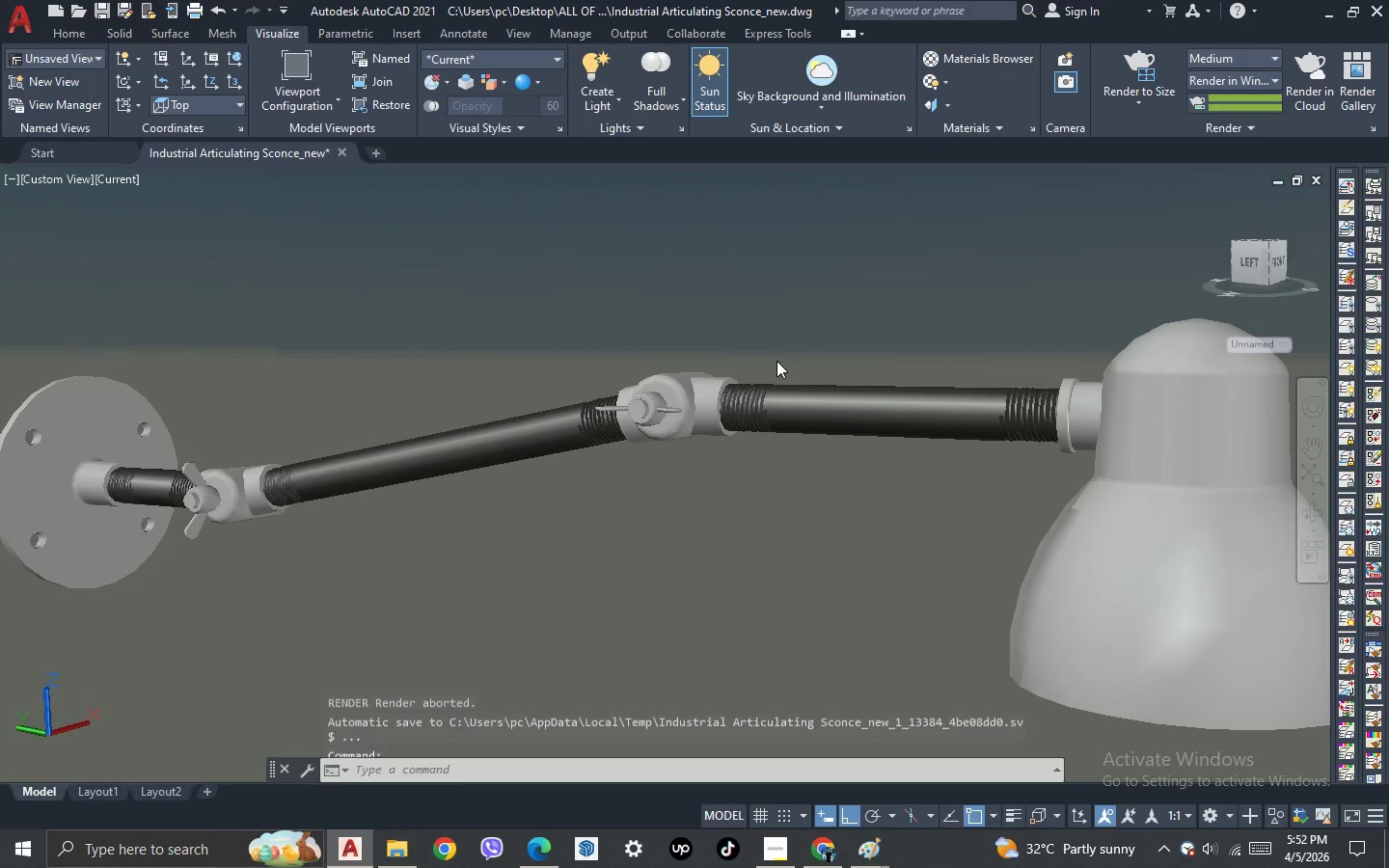 
wait(7.06)
 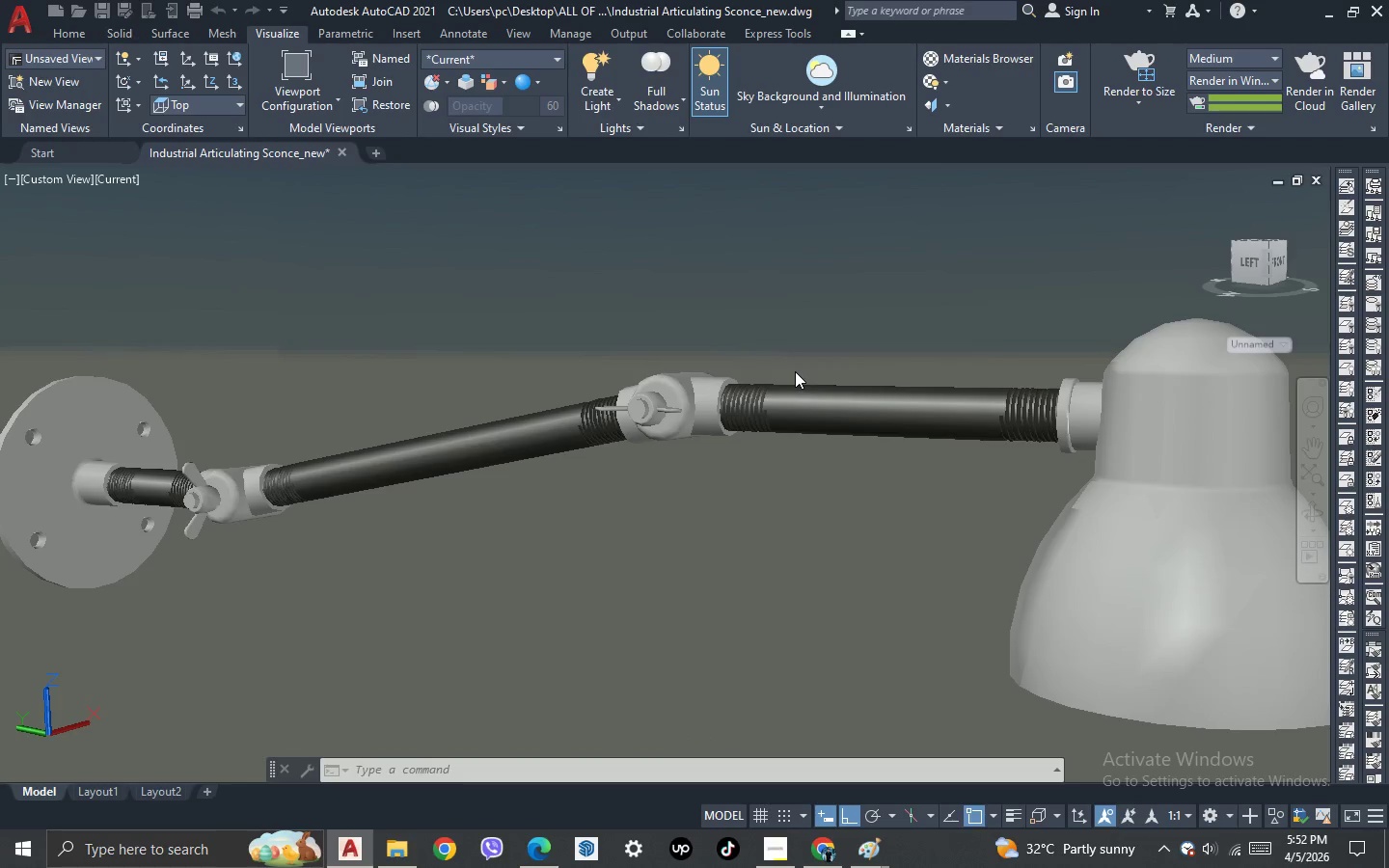 
scroll: coordinate [551, 335], scroll_direction: down, amount: 1.0
 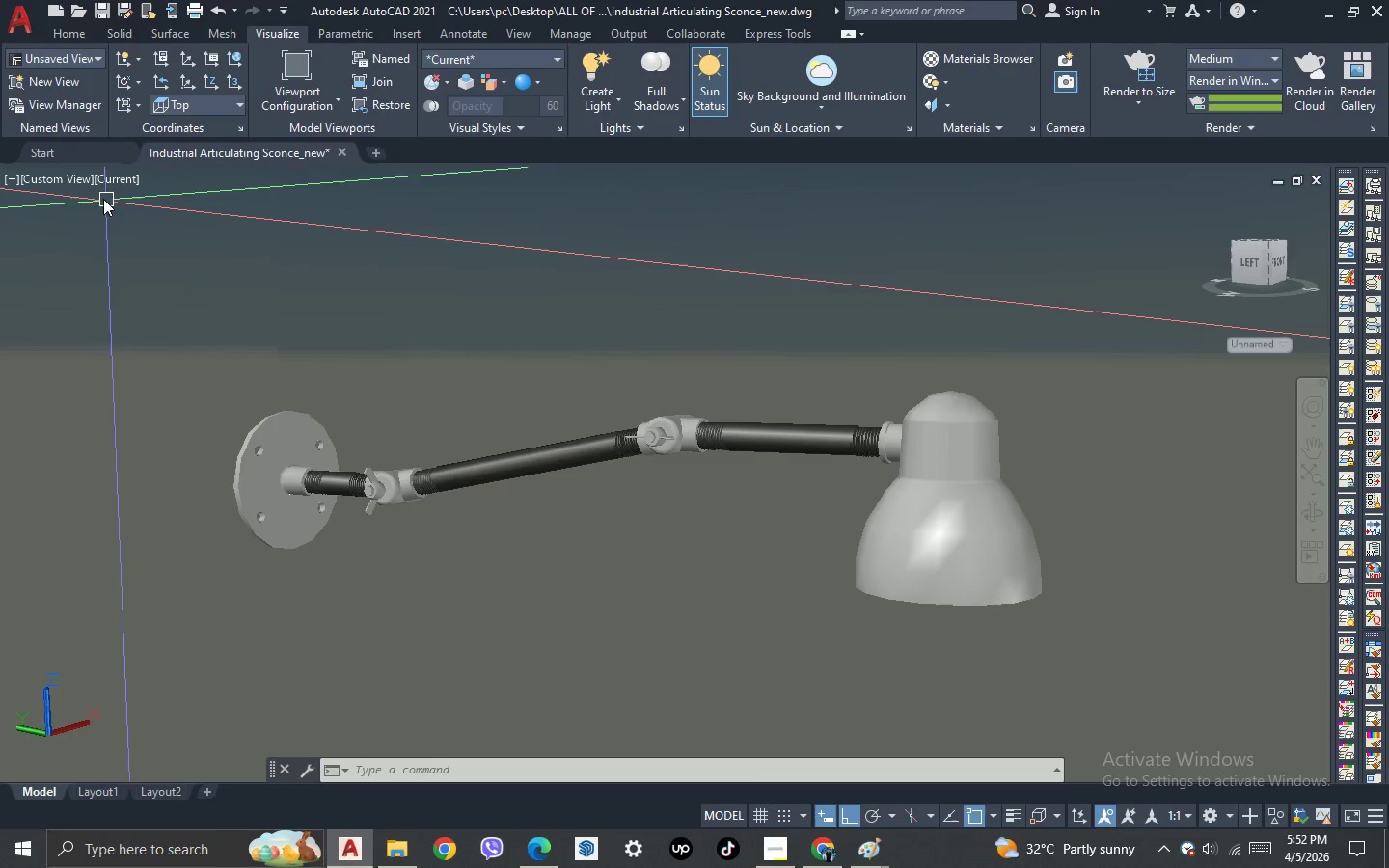 
left_click([70, 183])
 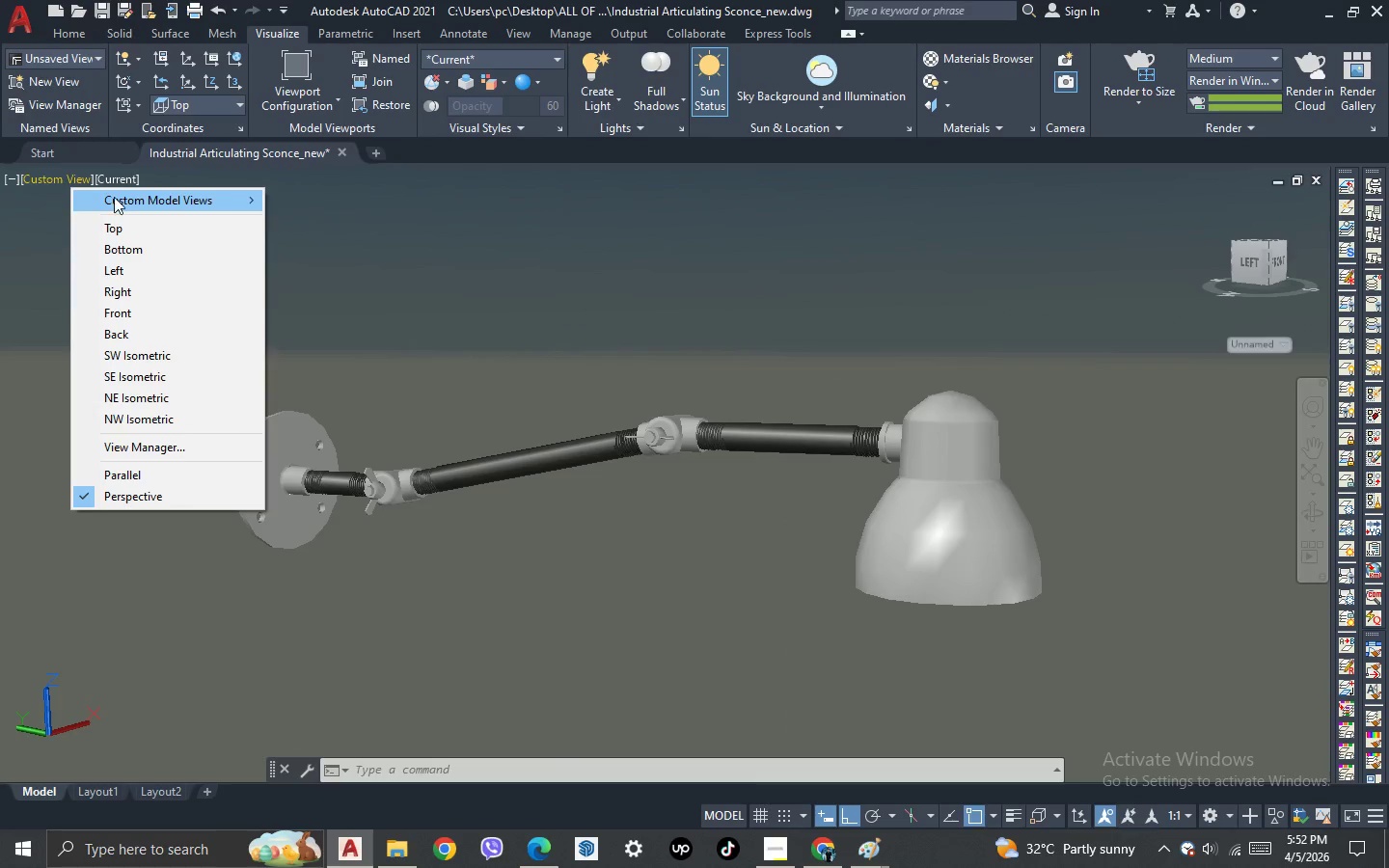 
key(Escape)
 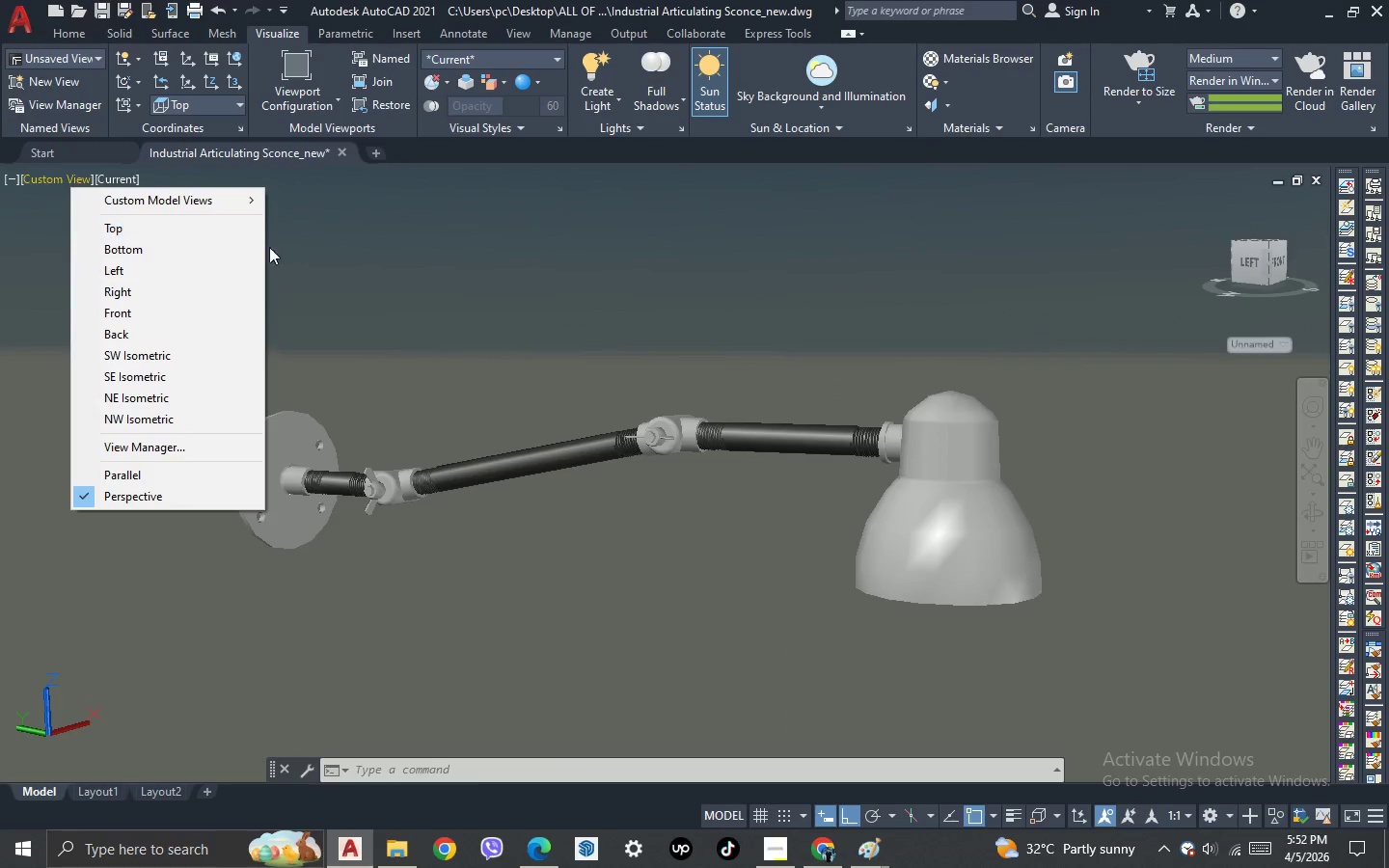 
left_click([305, 247])
 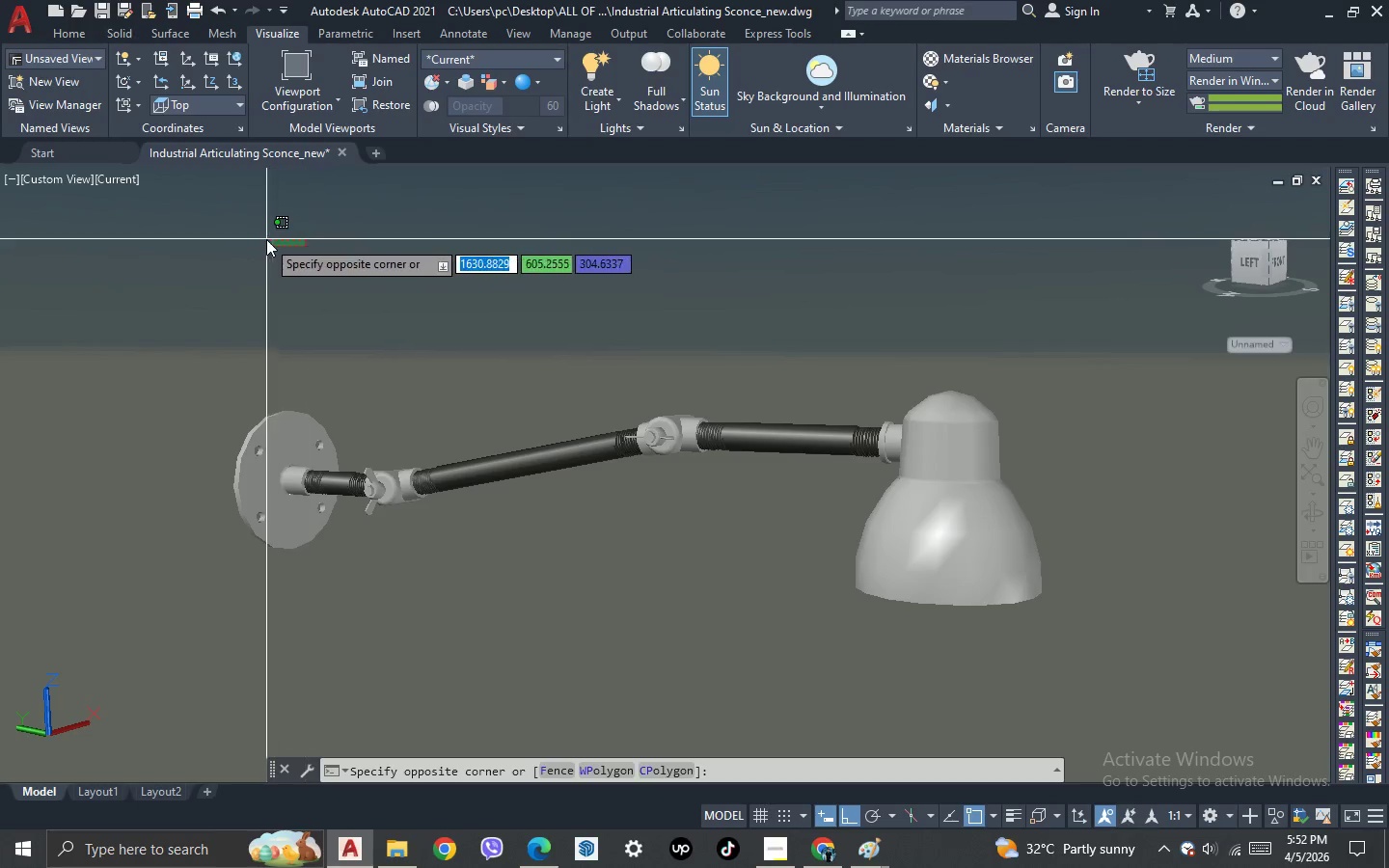 
key(Escape)
 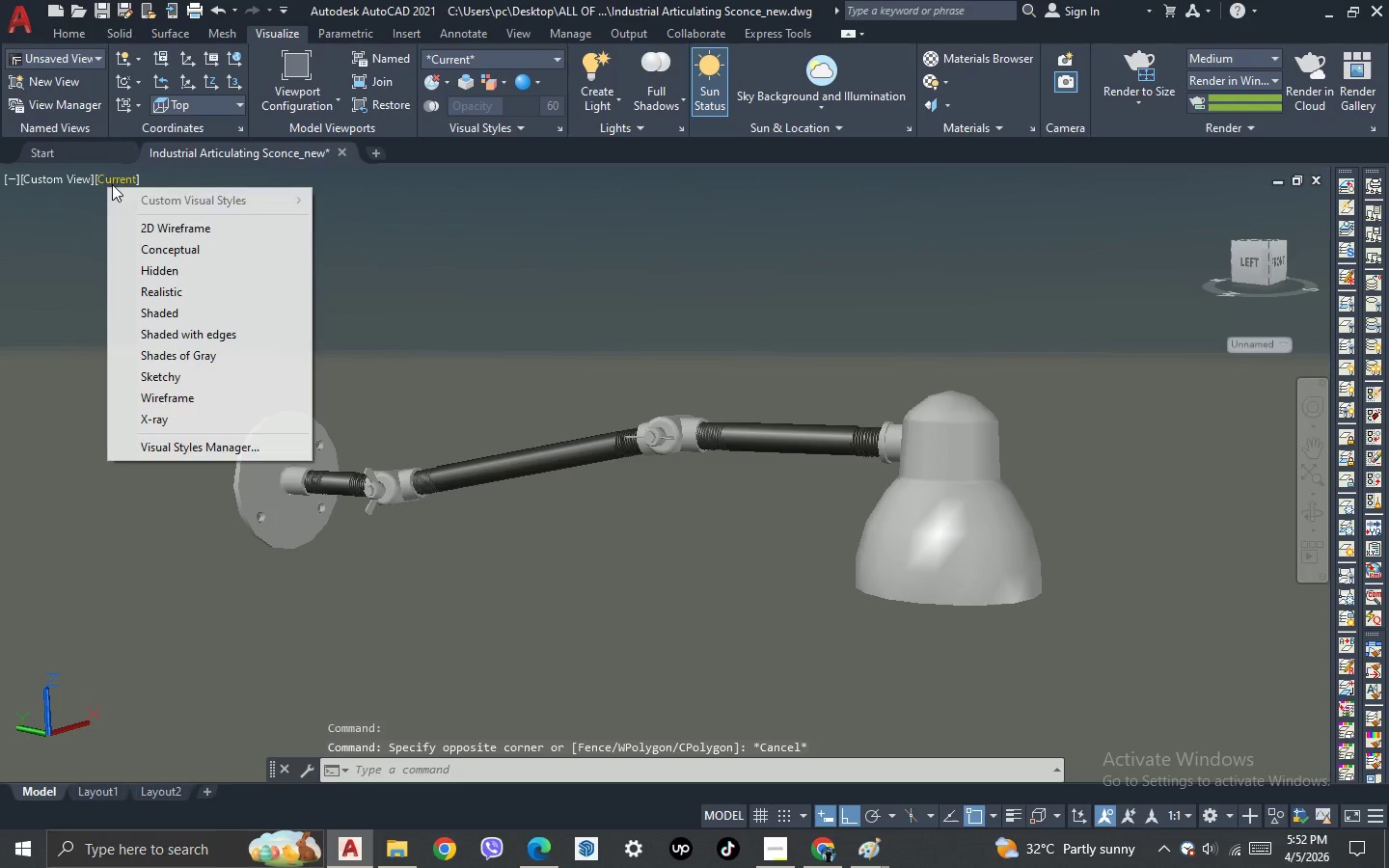 
left_click([165, 231])
 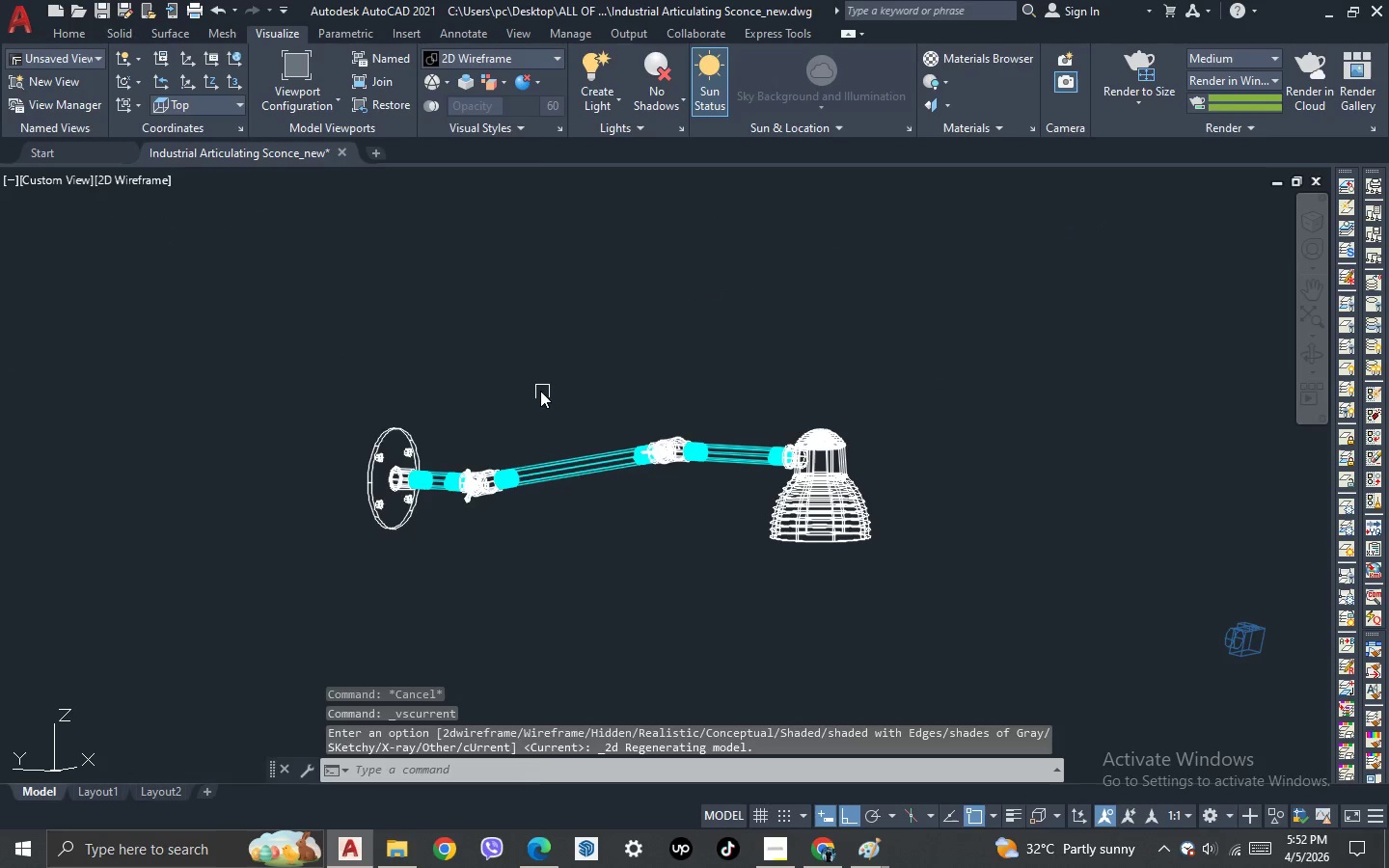 
key(3)
 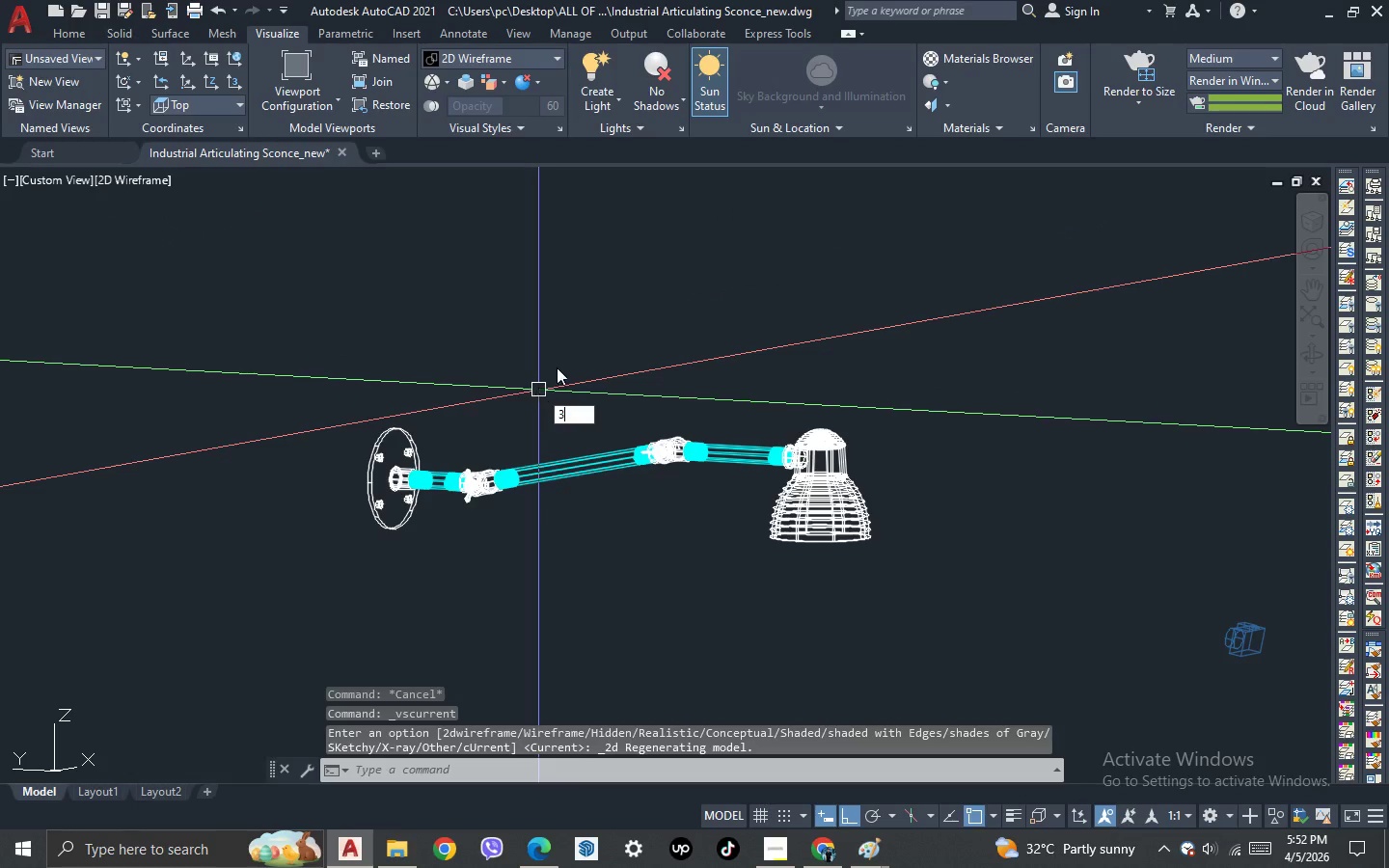 
key(Space)
 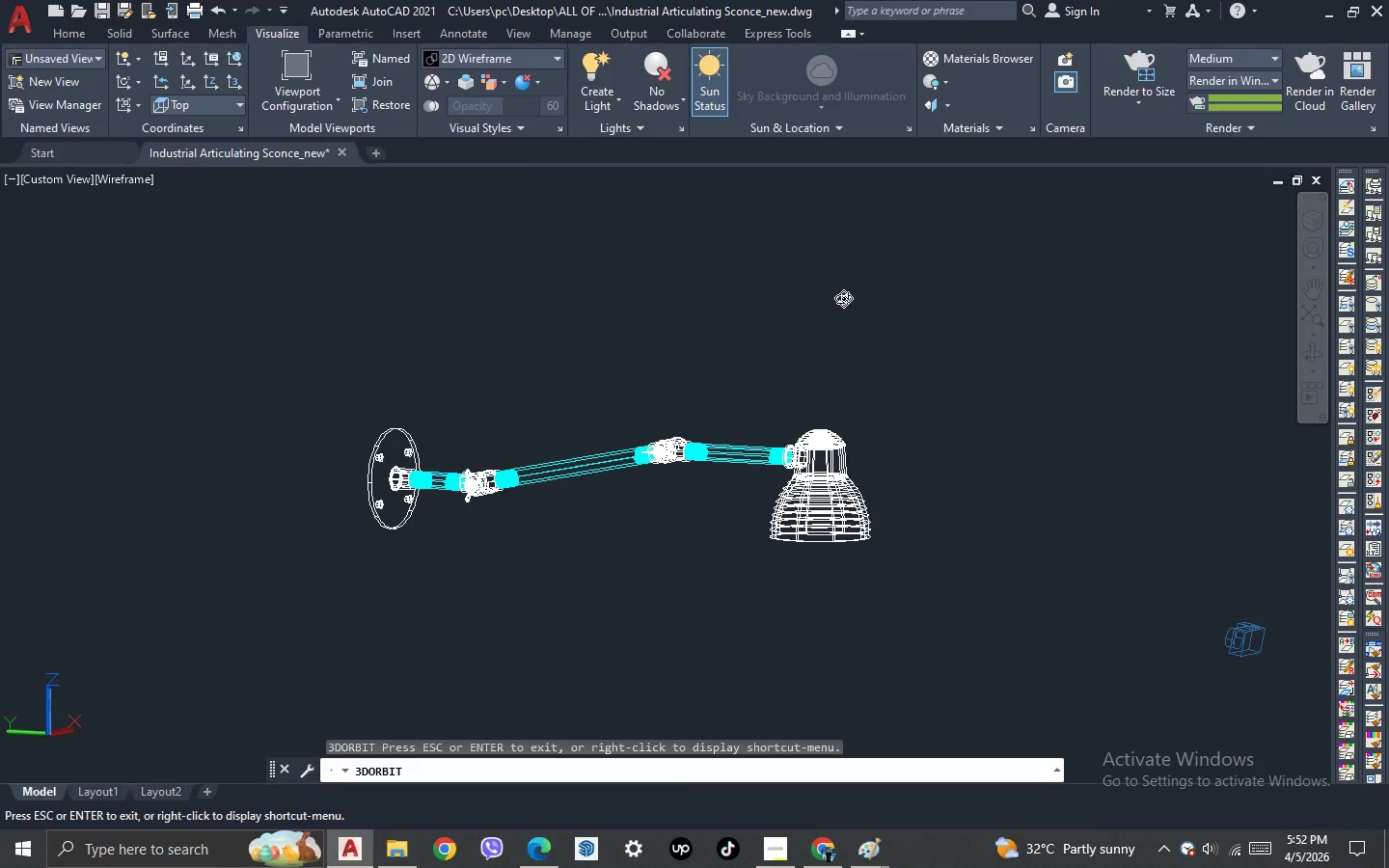 
left_click_drag(start_coordinate=[843, 298], to_coordinate=[787, 387])
 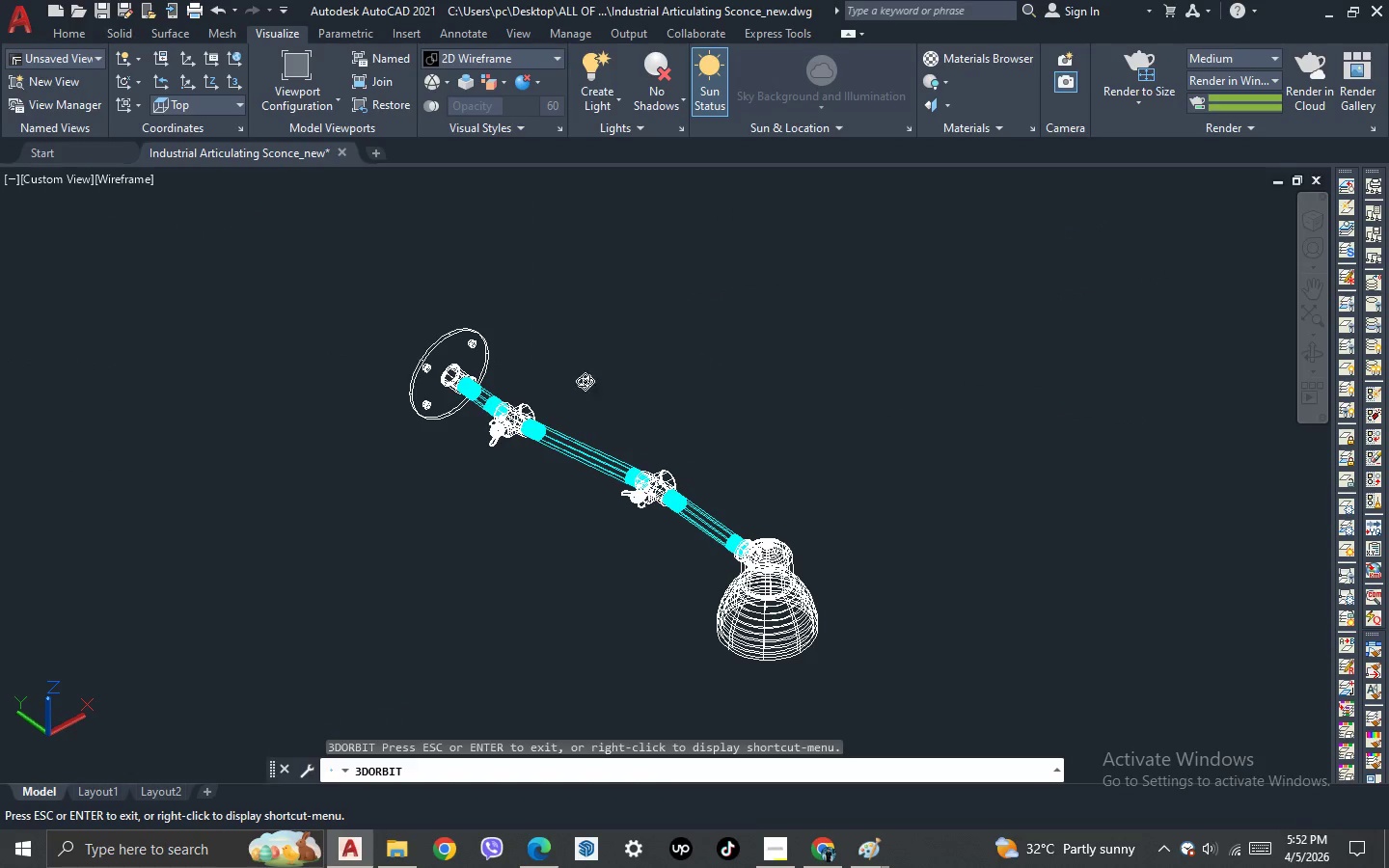 
key(Escape)
 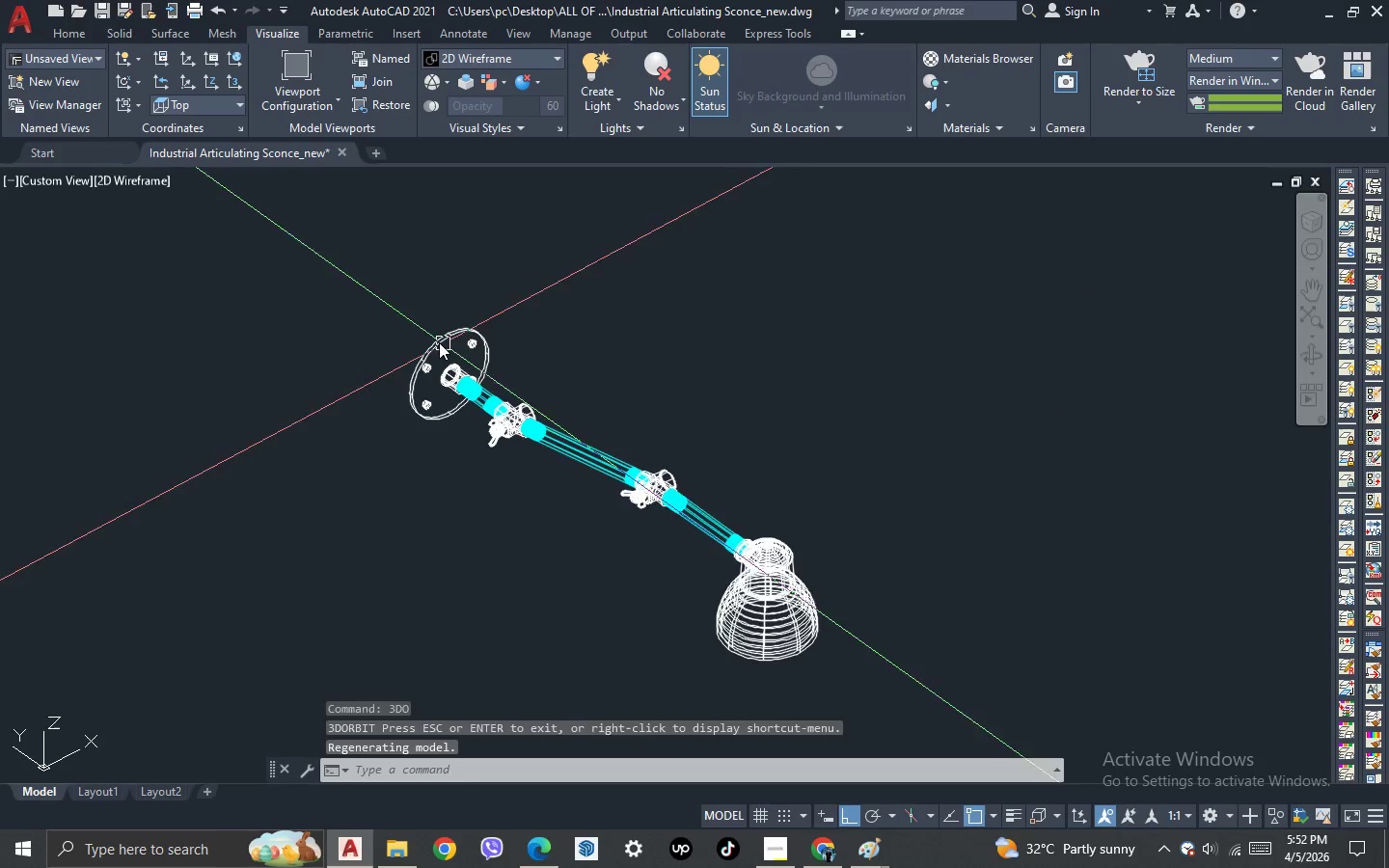 
scroll: coordinate [434, 341], scroll_direction: down, amount: 2.0
 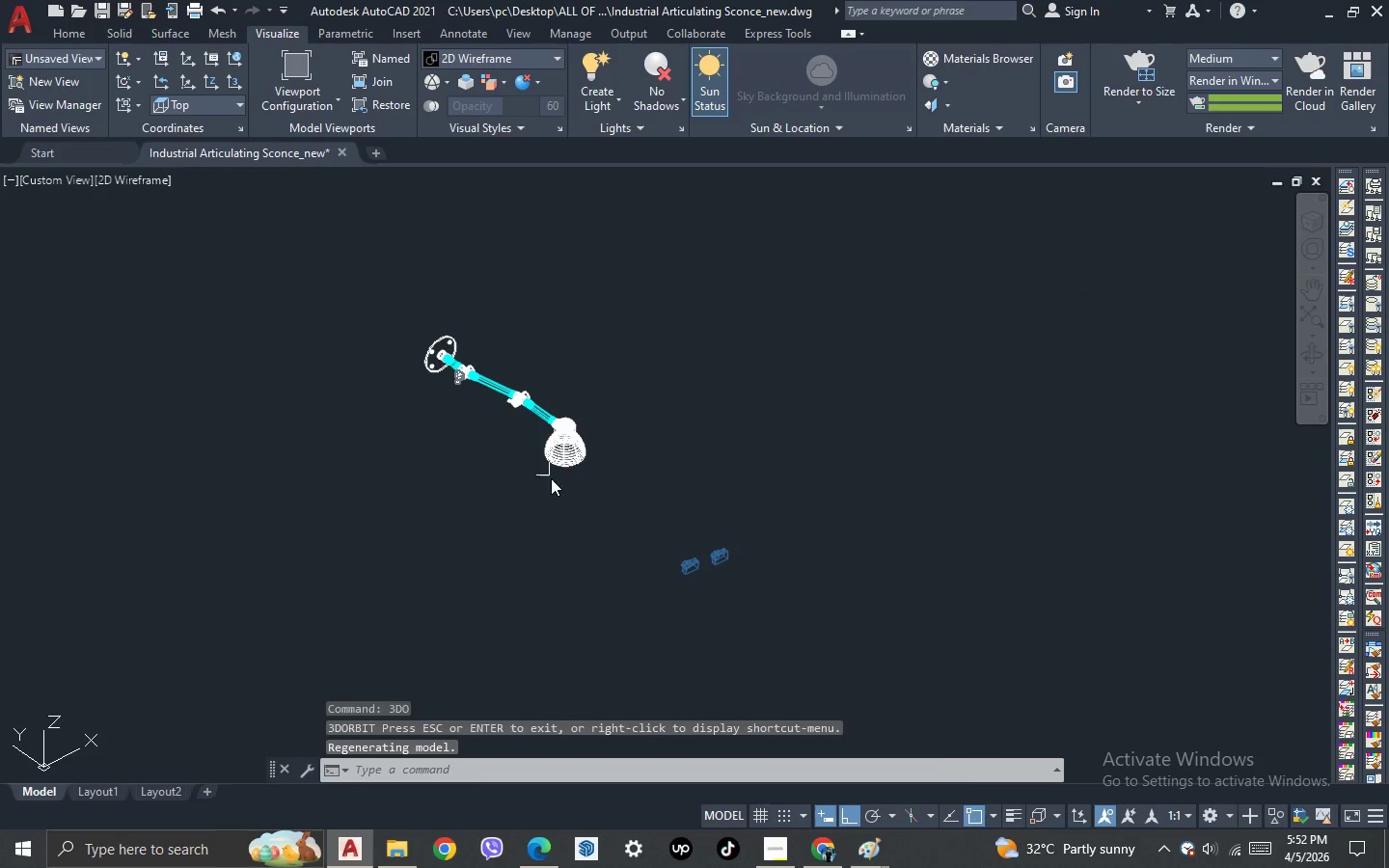 
left_click_drag(start_coordinate=[609, 501], to_coordinate=[581, 479])
 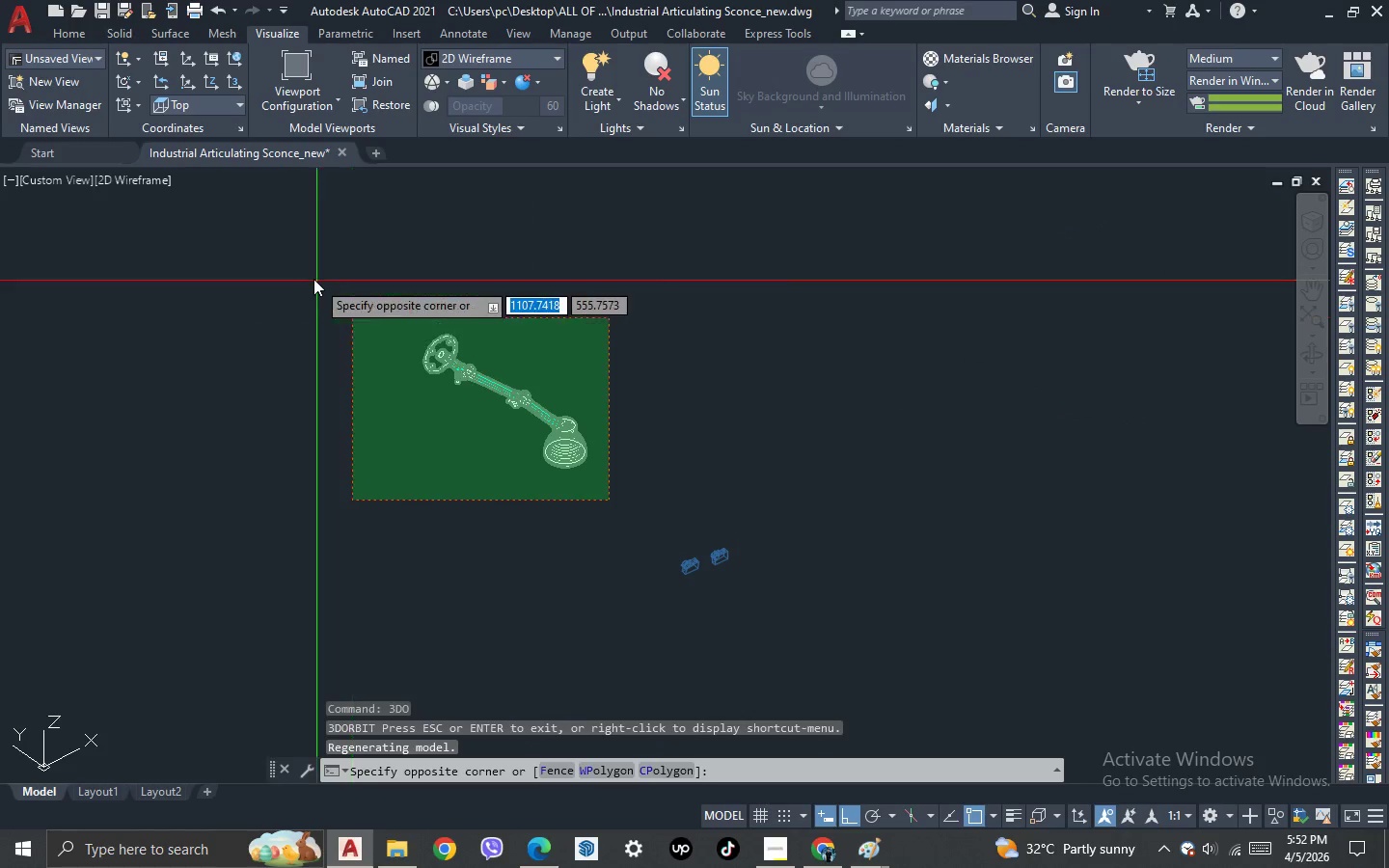 
left_click([313, 278])
 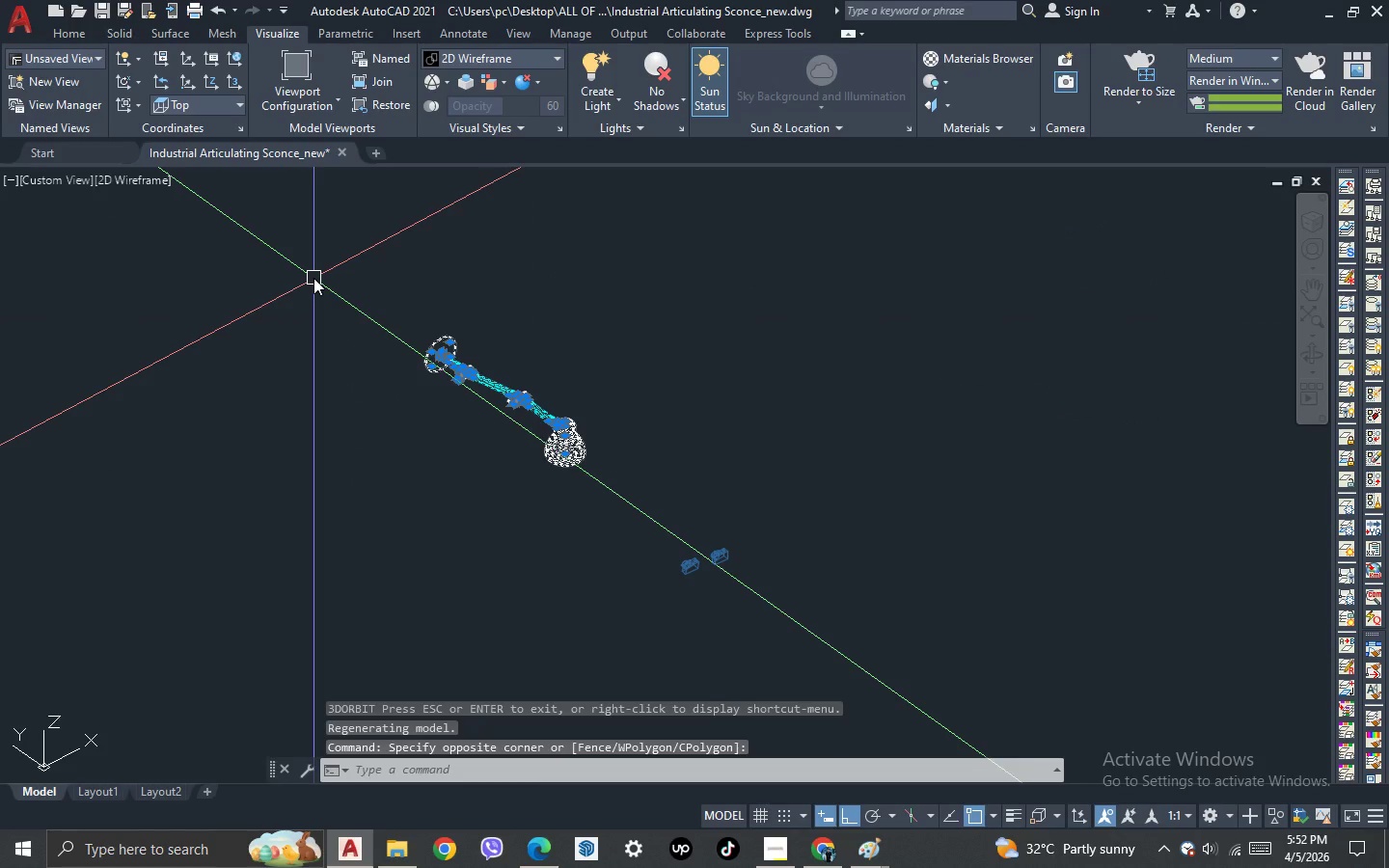 
key(C)
 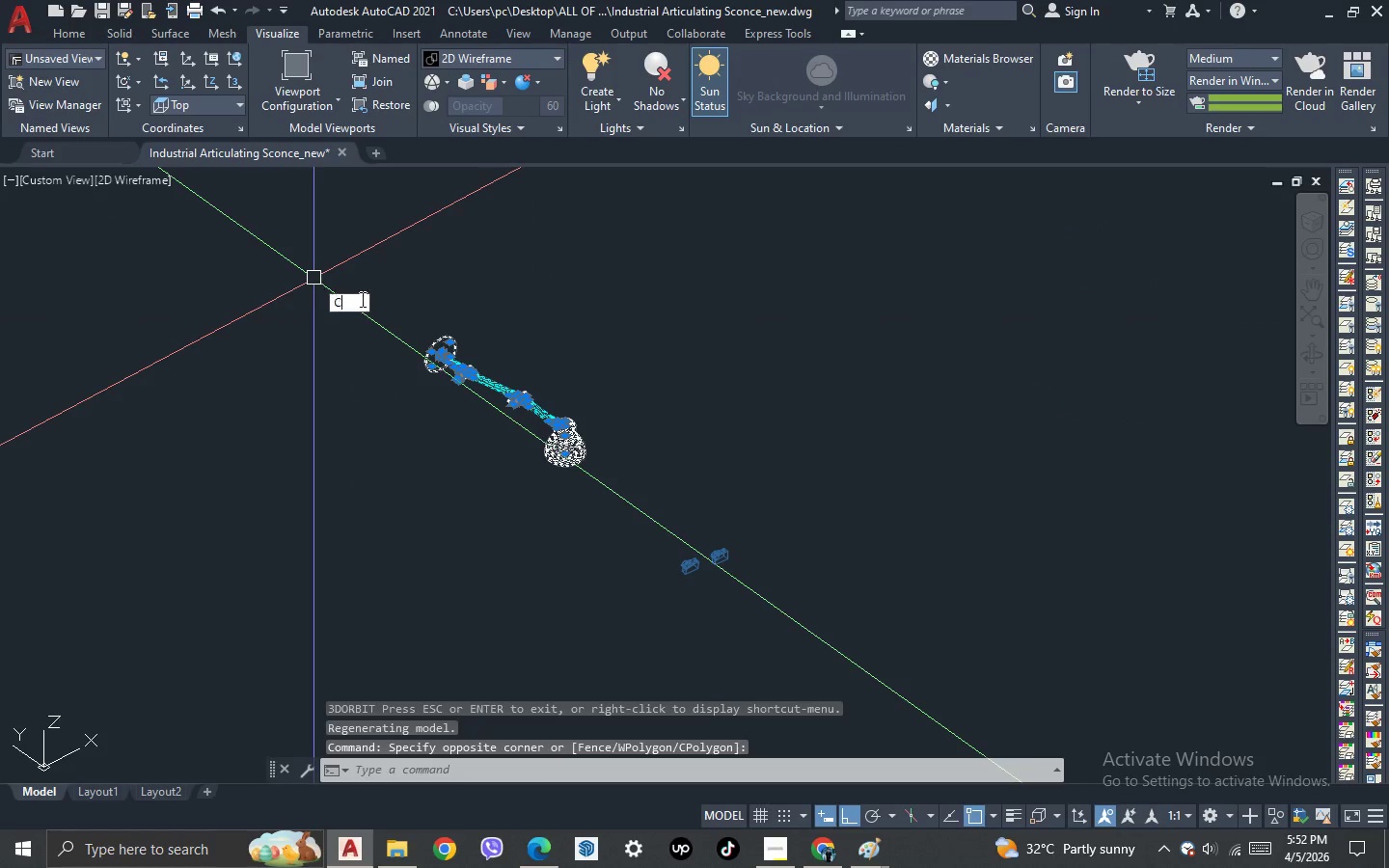 
key(O)
 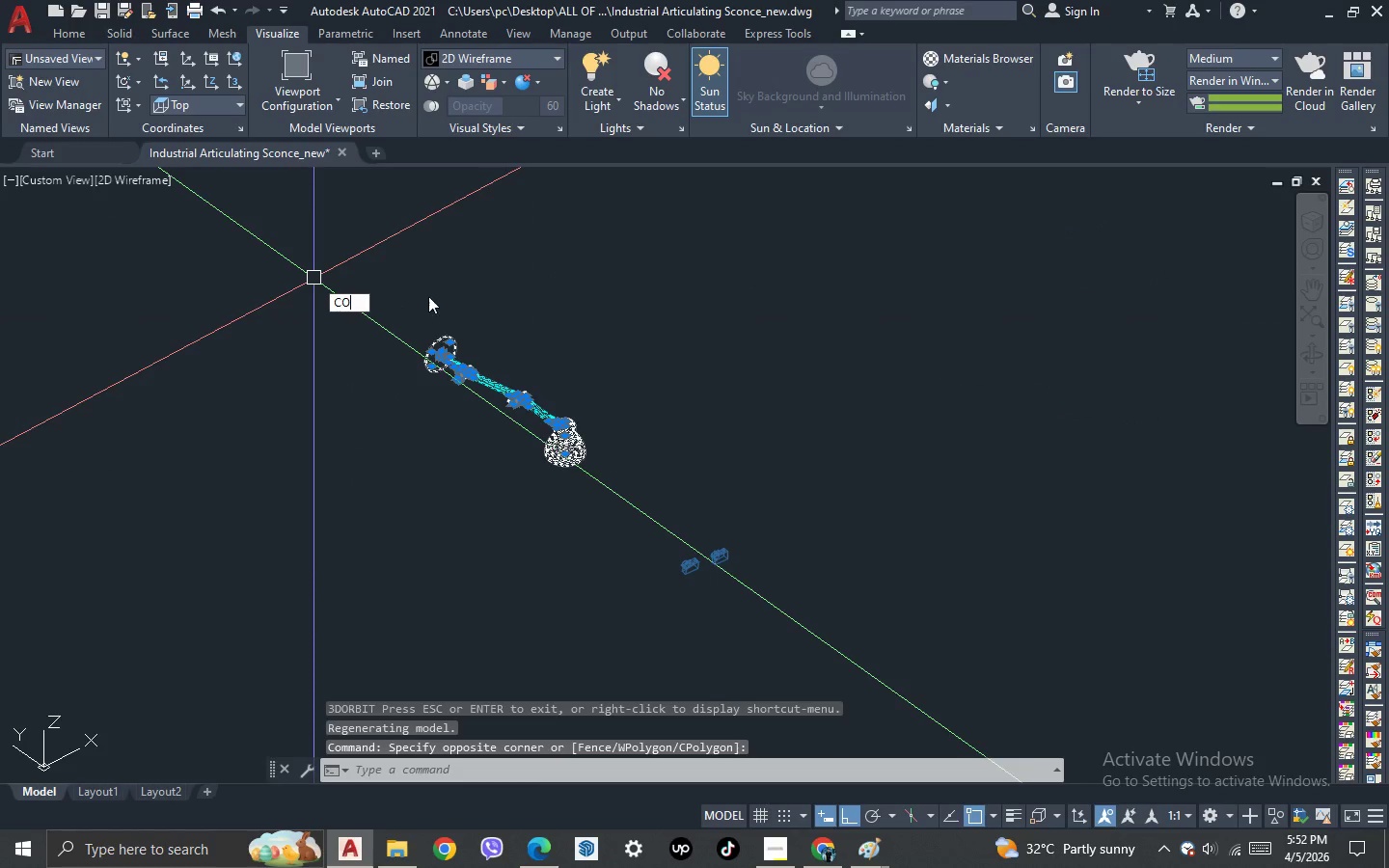 
key(Space)
 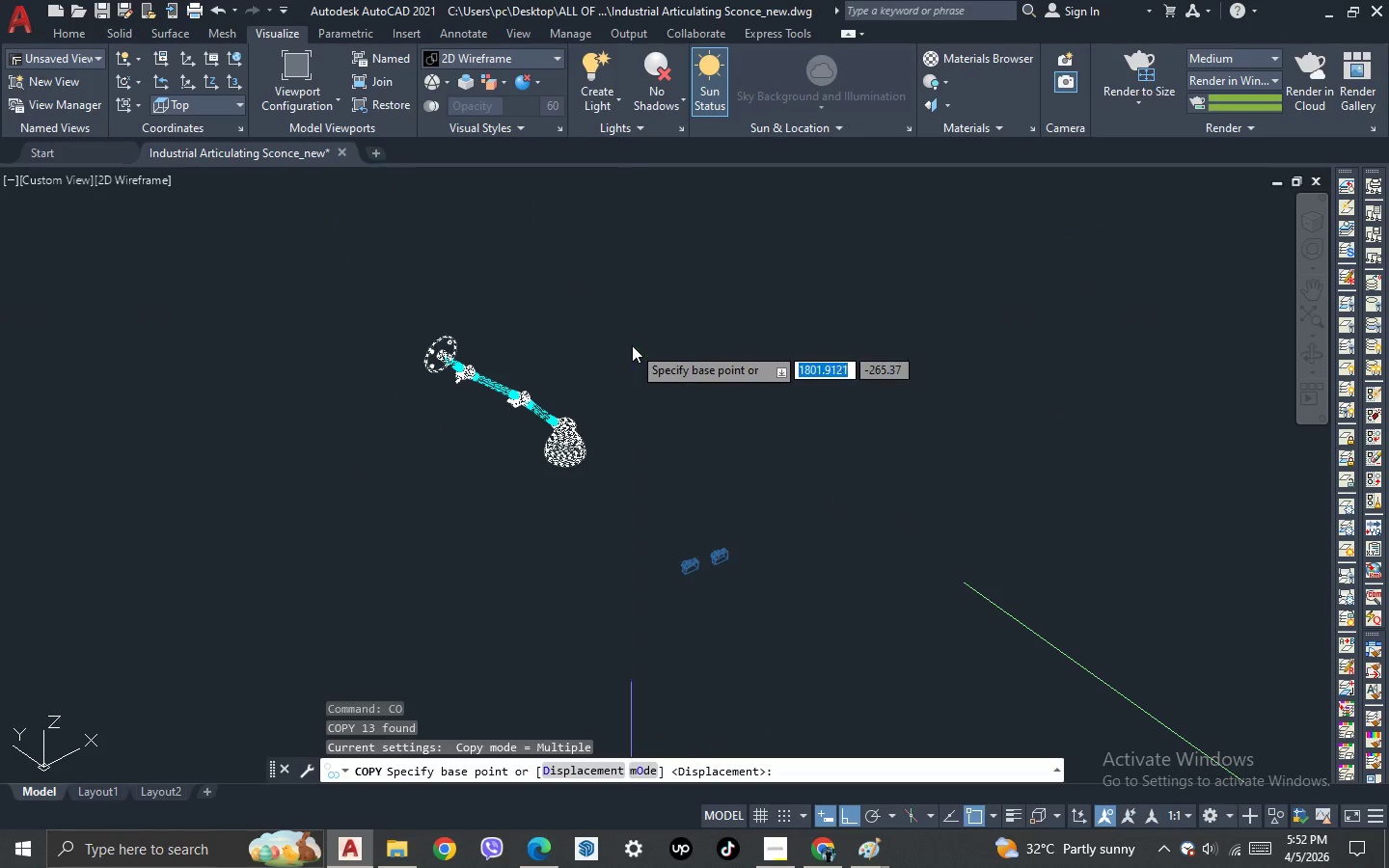 
left_click([632, 345])
 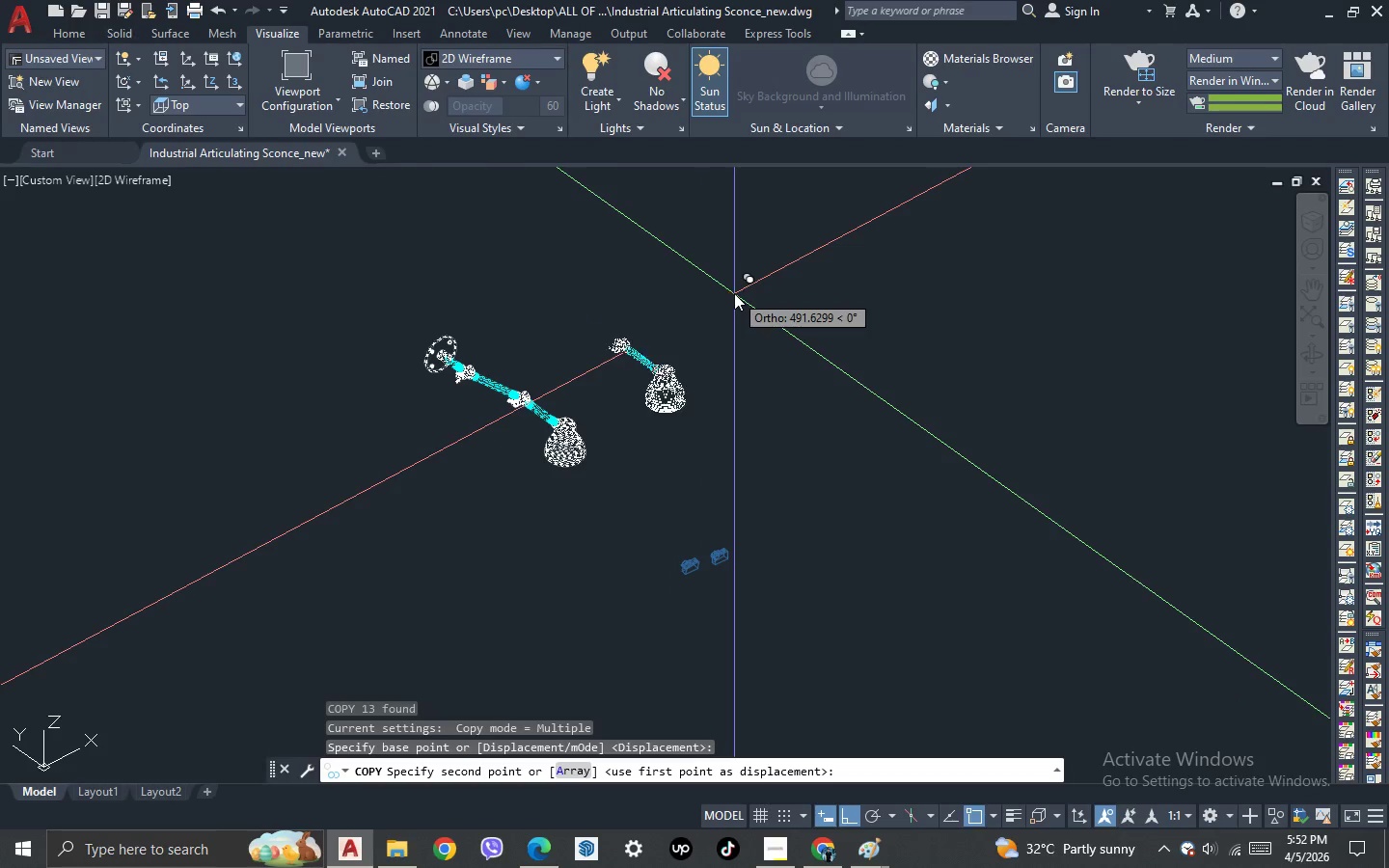 
left_click([734, 293])
 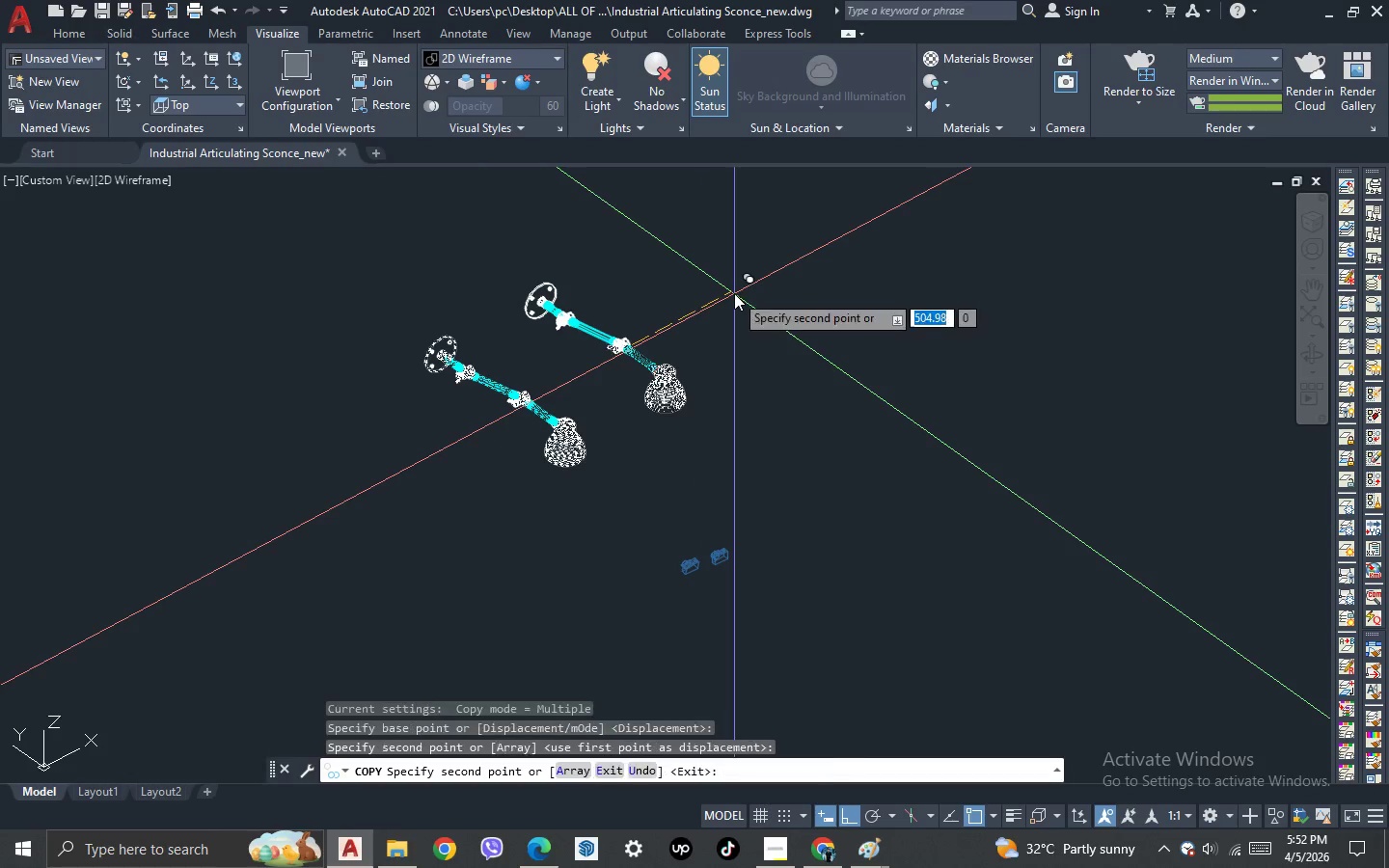 
key(Escape)
 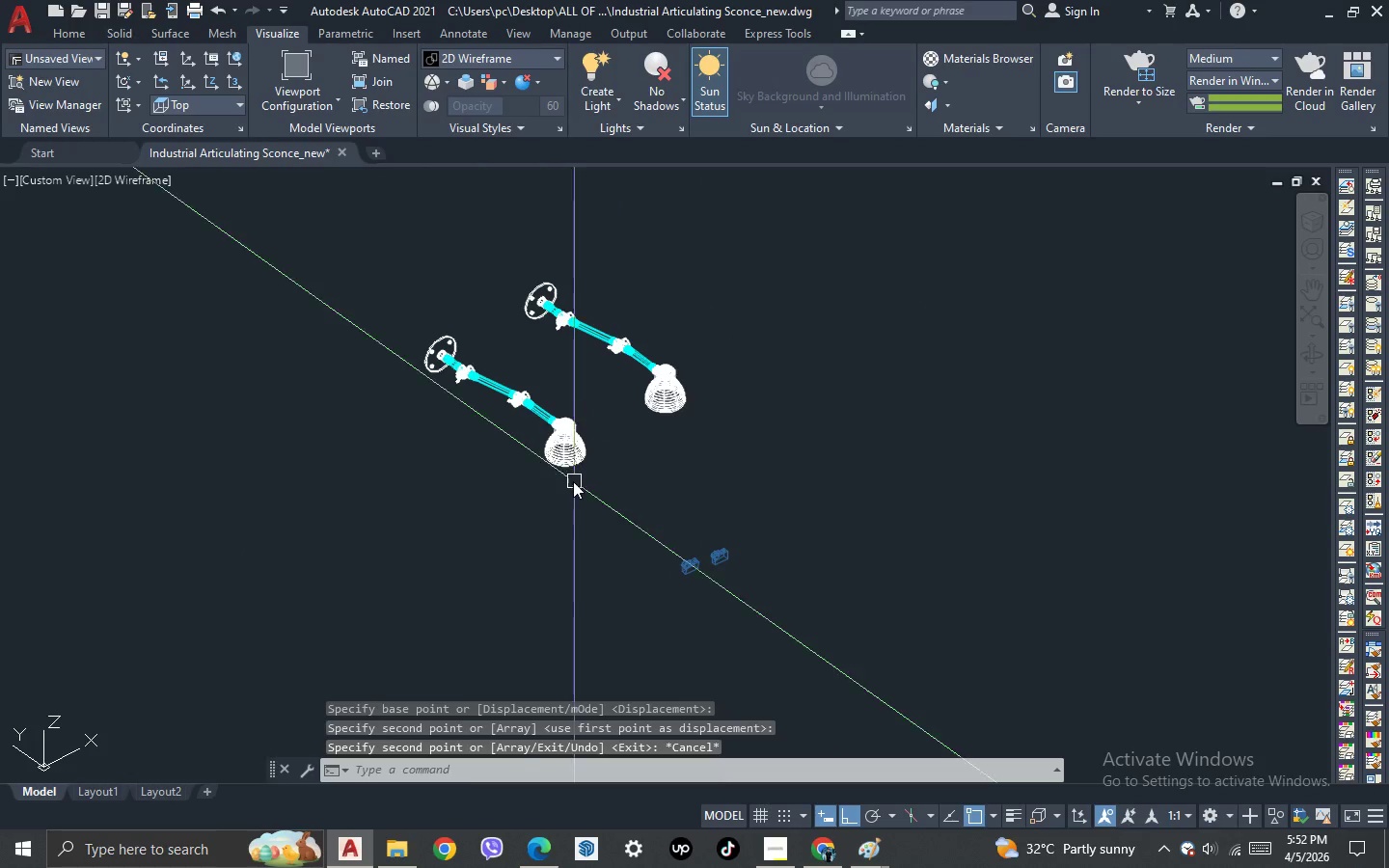 
left_click([472, 386])
 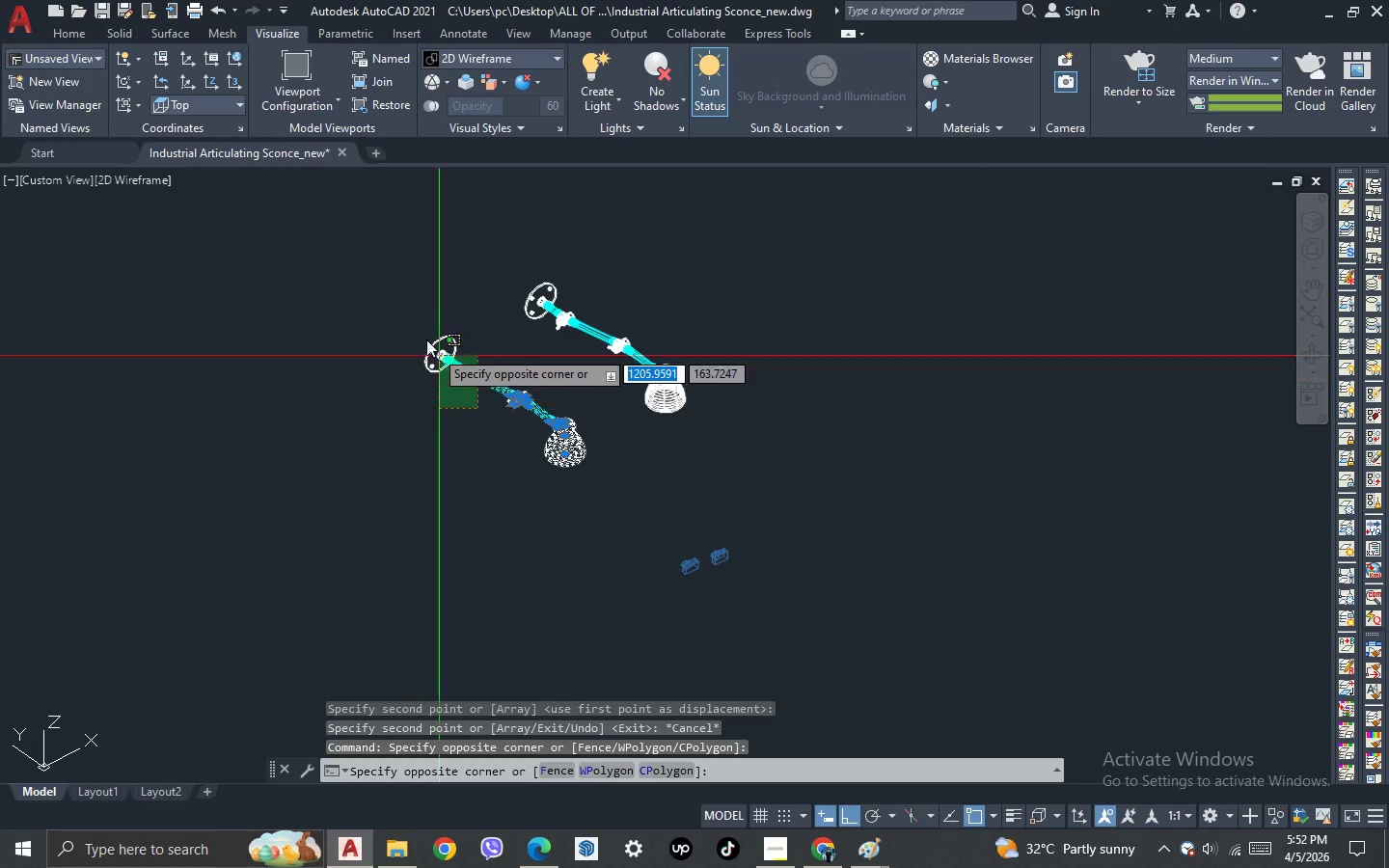 
triple_click([399, 306])
 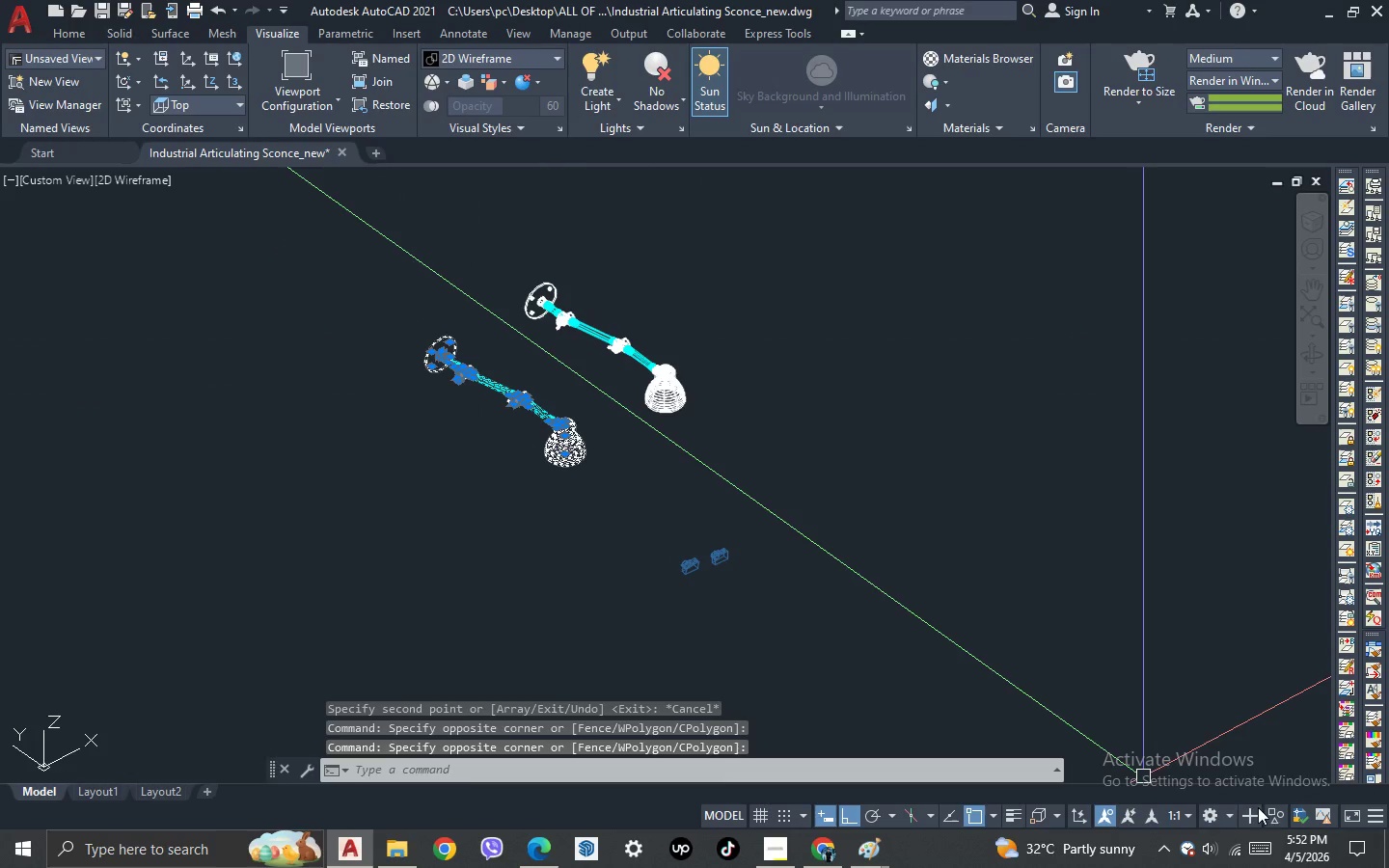 
left_click([1274, 816])
 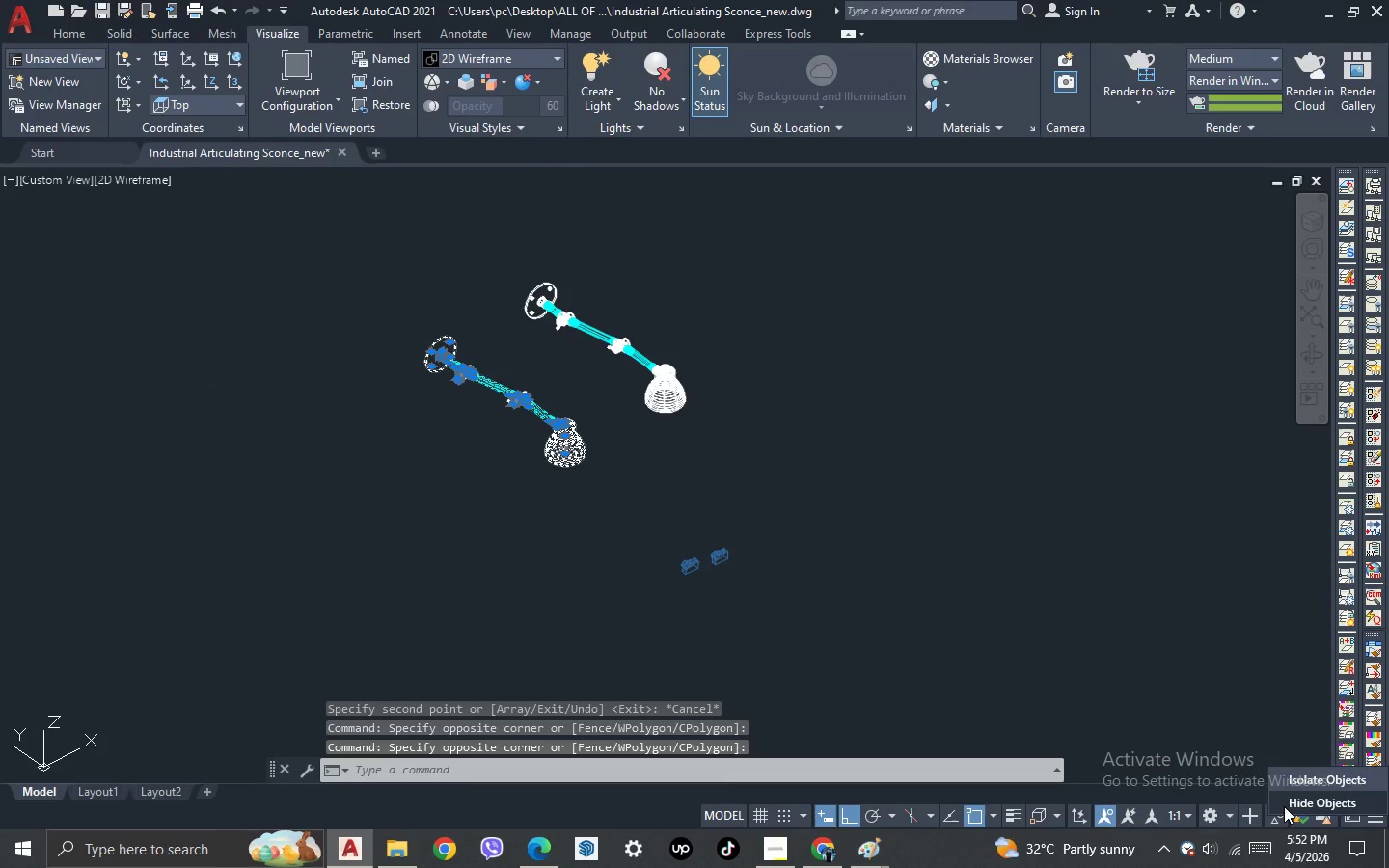 
left_click([1284, 806])
 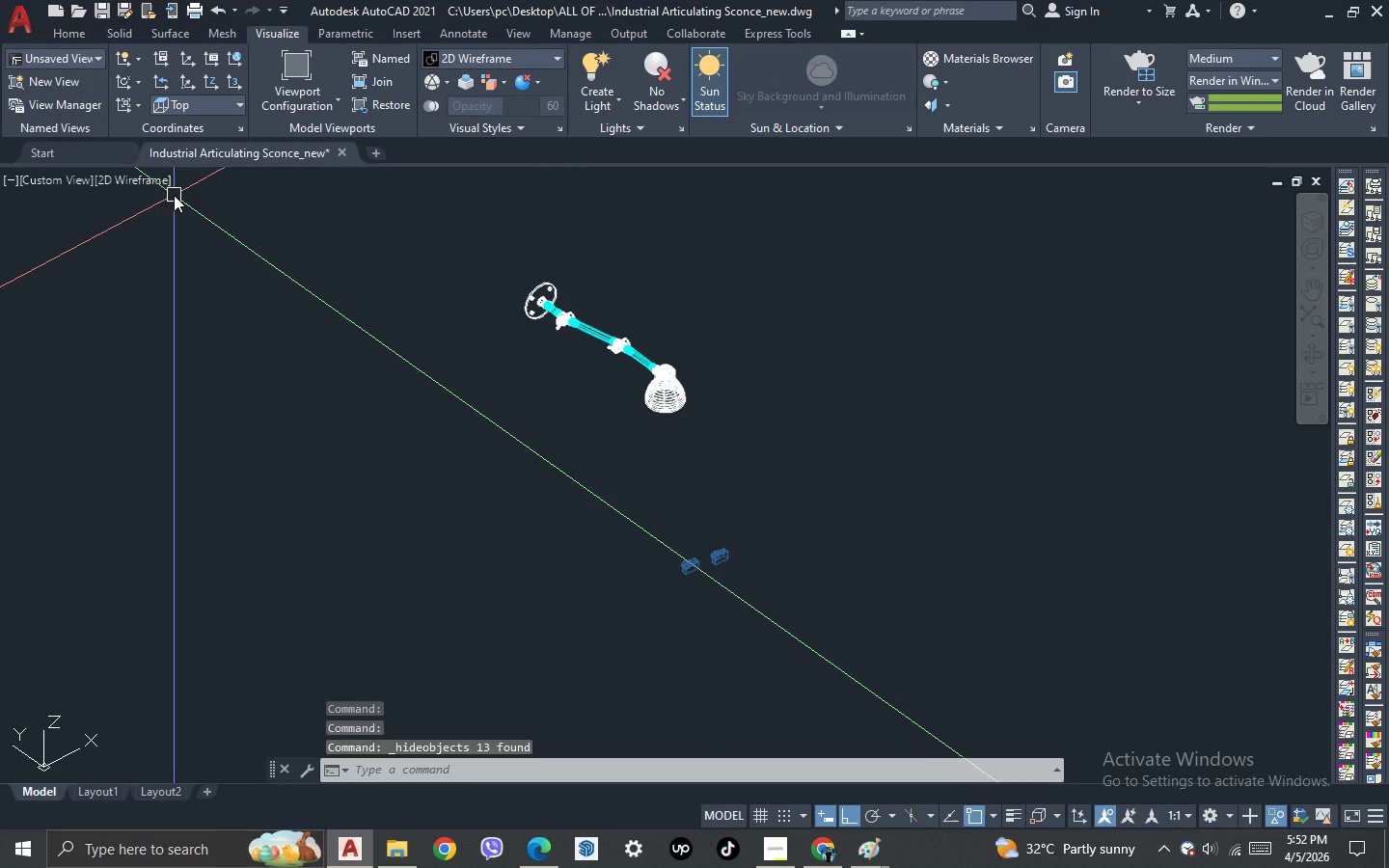 
scroll: coordinate [512, 259], scroll_direction: up, amount: 4.0
 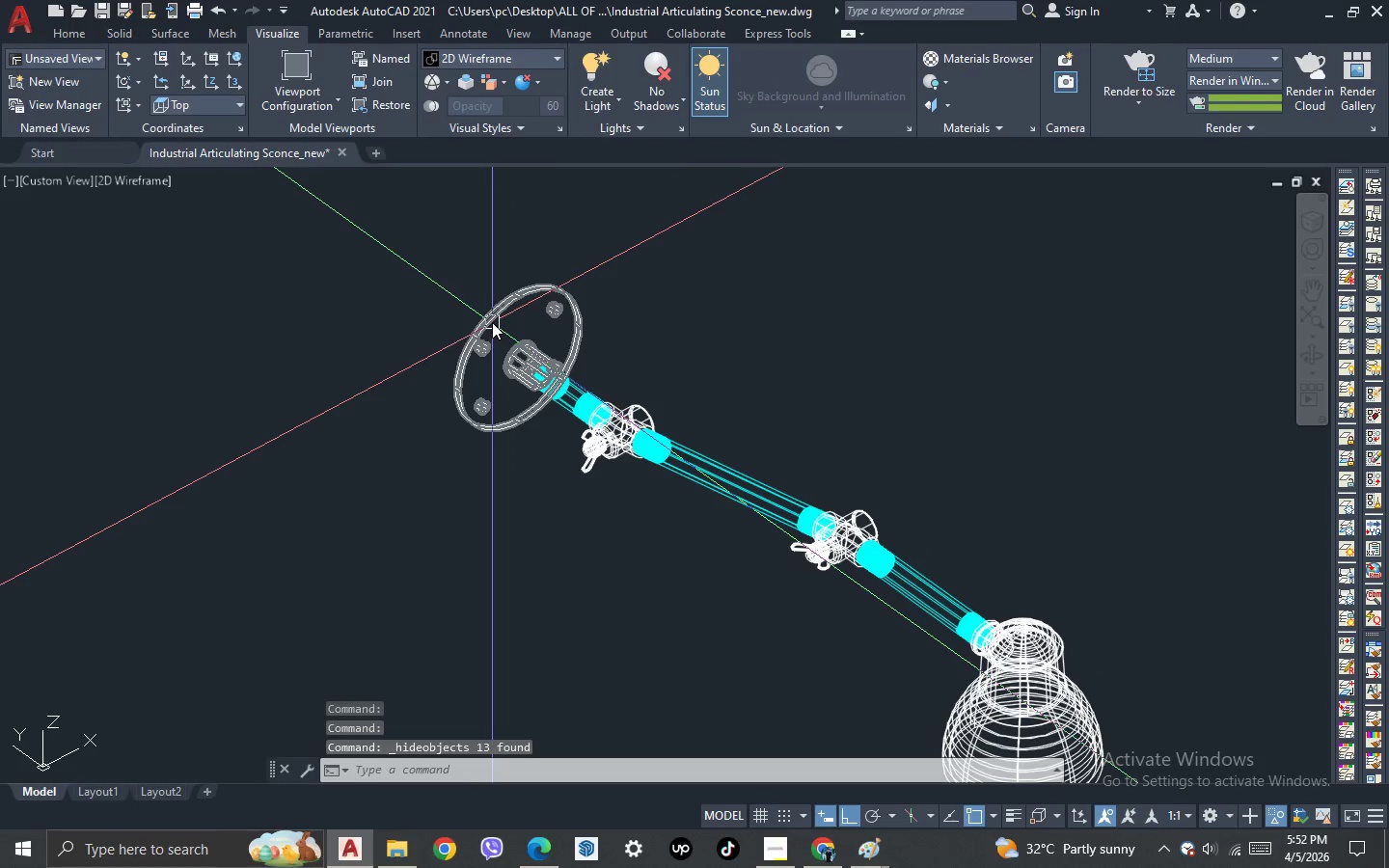 
left_click([492, 322])
 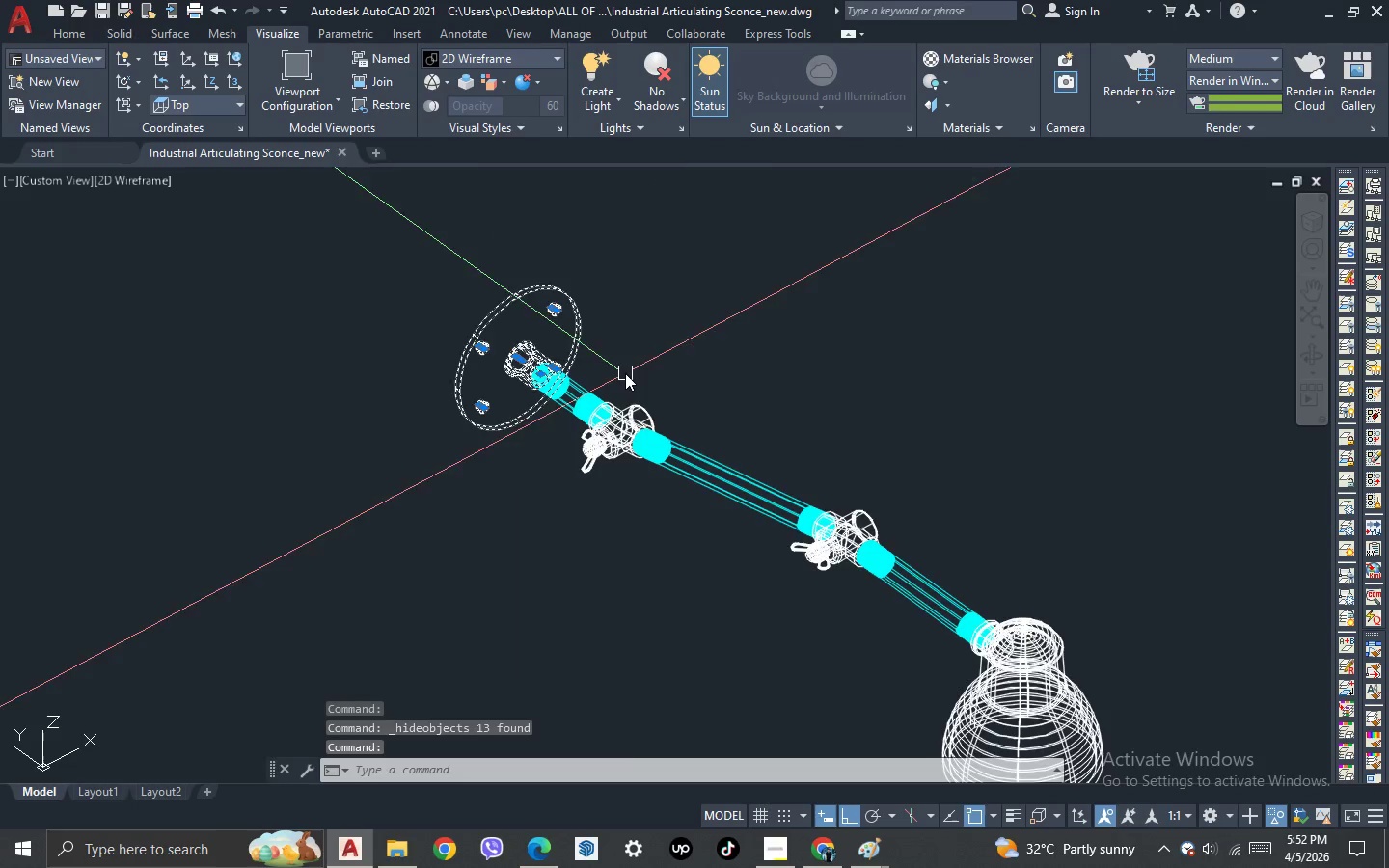 
scroll: coordinate [625, 372], scroll_direction: up, amount: 2.0
 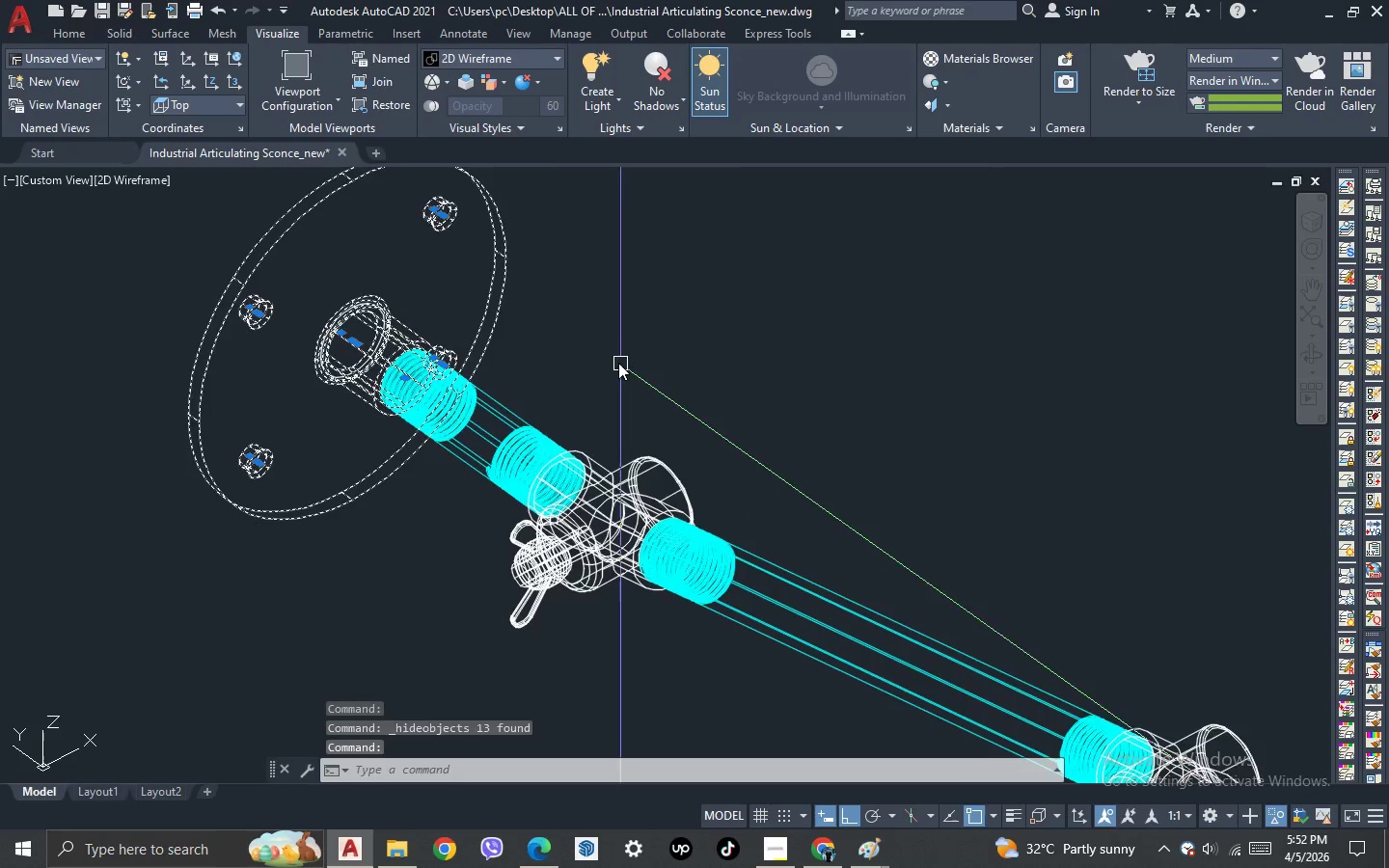 
scroll: coordinate [618, 363], scroll_direction: down, amount: 1.0
 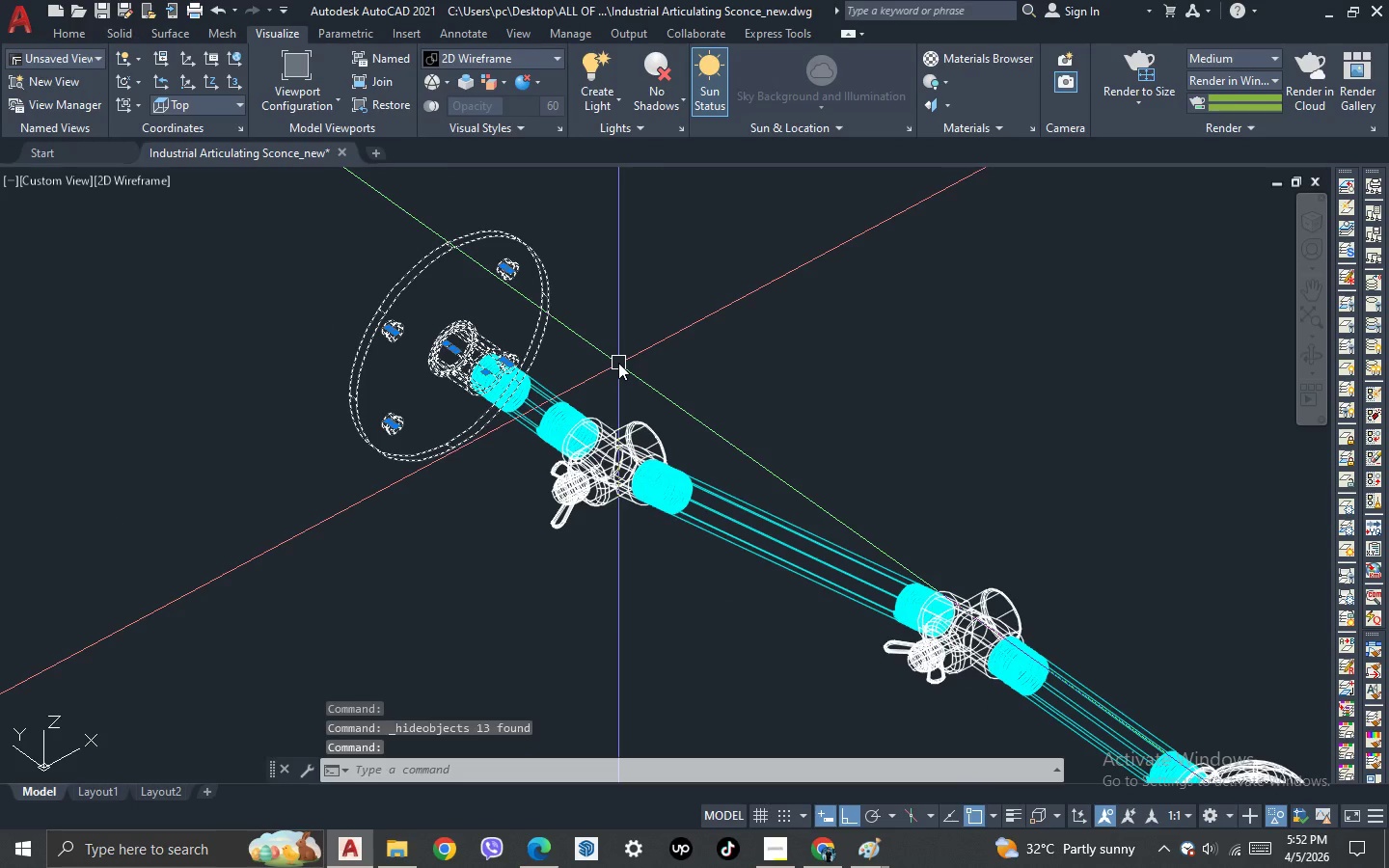 
key(M)
 